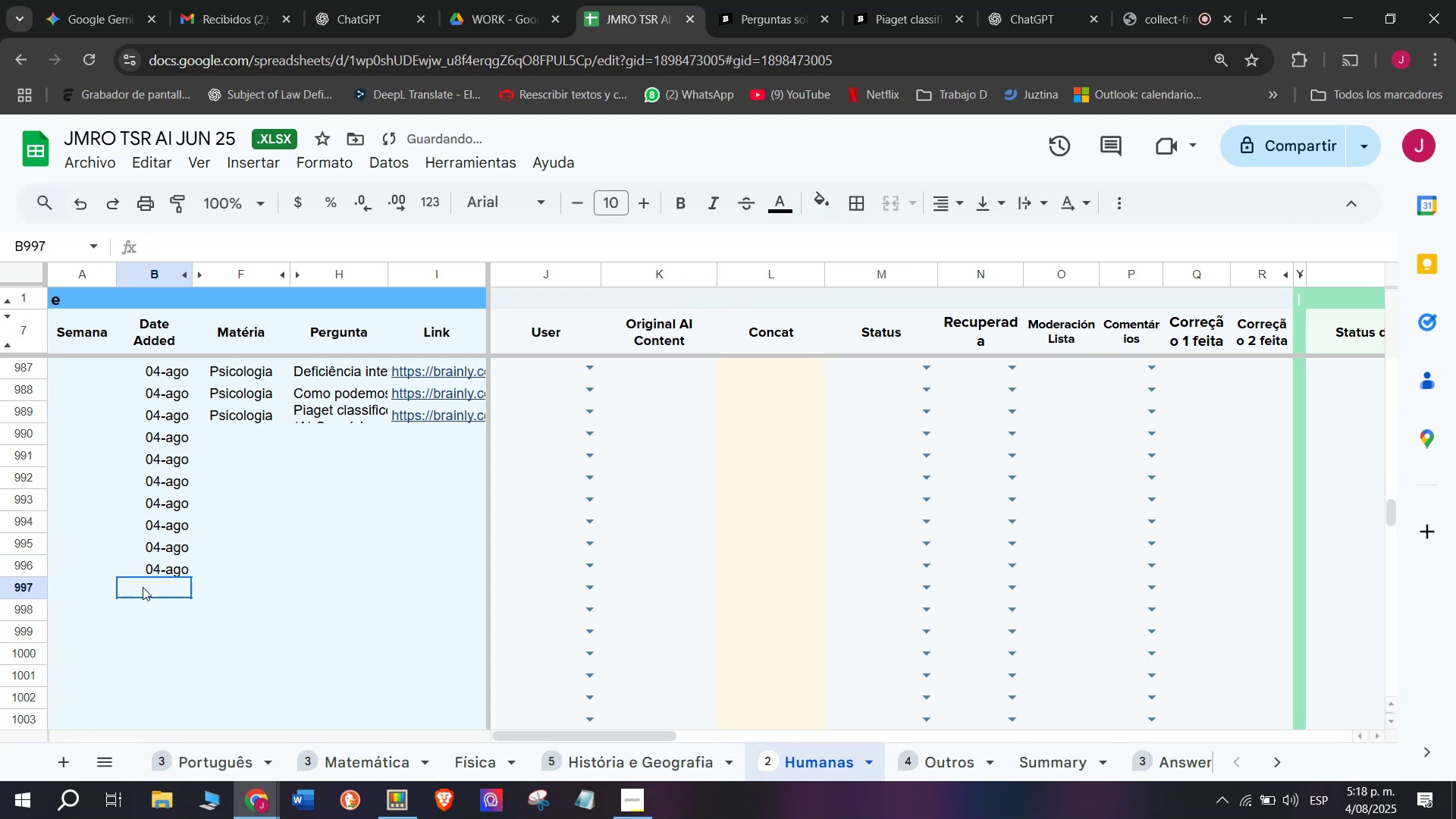 
key(Control+ControlLeft)
 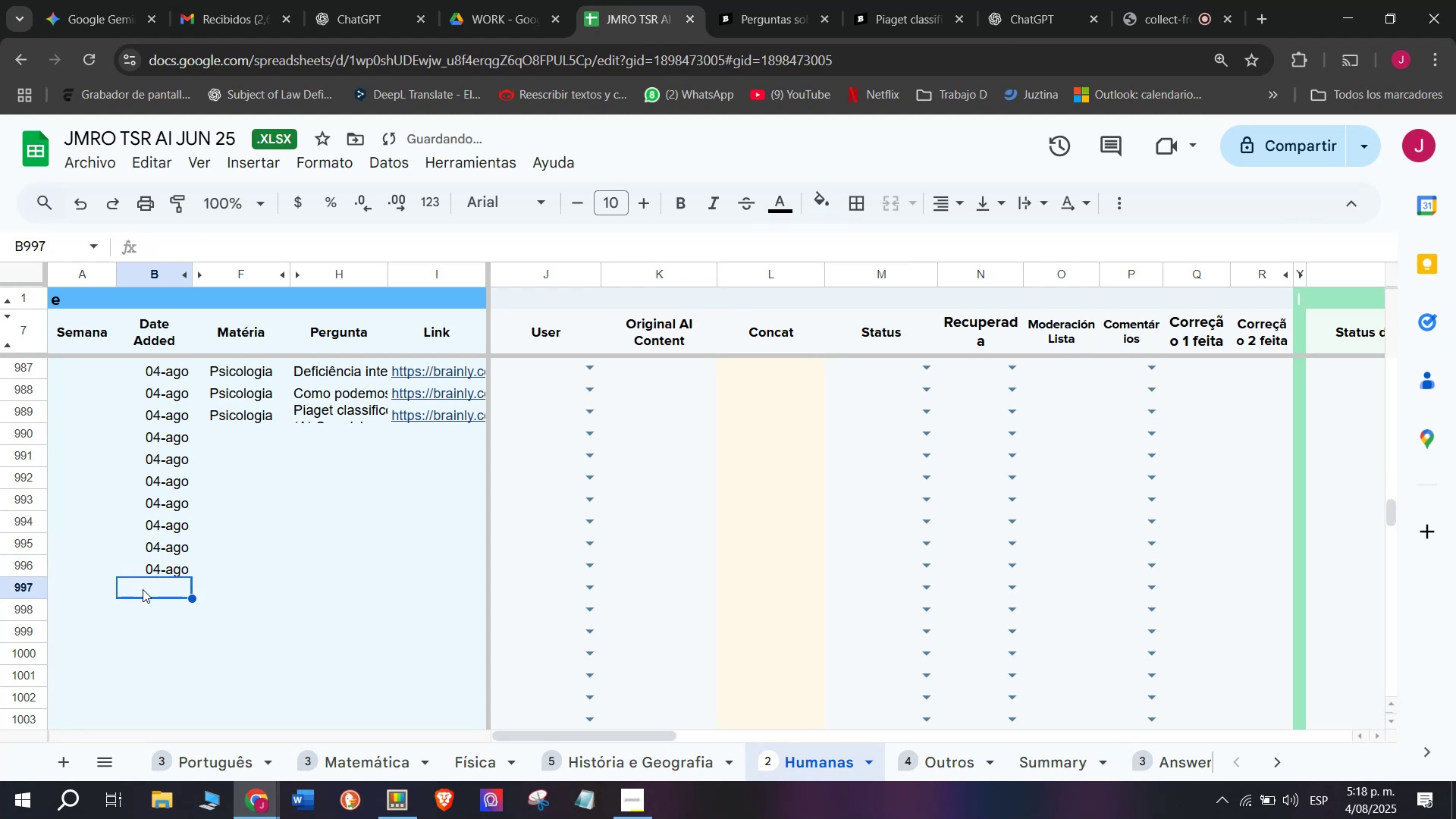 
key(Control+V)
 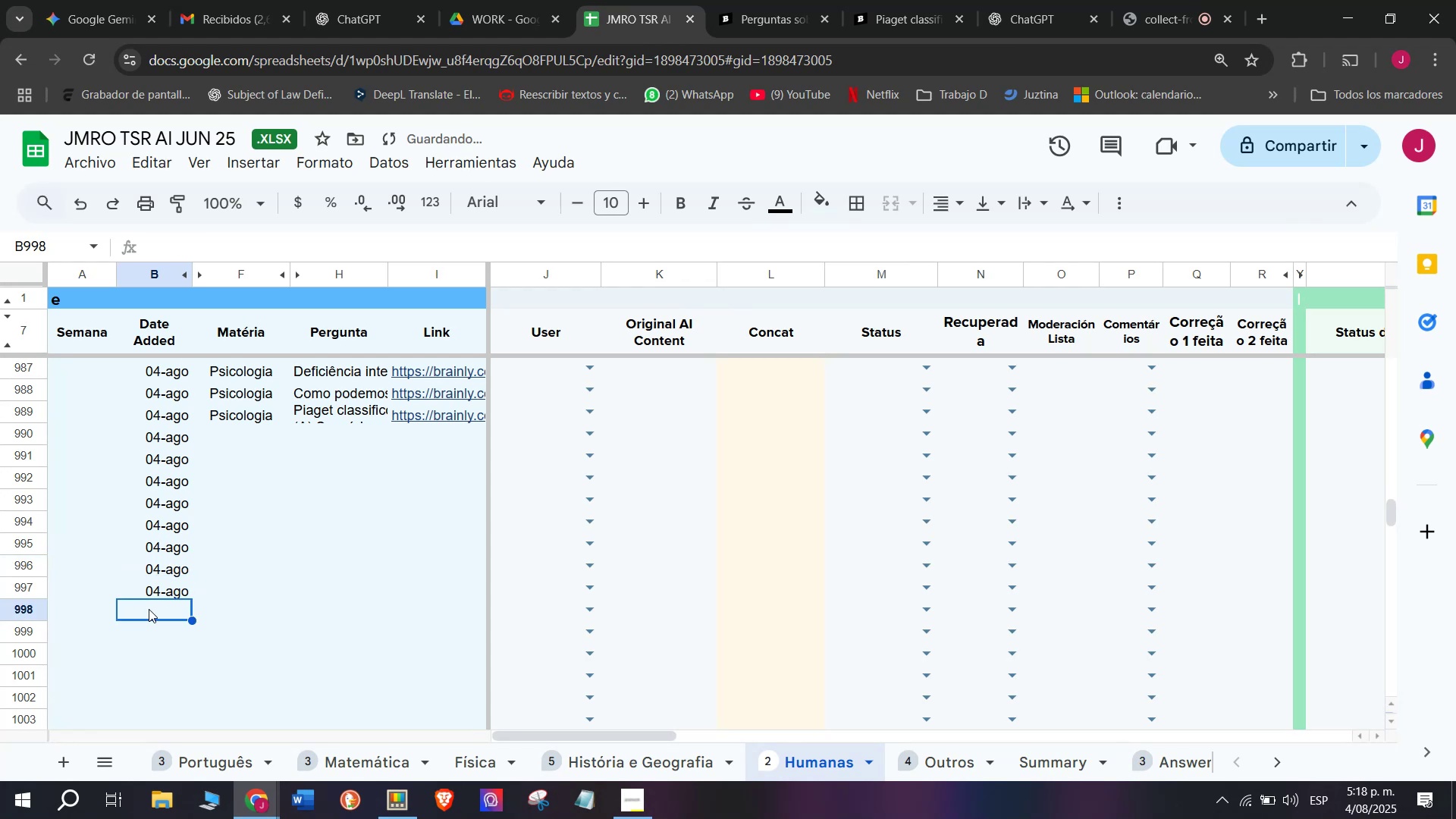 
key(Control+ControlLeft)
 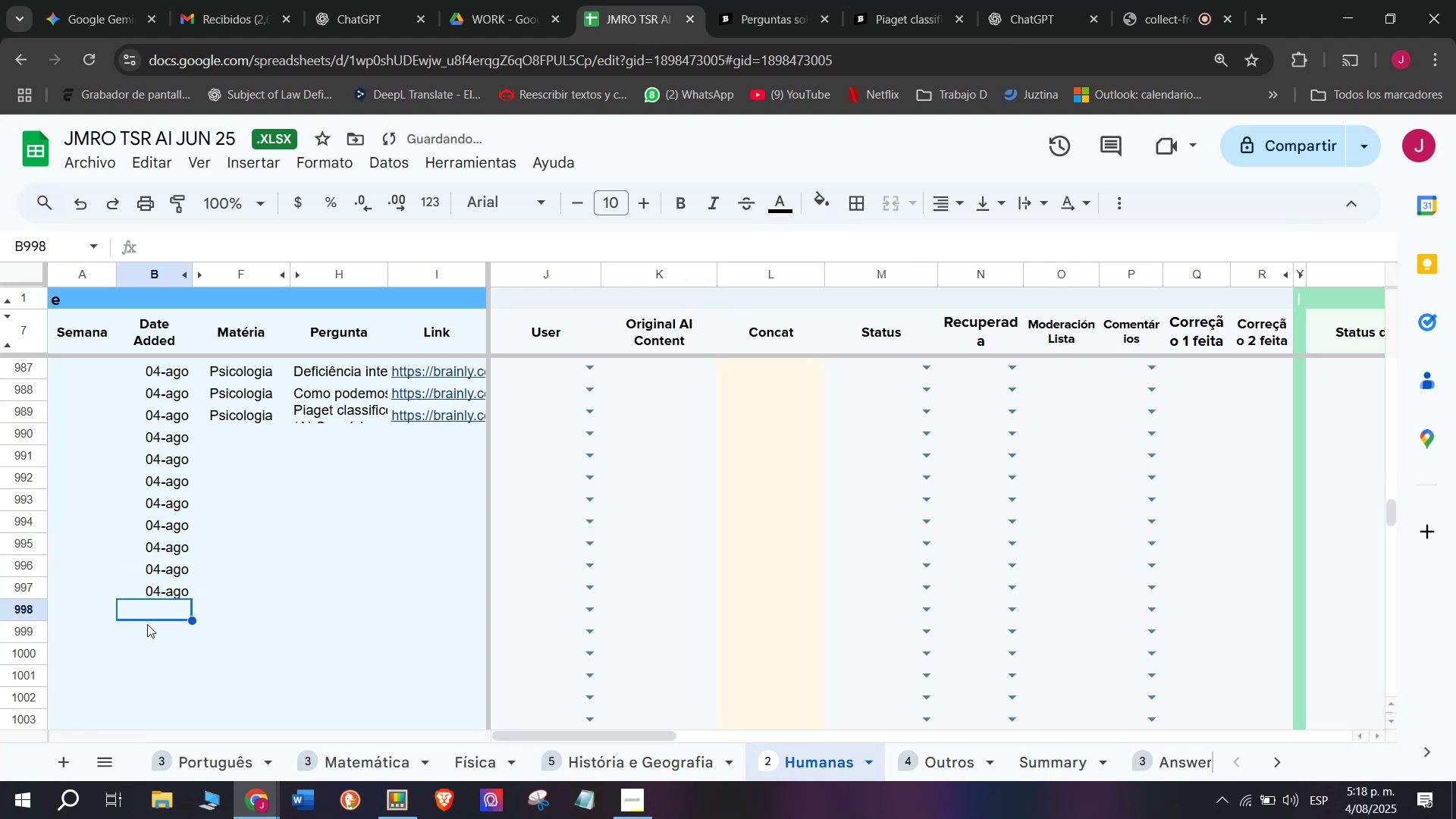 
key(Control+V)
 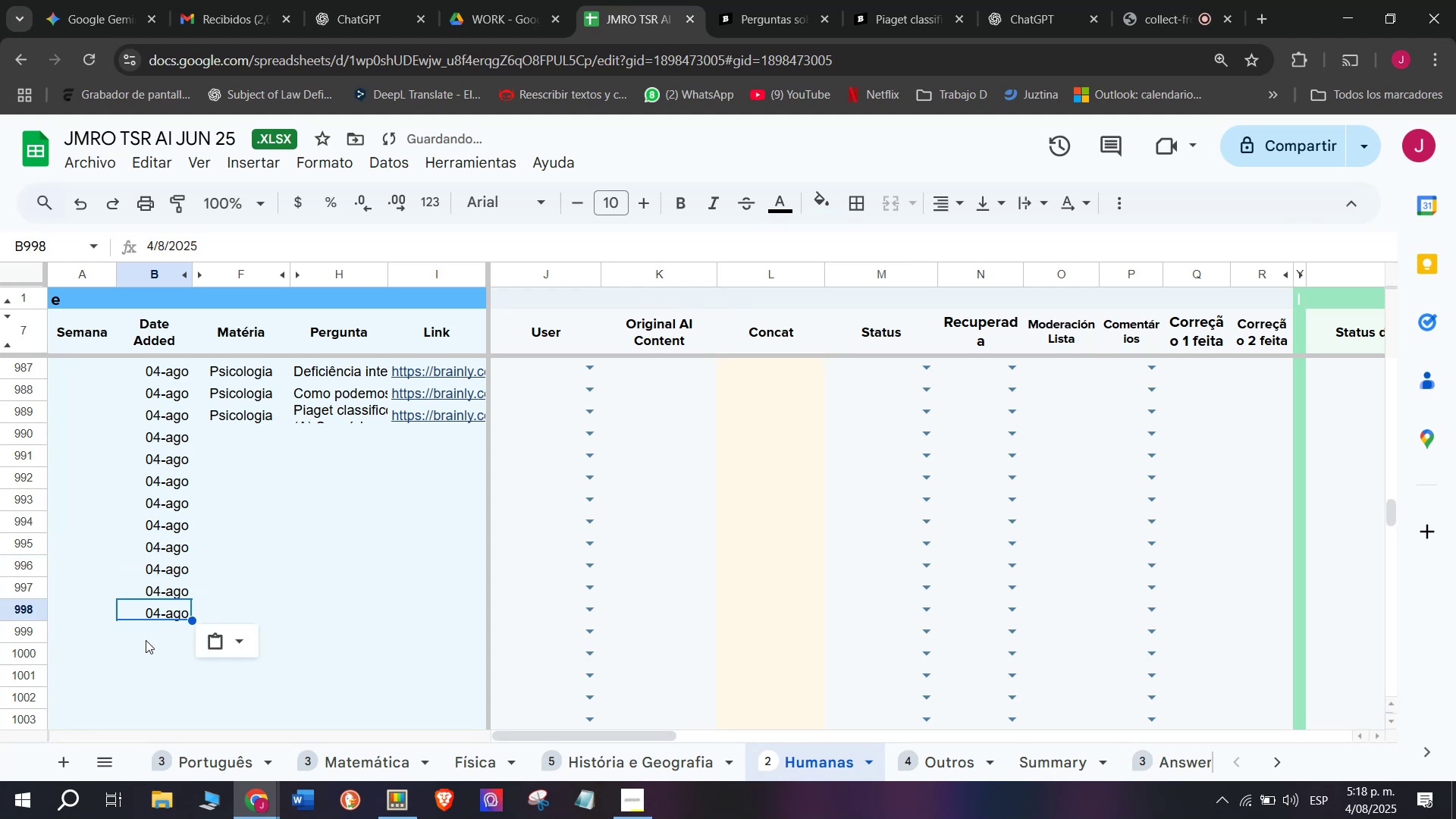 
key(Control+ControlLeft)
 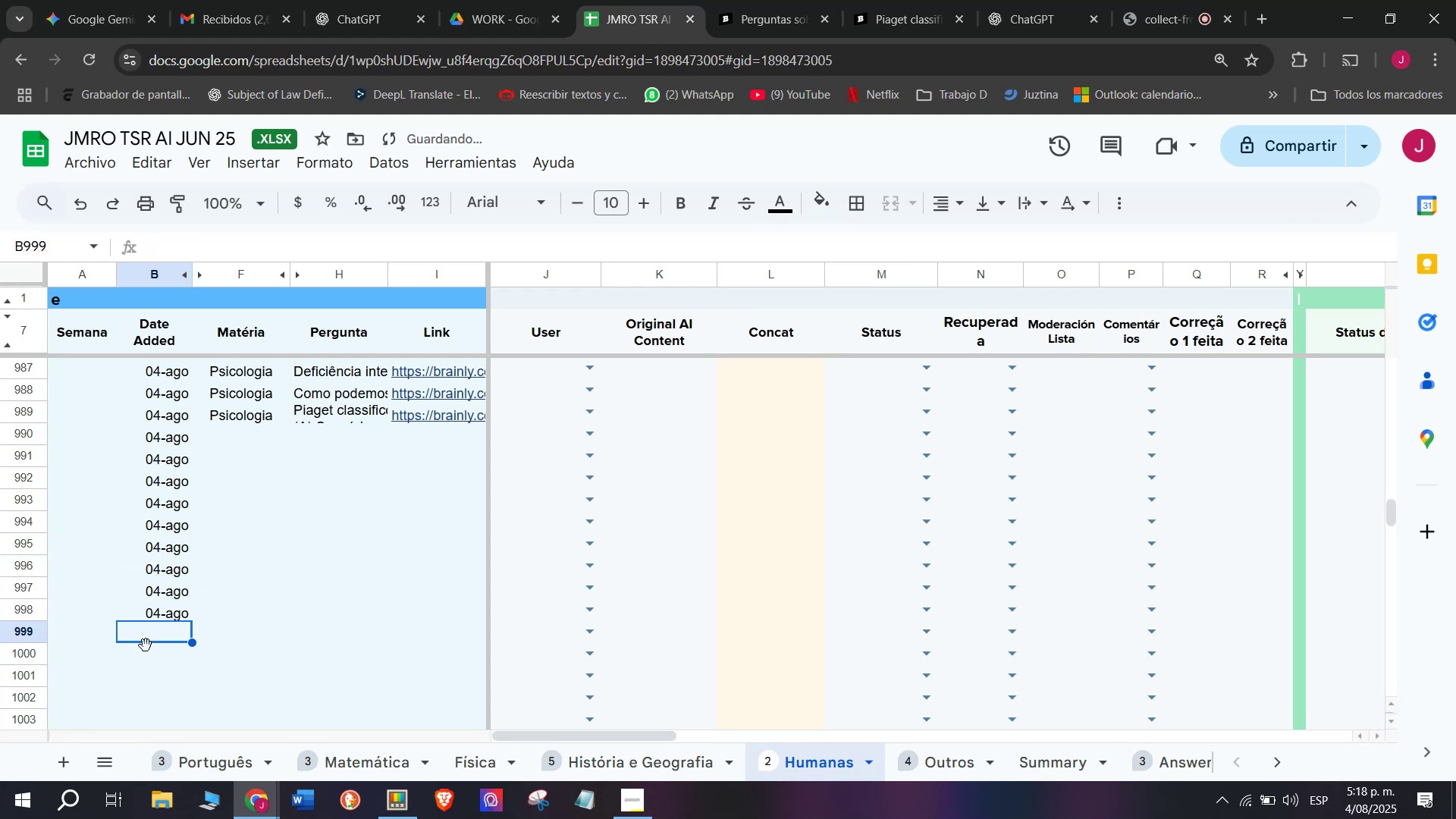 
key(Control+V)
 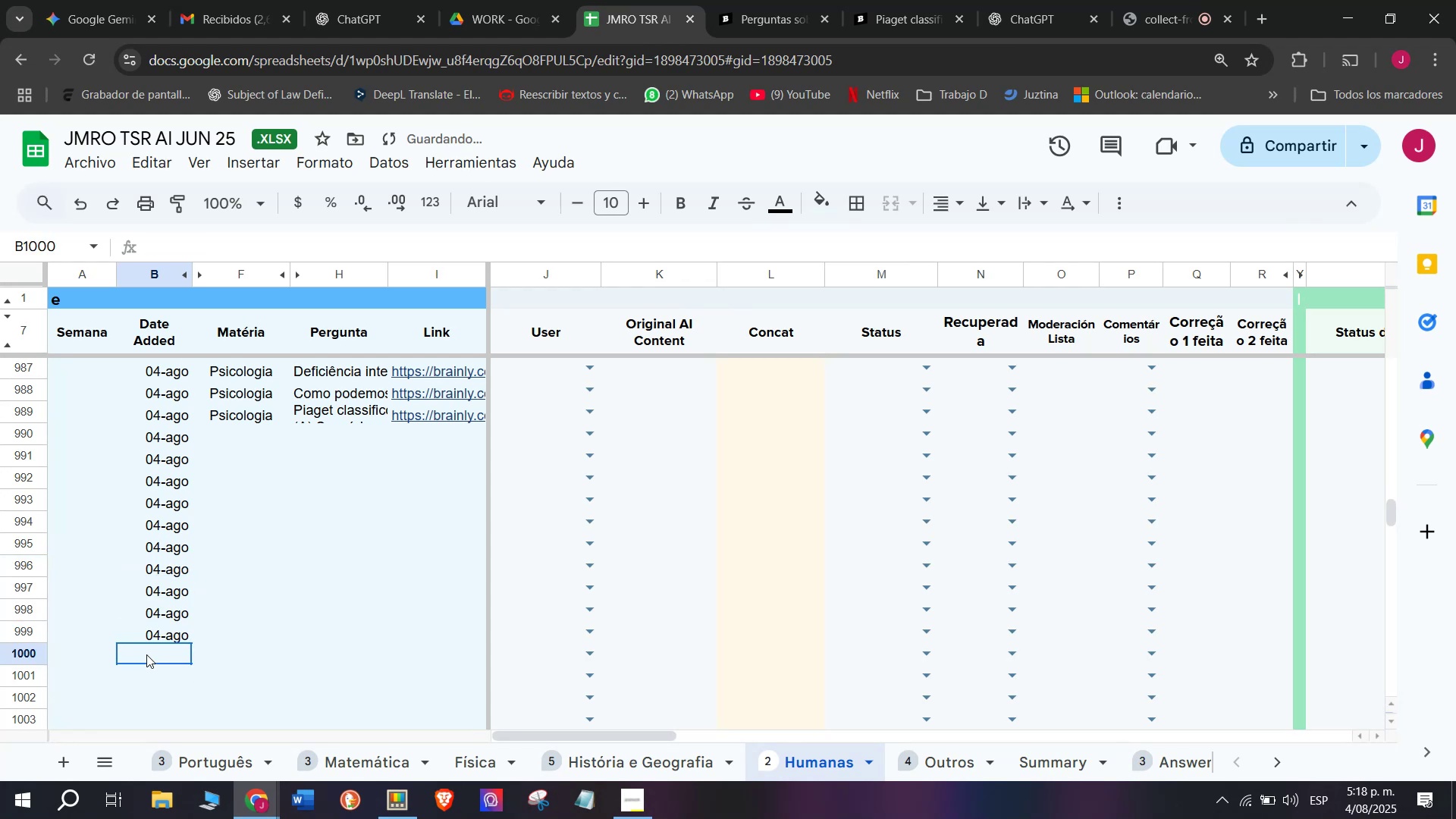 
key(Control+ControlLeft)
 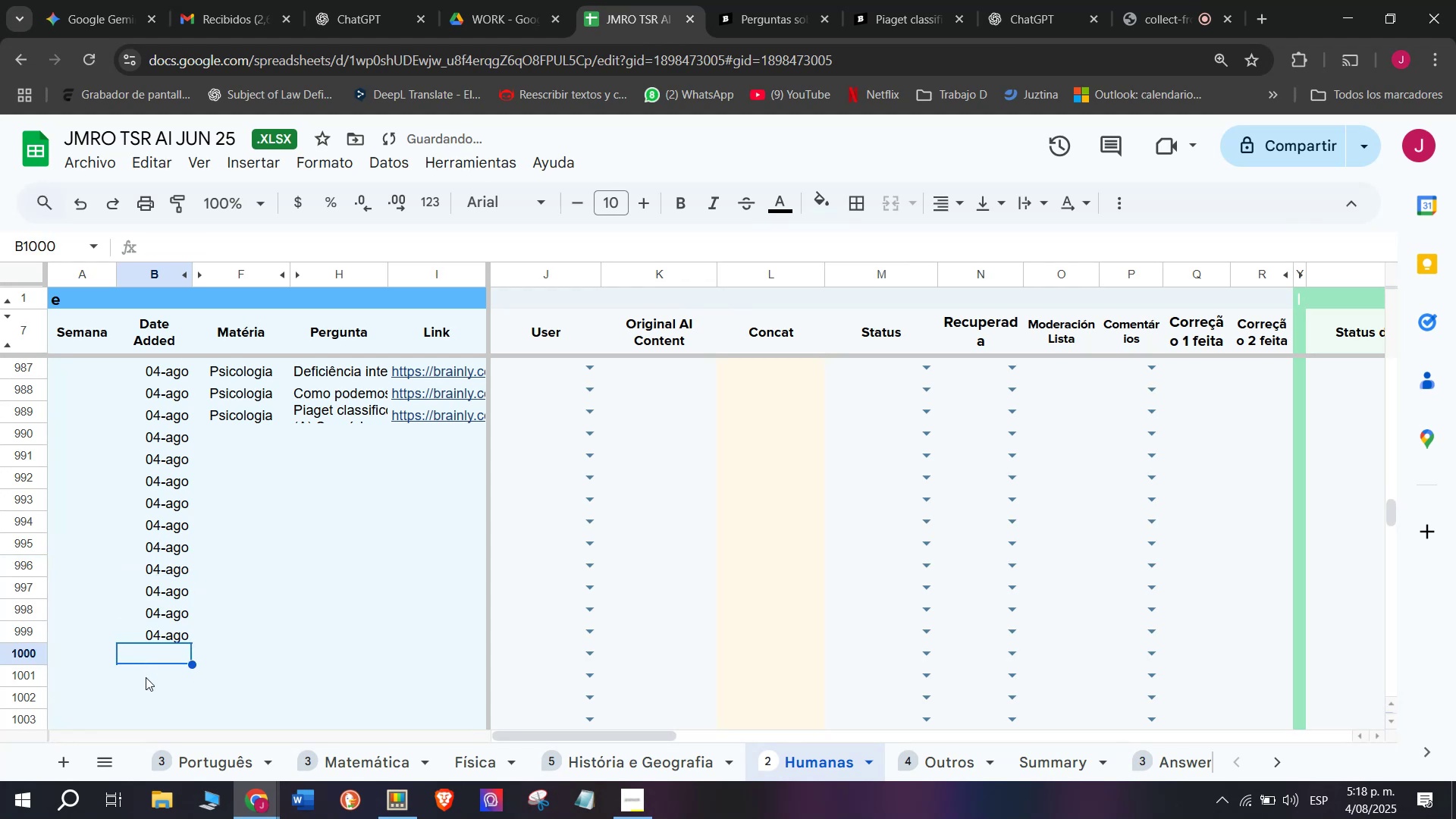 
key(Control+V)
 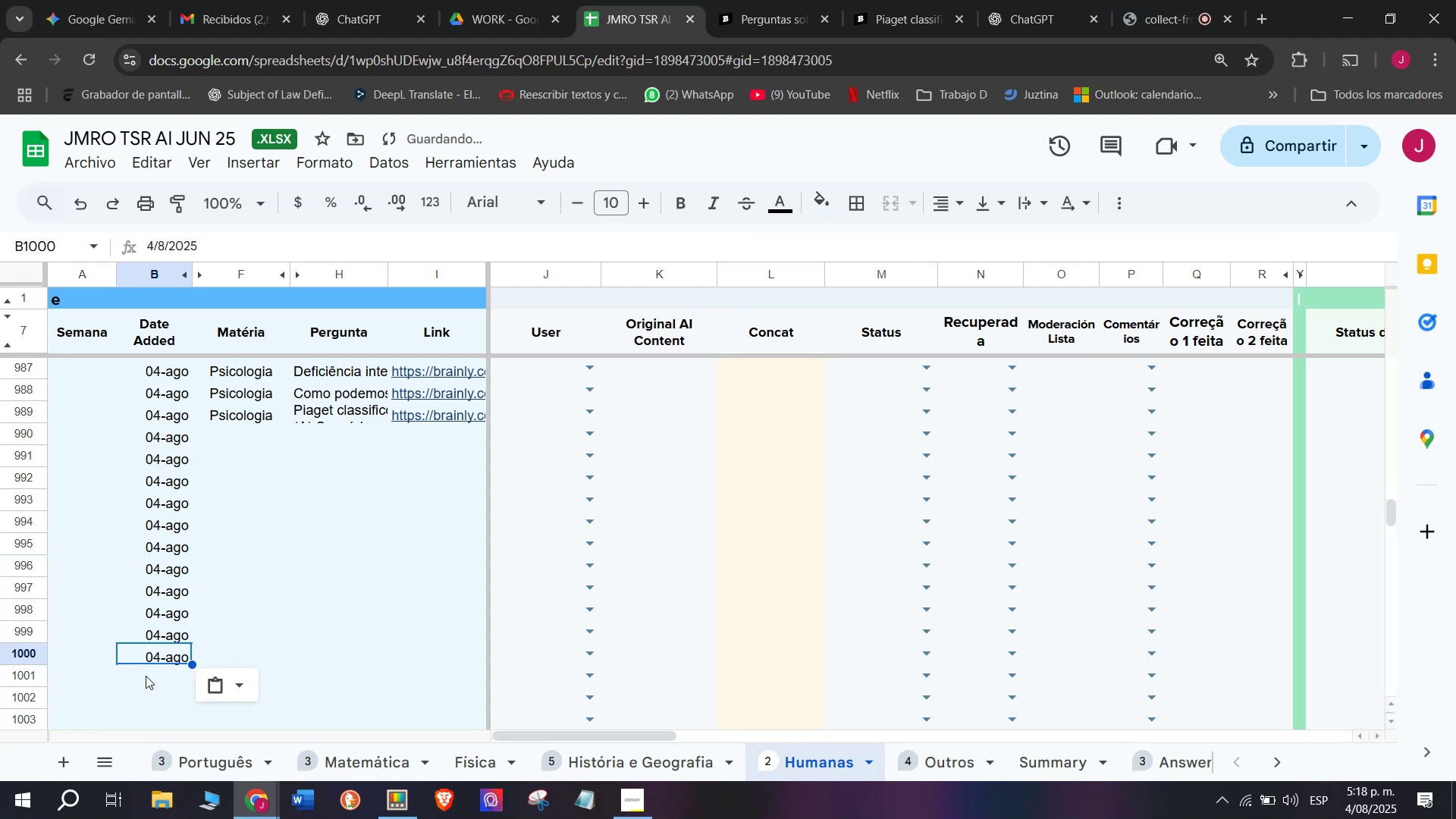 
key(Control+ControlLeft)
 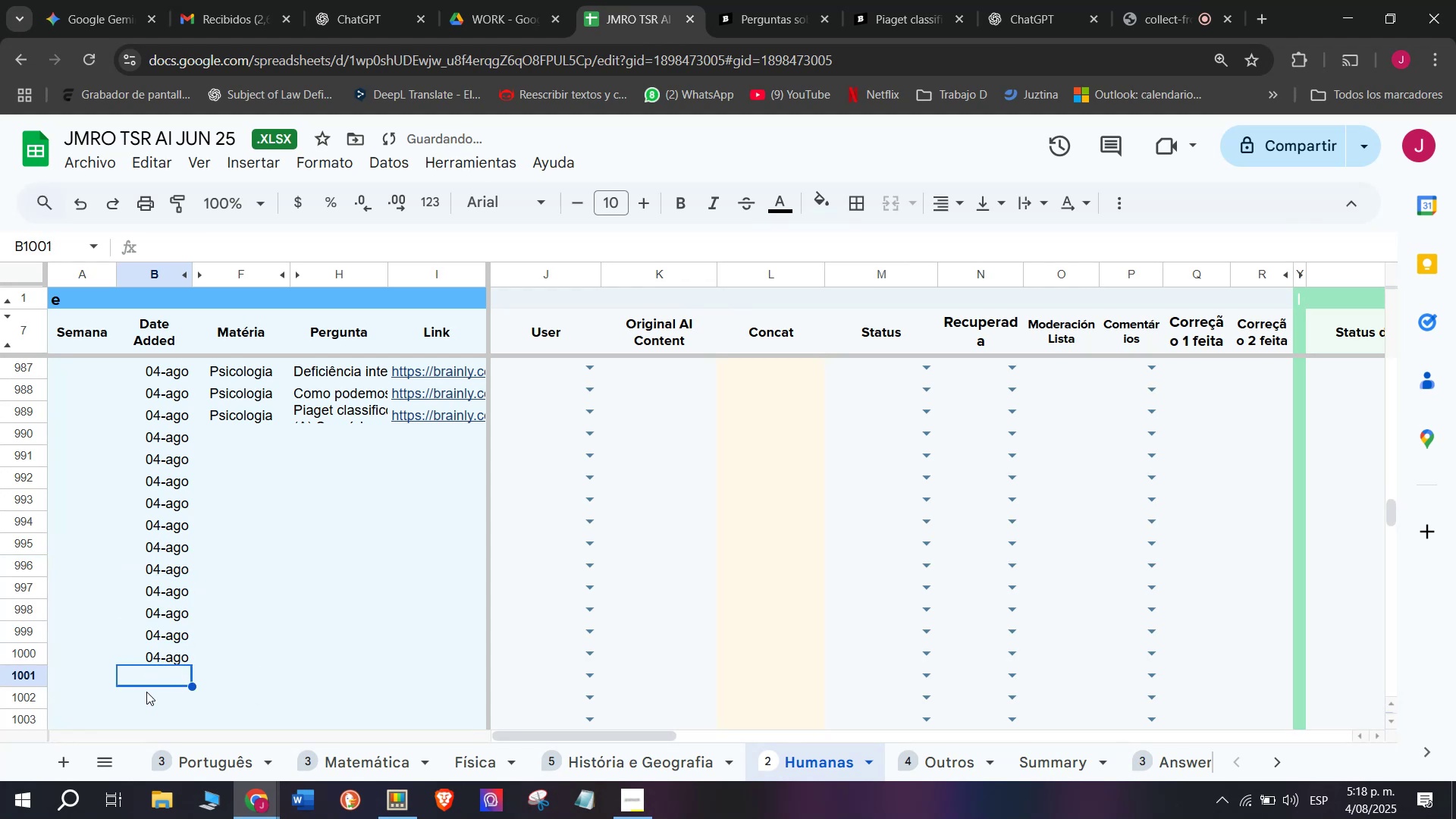 
key(Control+V)
 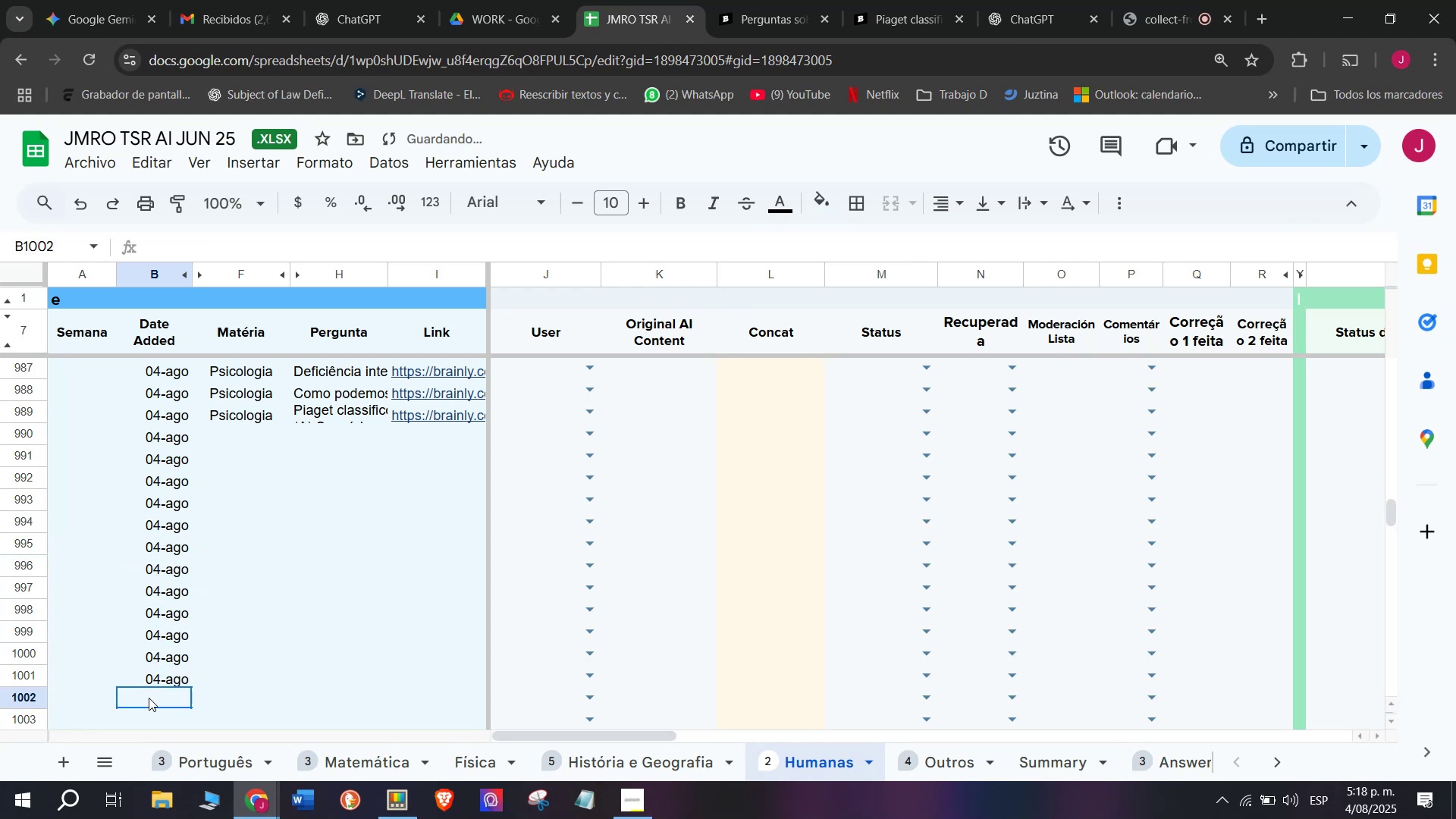 
key(Control+ControlLeft)
 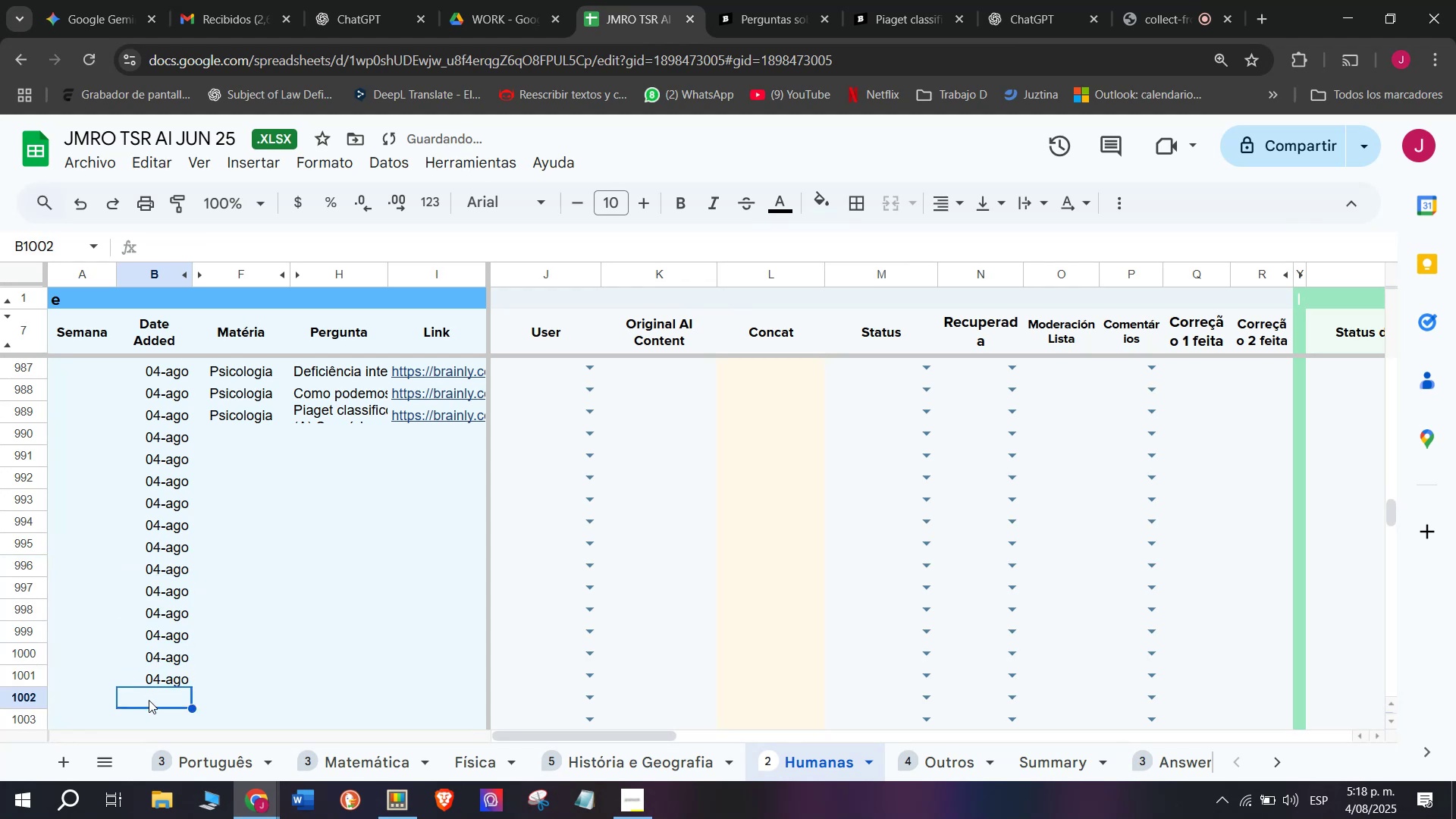 
key(Control+V)
 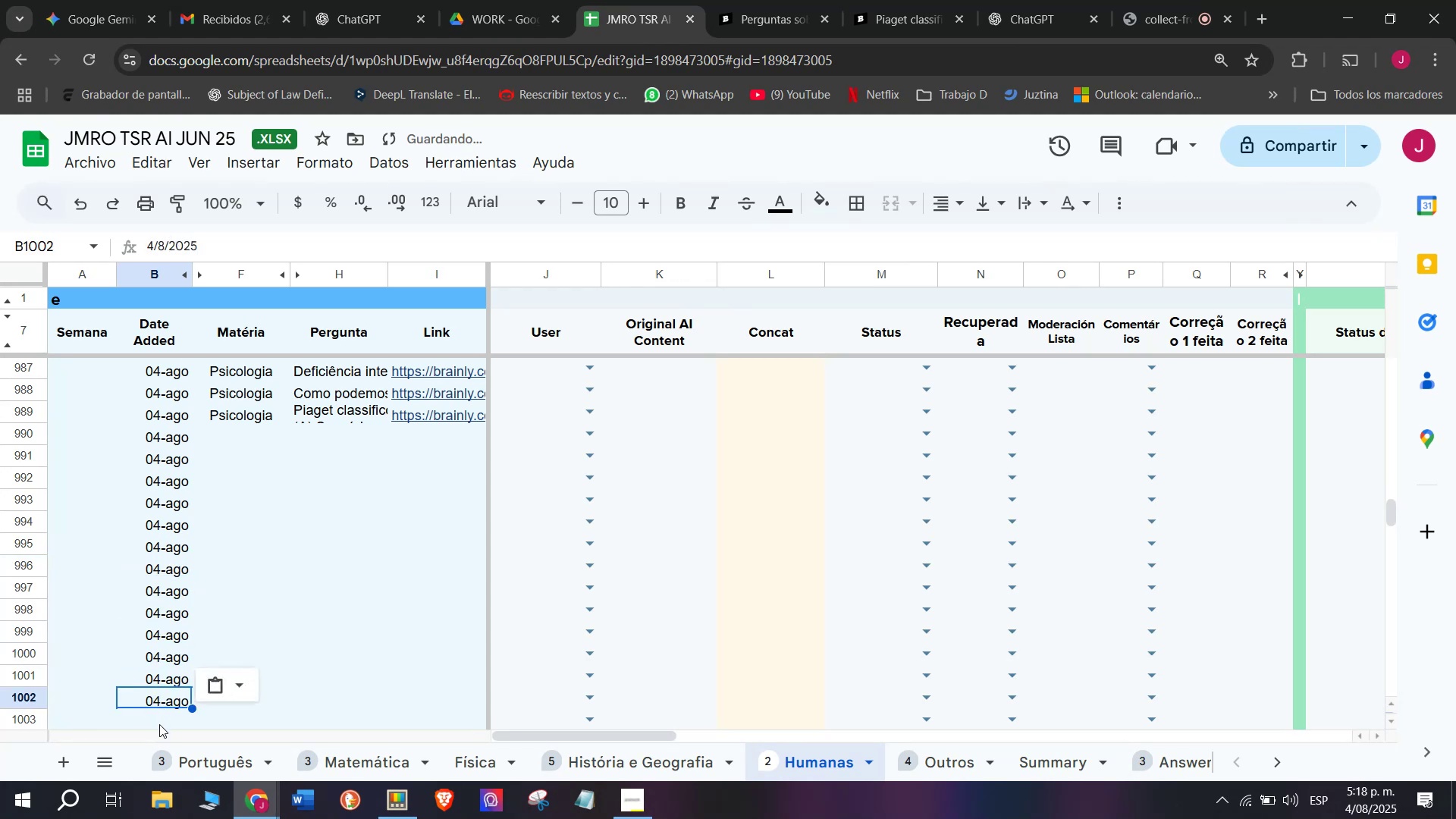 
key(Control+ControlLeft)
 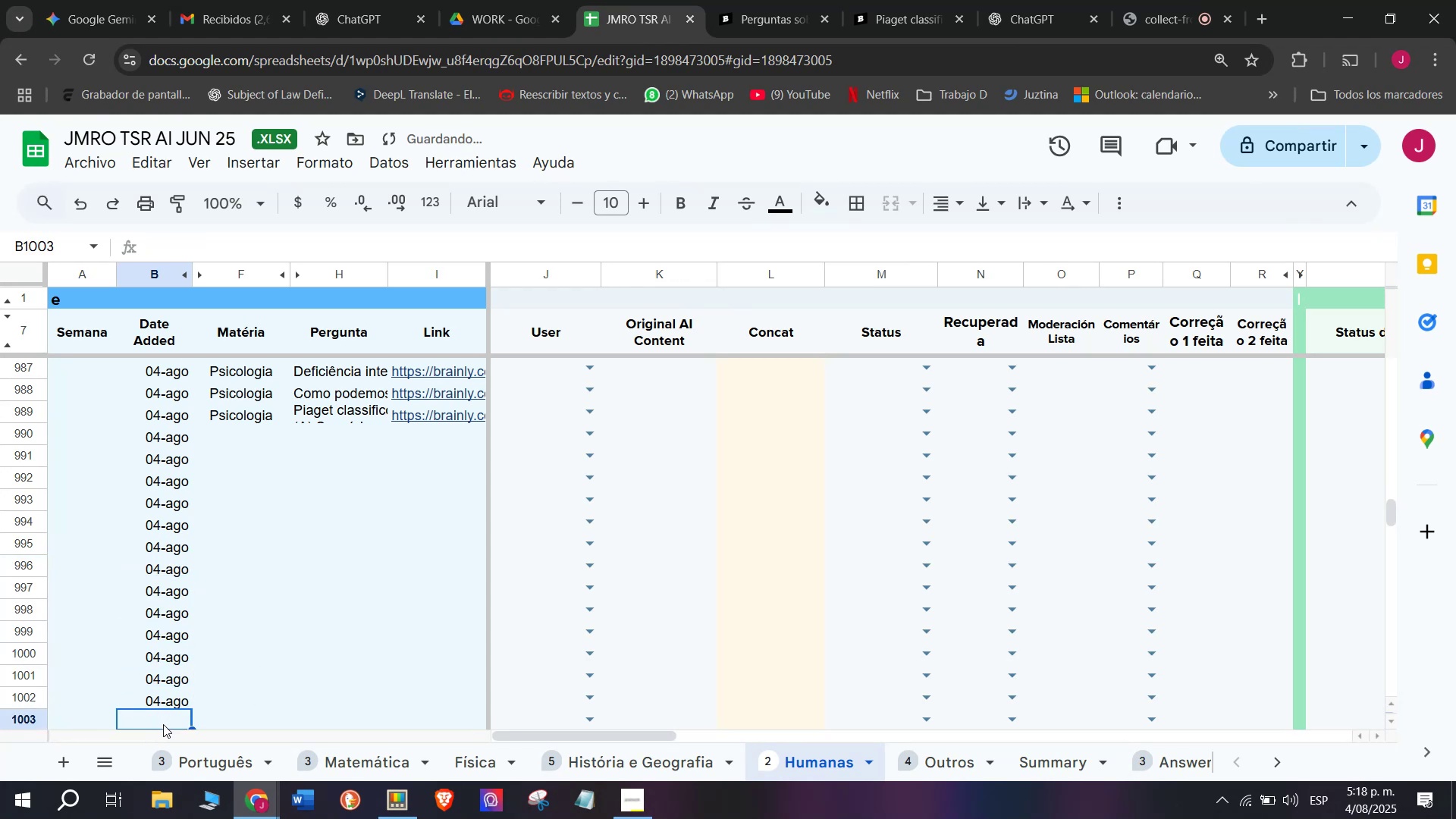 
key(Control+V)
 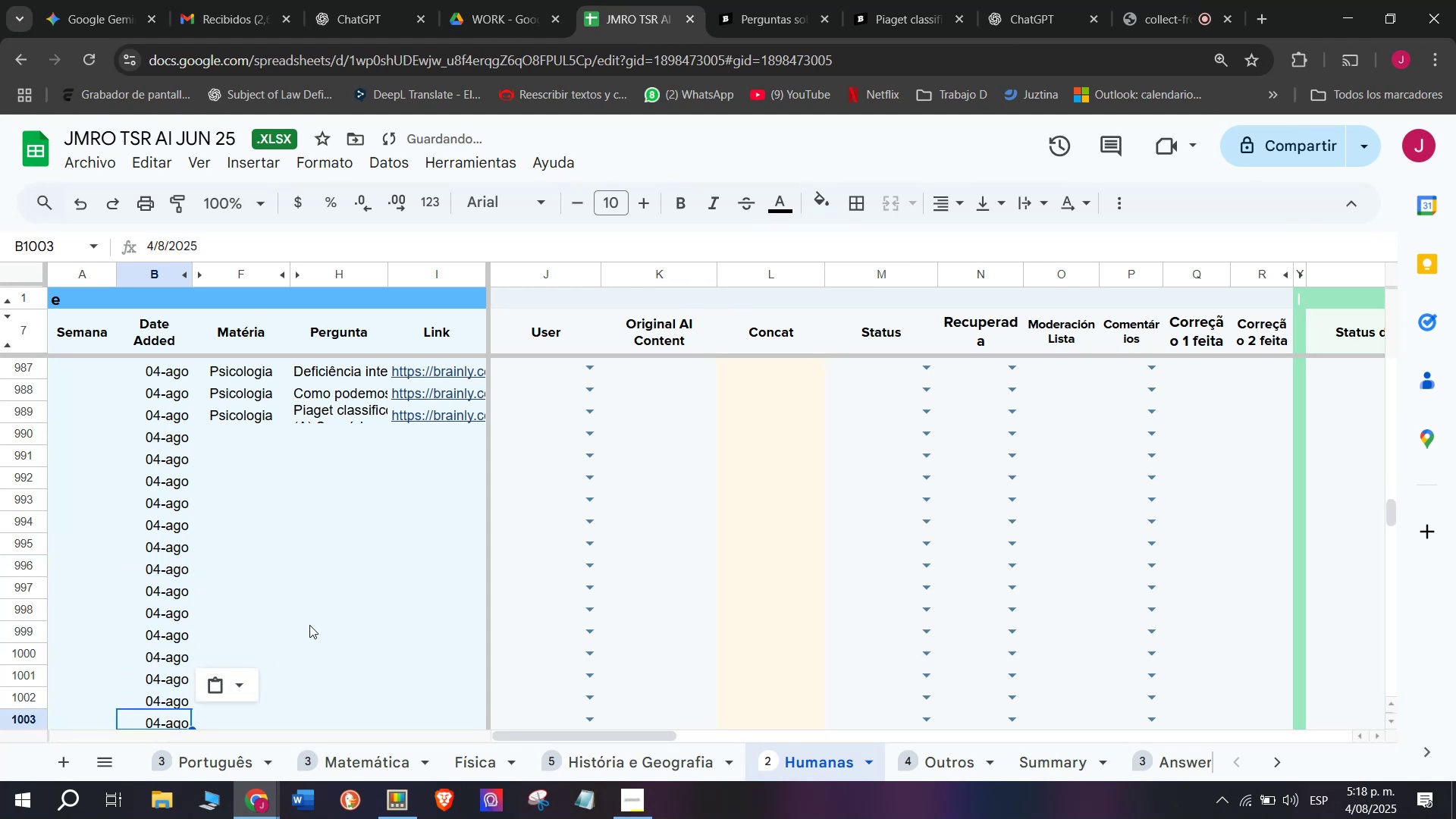 
scroll: coordinate [311, 622], scroll_direction: down, amount: 2.0
 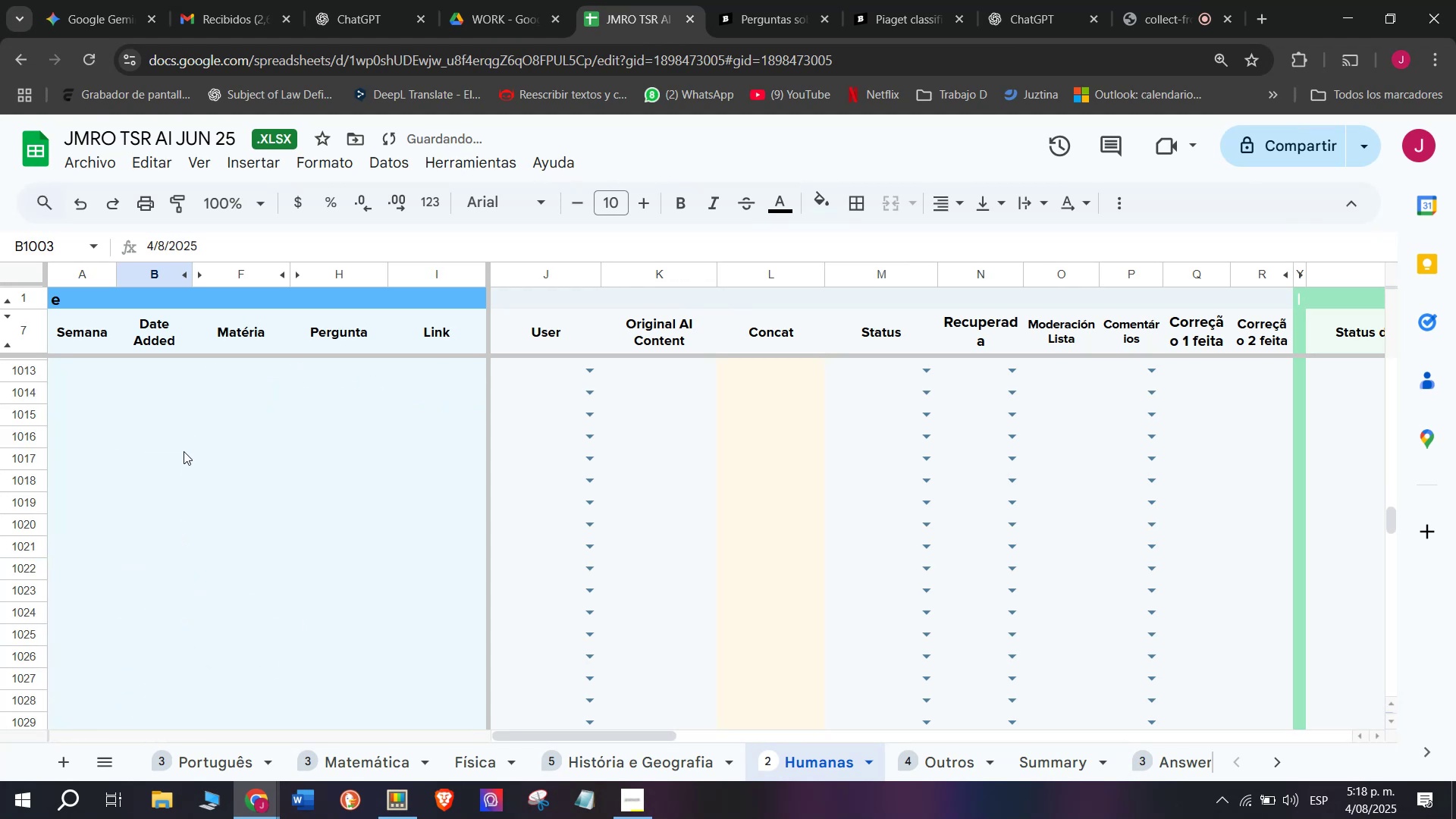 
scroll: coordinate [183, 479], scroll_direction: up, amount: 1.0
 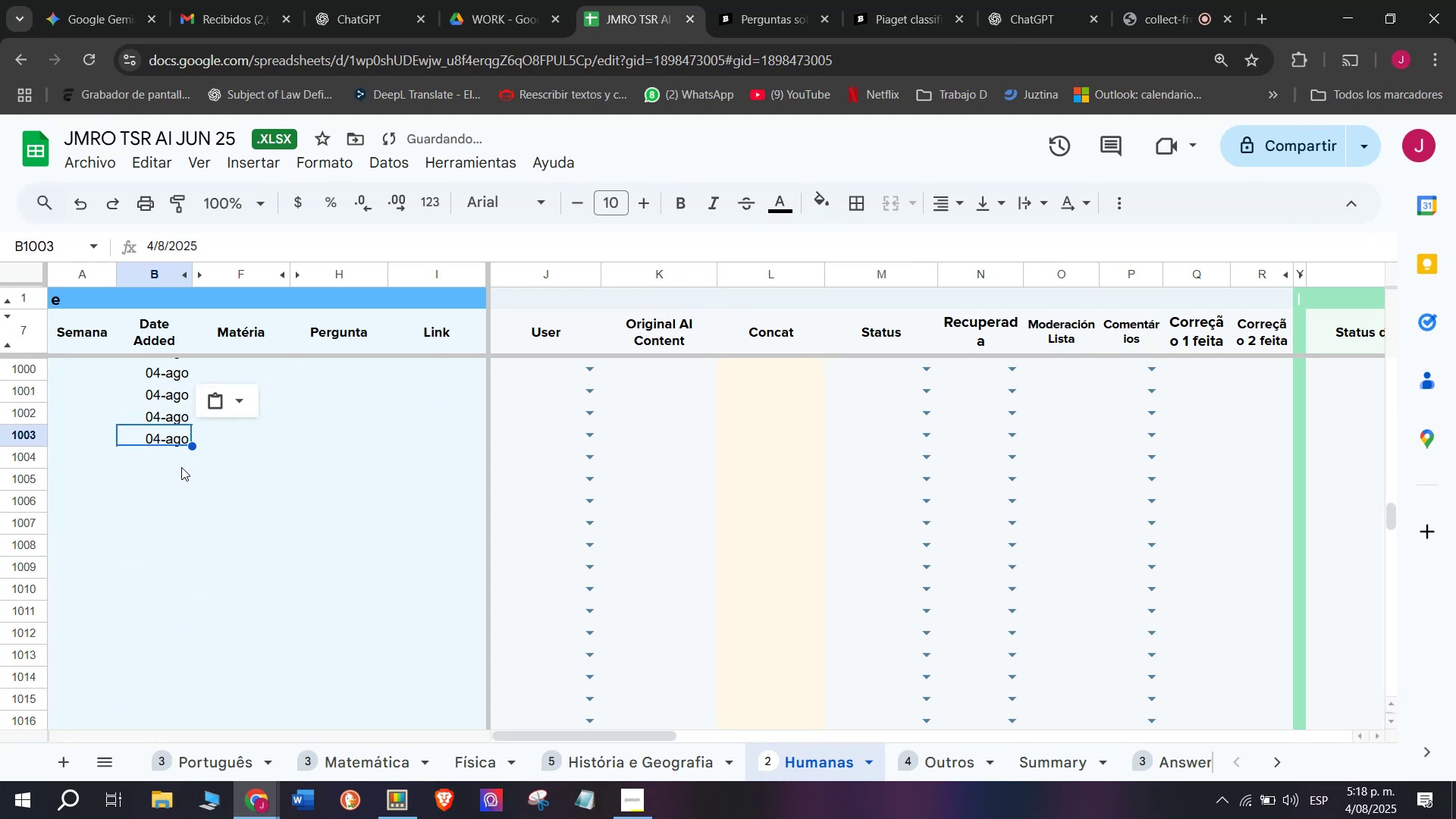 
key(Control+ControlLeft)
 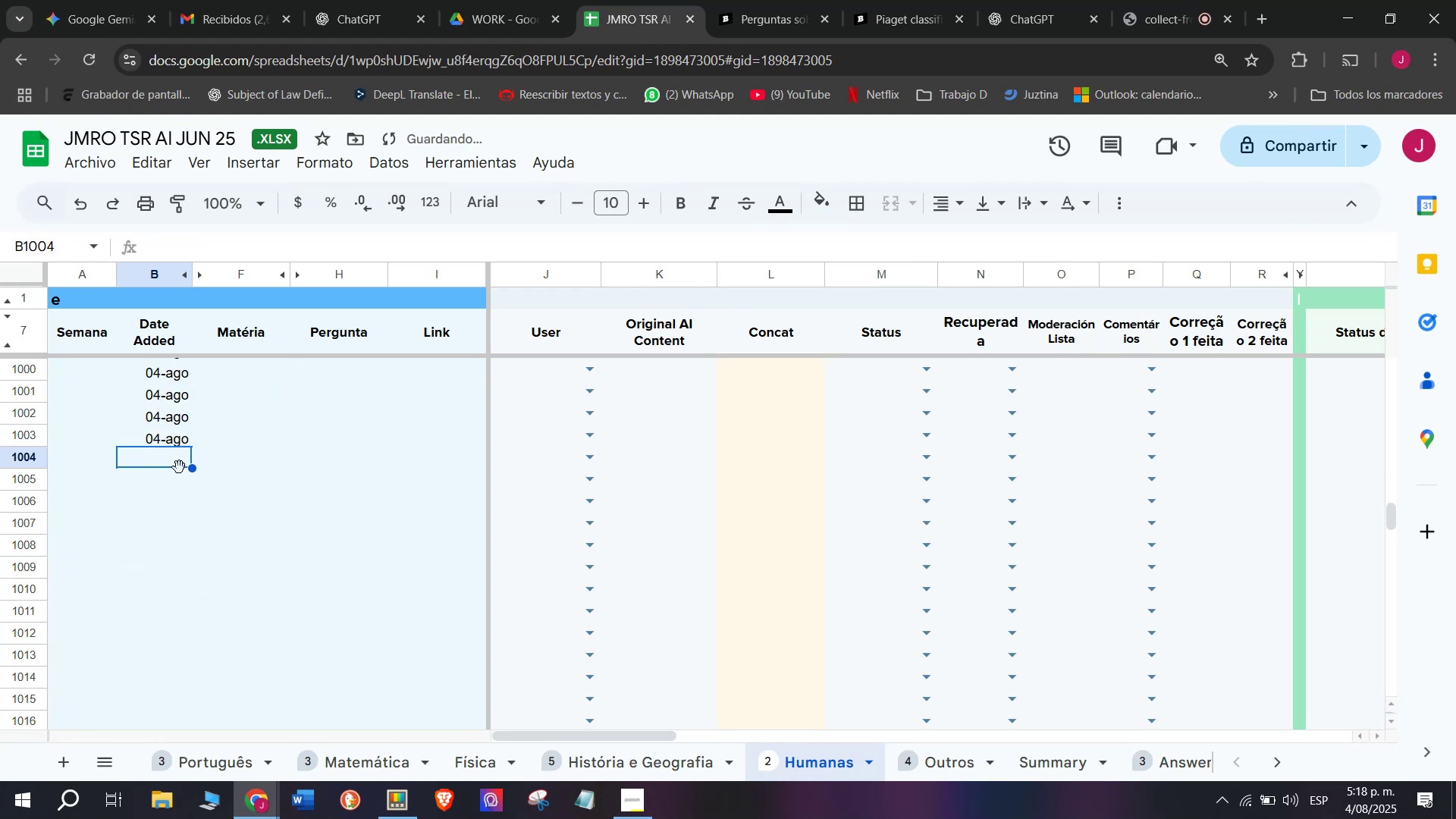 
key(Control+V)
 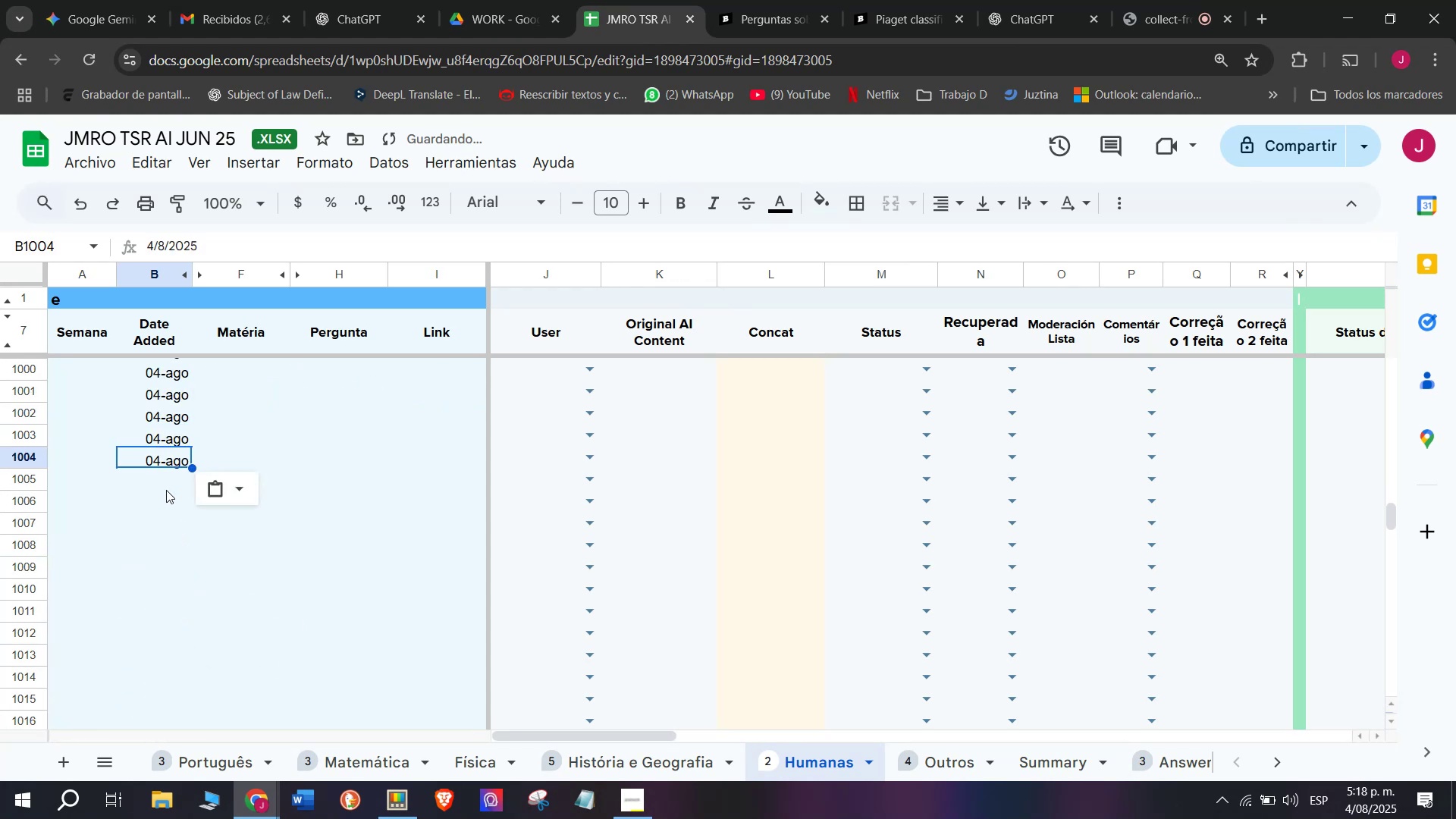 
left_click([166, 489])
 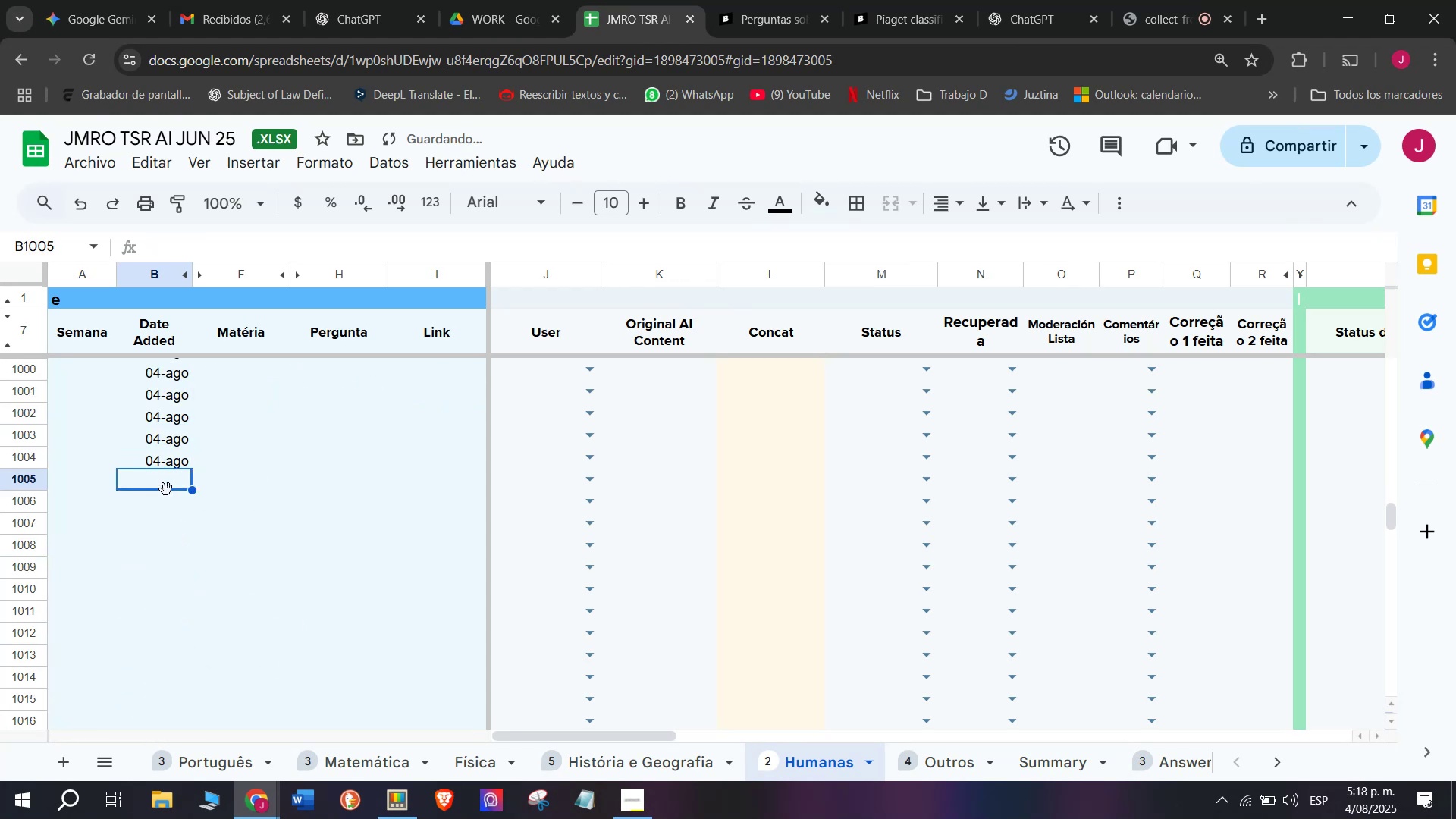 
key(Control+ControlLeft)
 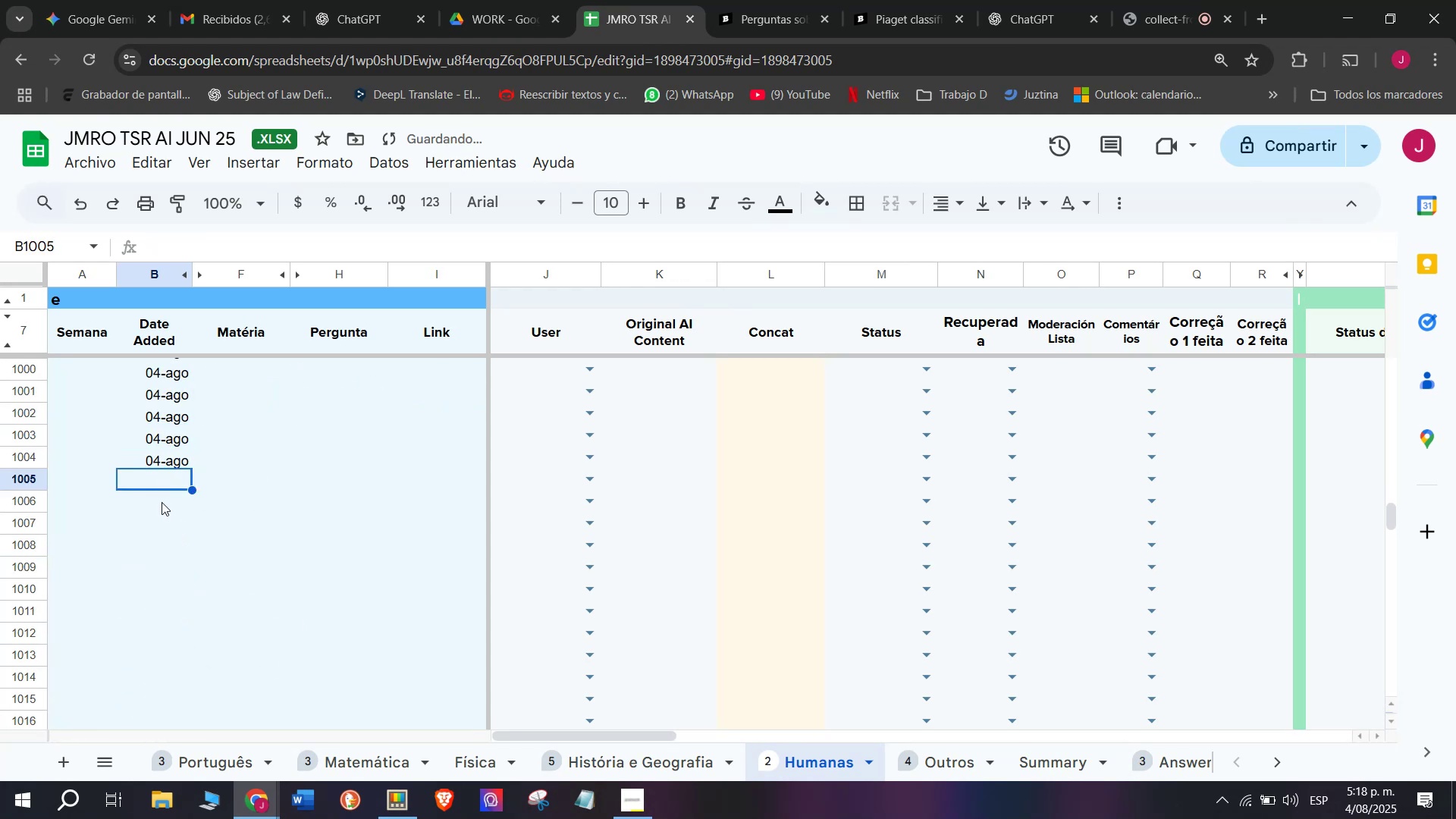 
key(Control+V)
 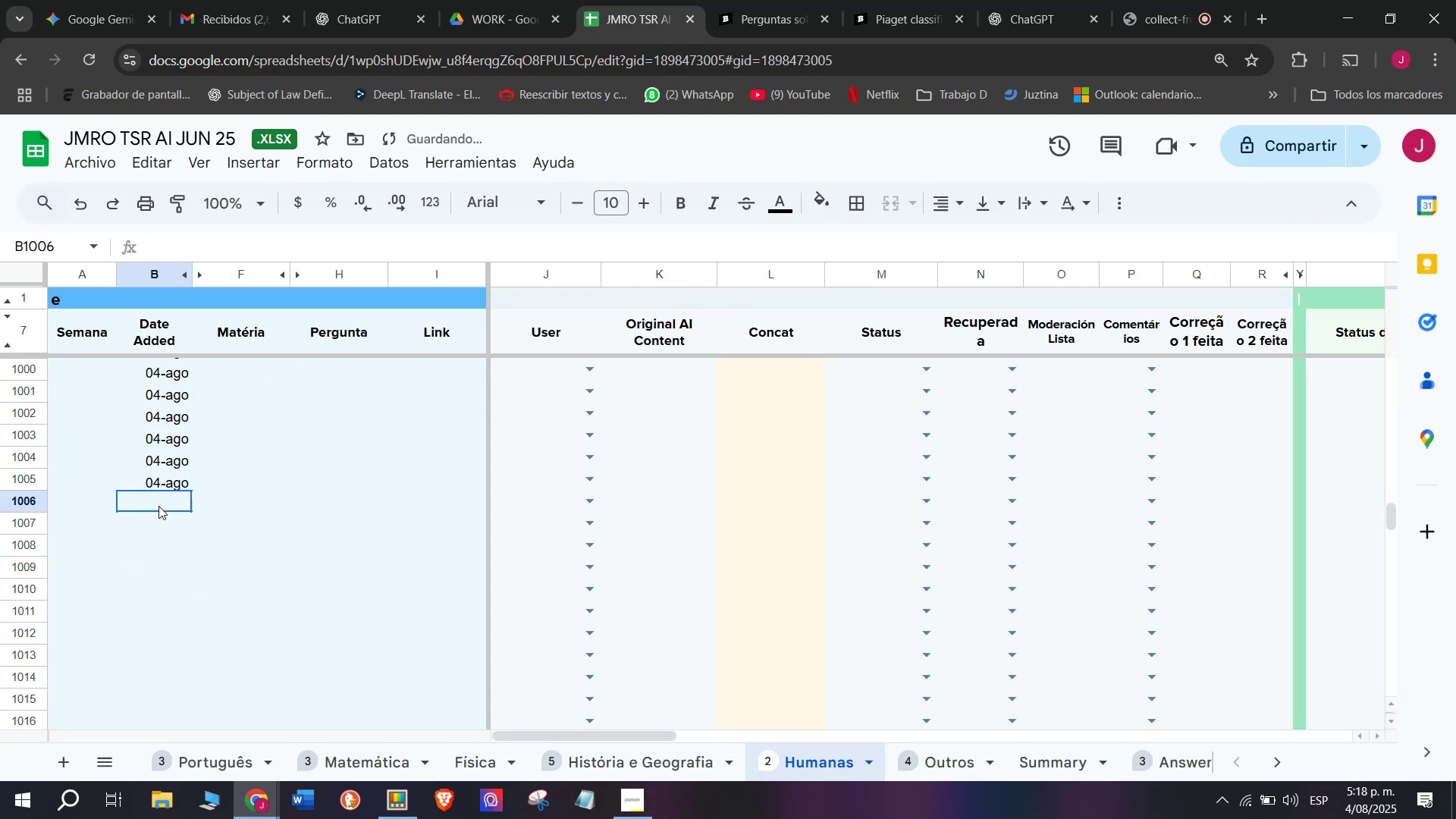 
key(Control+ControlLeft)
 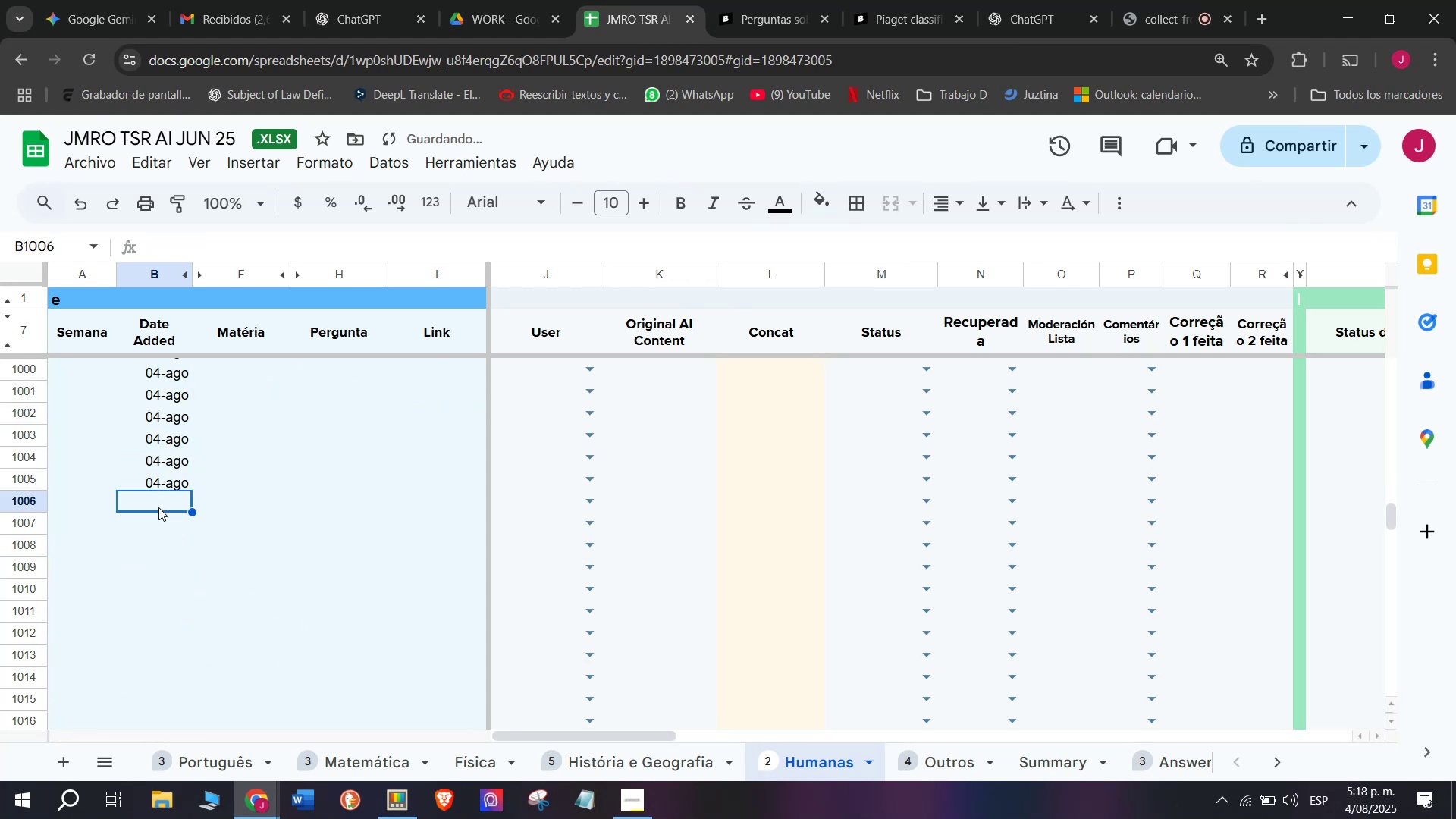 
key(Control+V)
 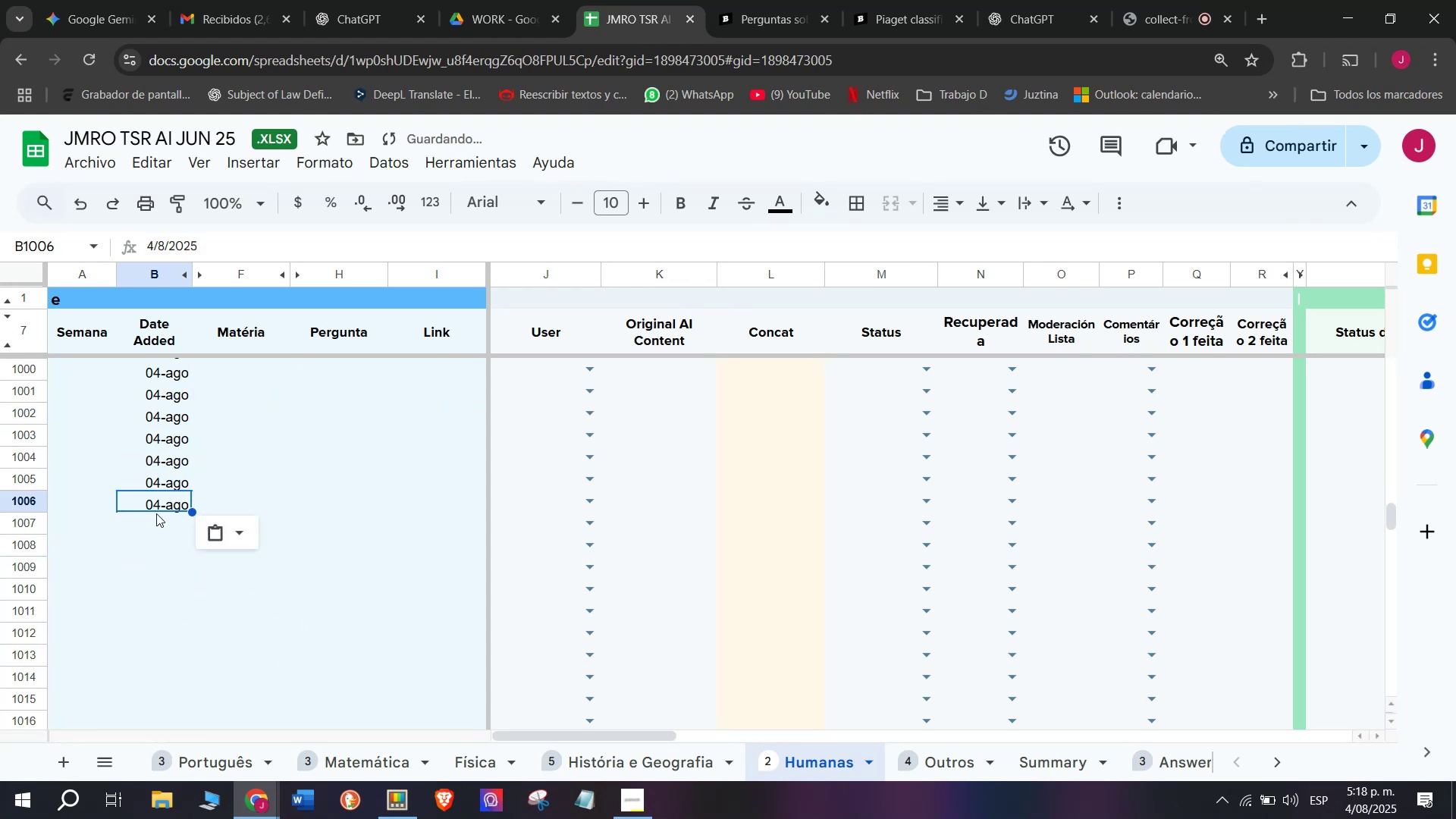 
left_click([156, 513])
 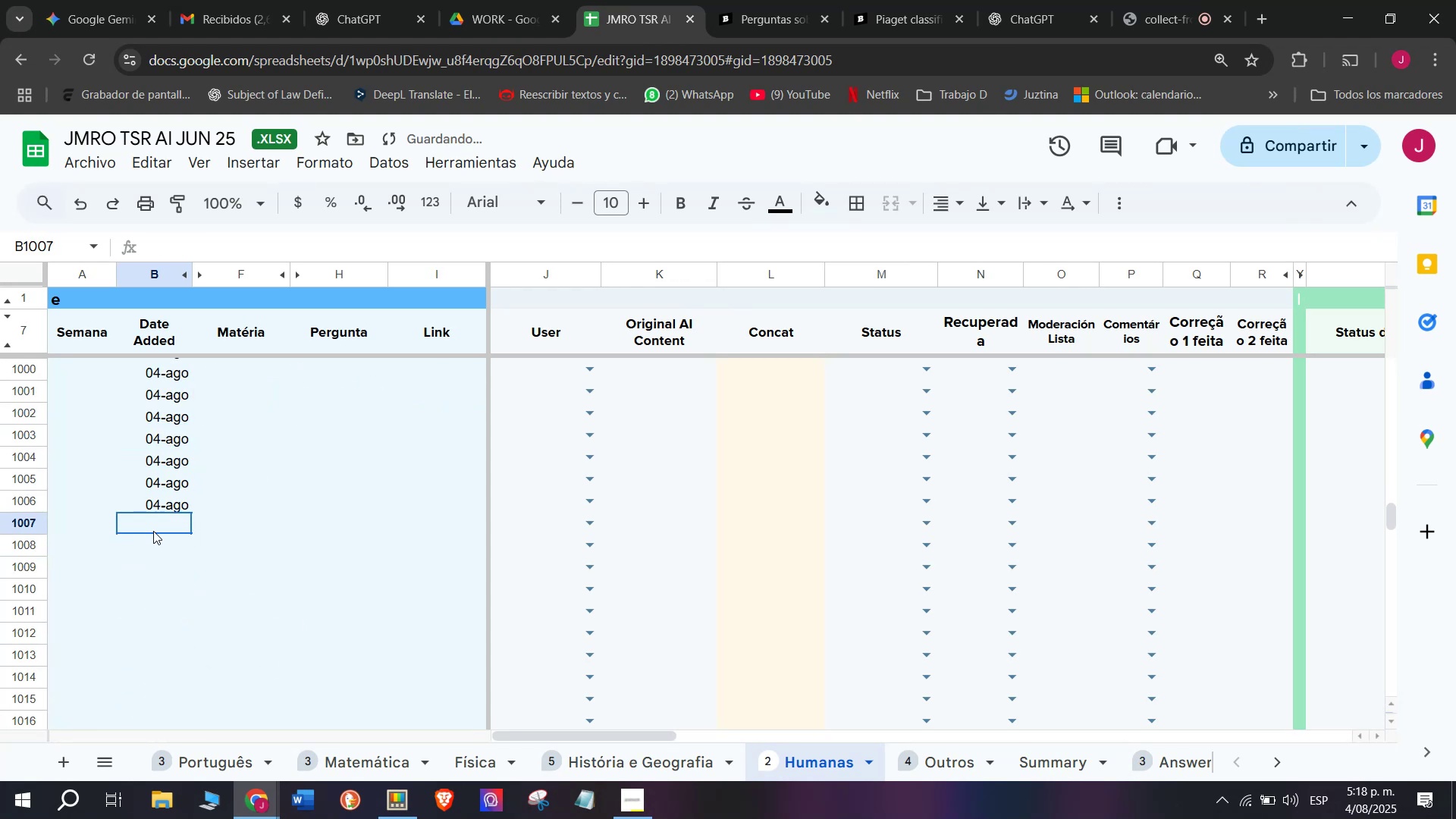 
key(Control+ControlLeft)
 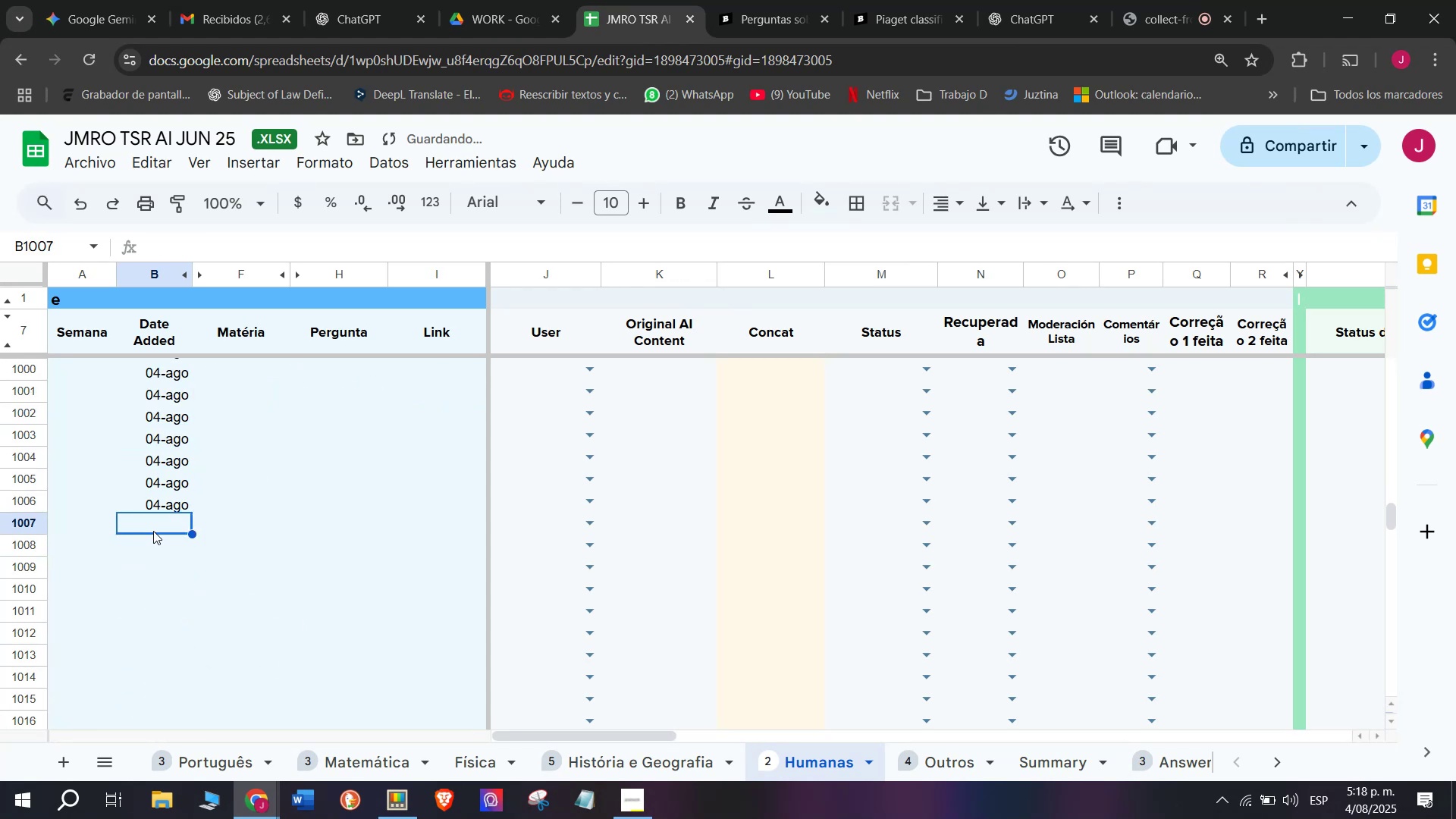 
key(Control+V)
 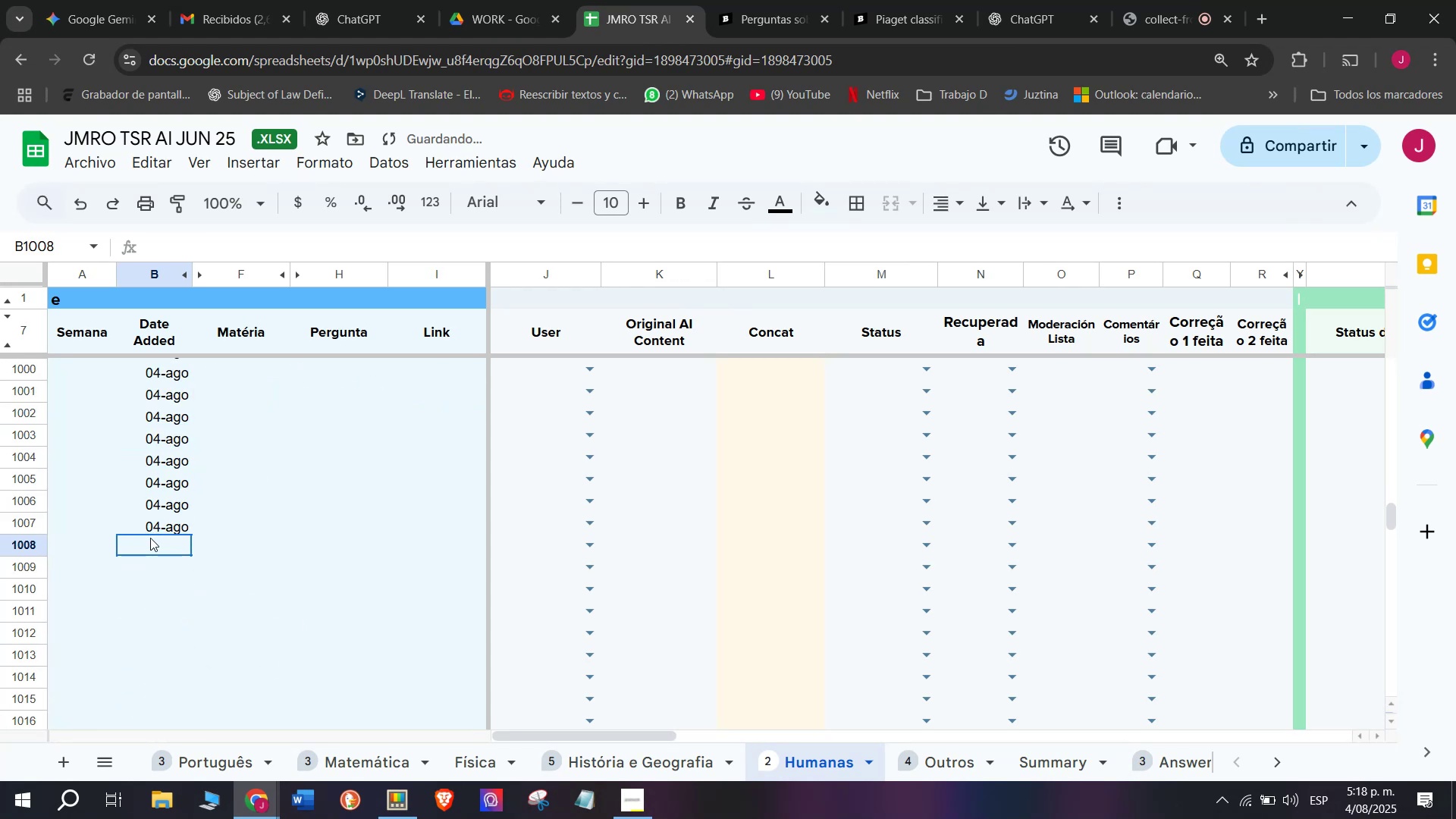 
key(Control+ControlLeft)
 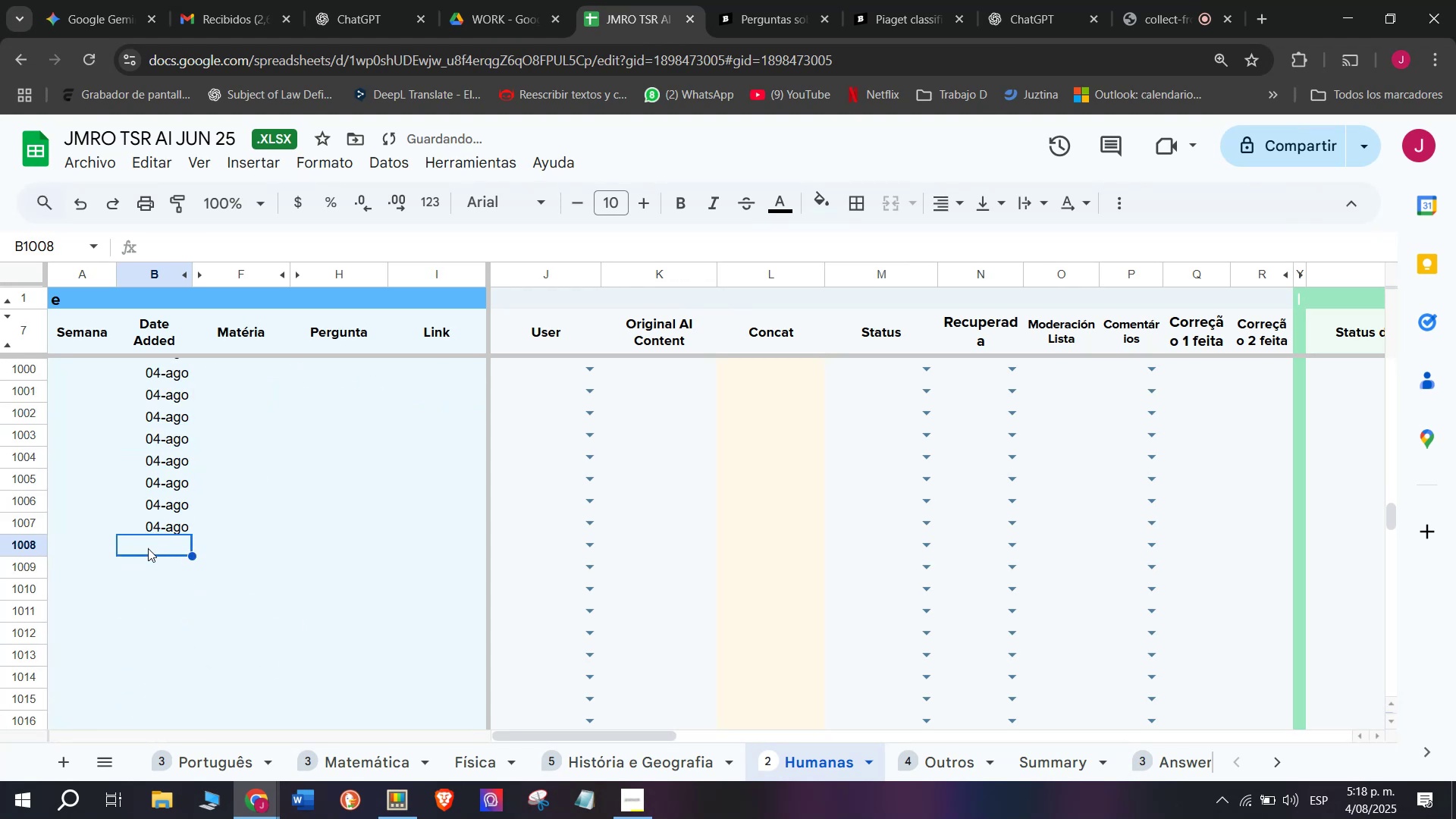 
key(Control+V)
 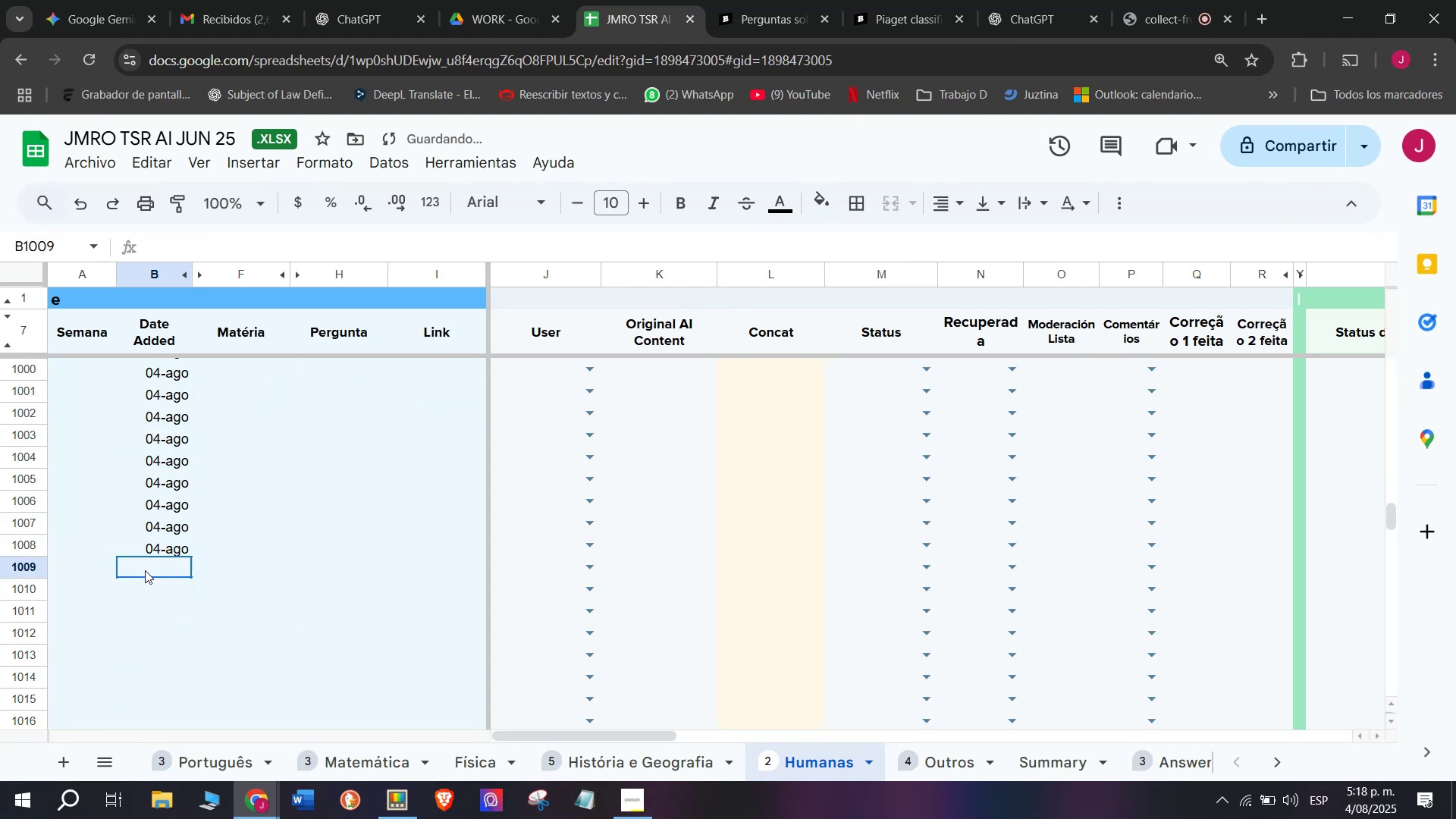 
key(Control+ControlLeft)
 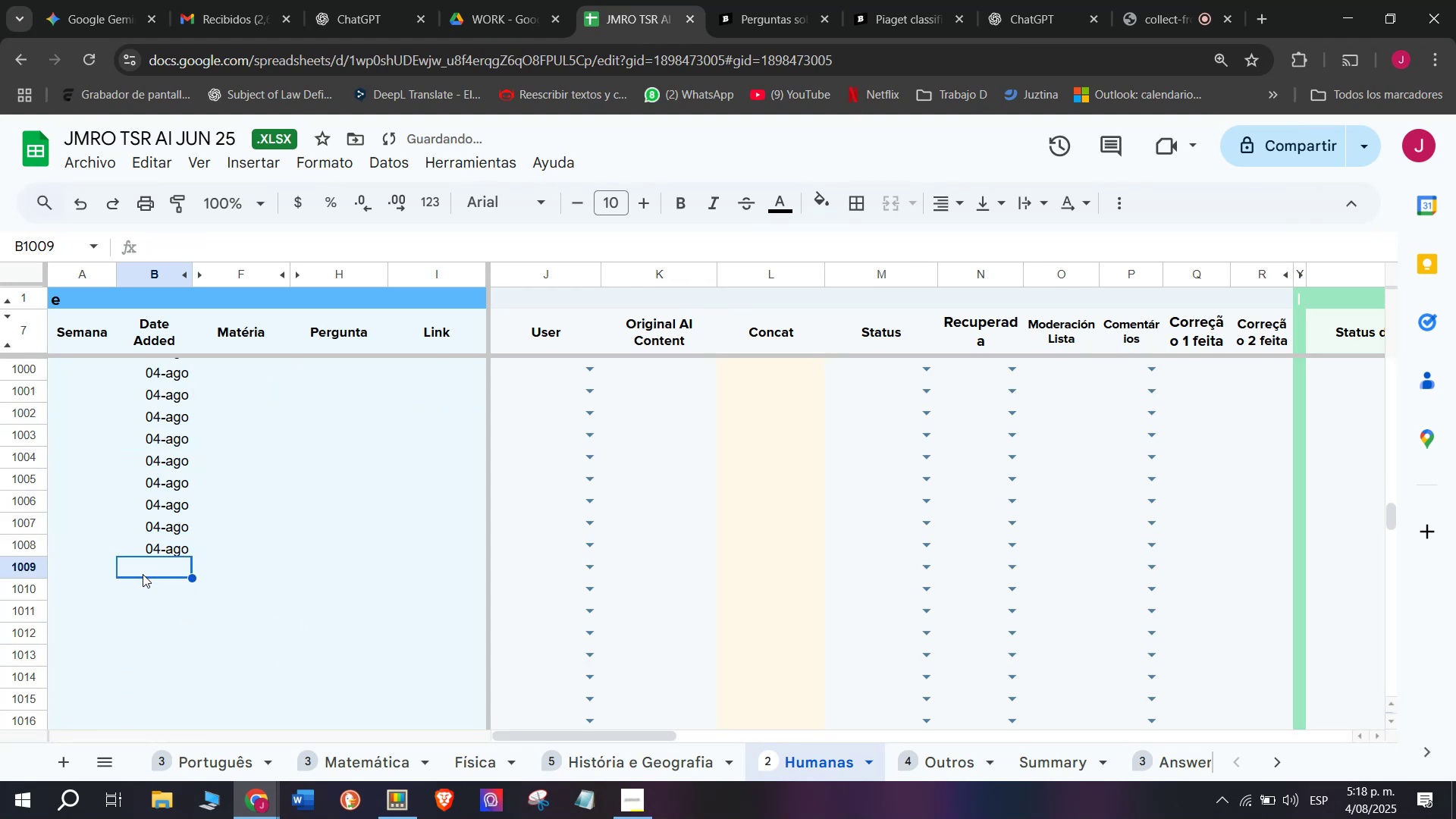 
key(Control+V)
 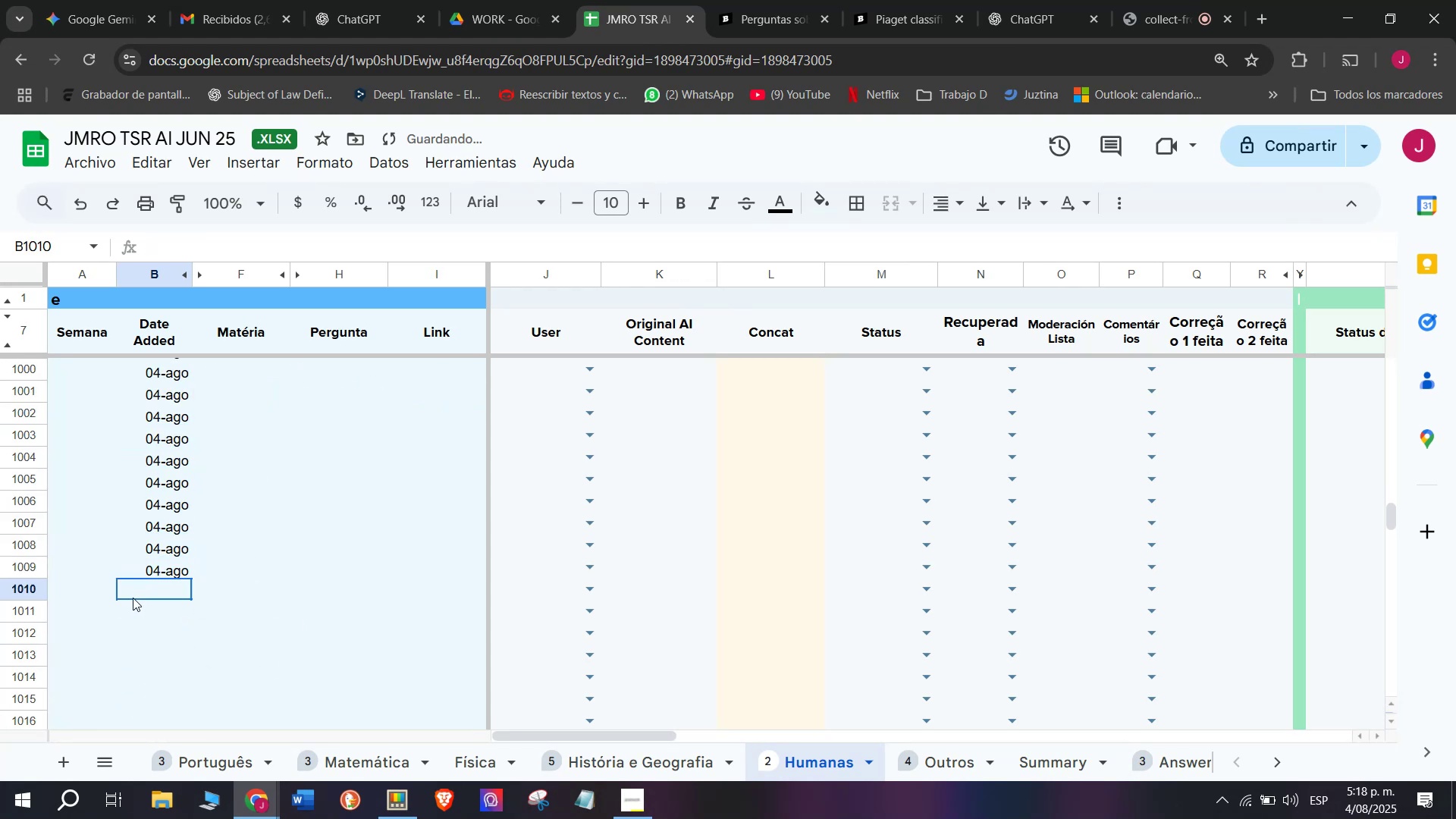 
key(Control+ControlLeft)
 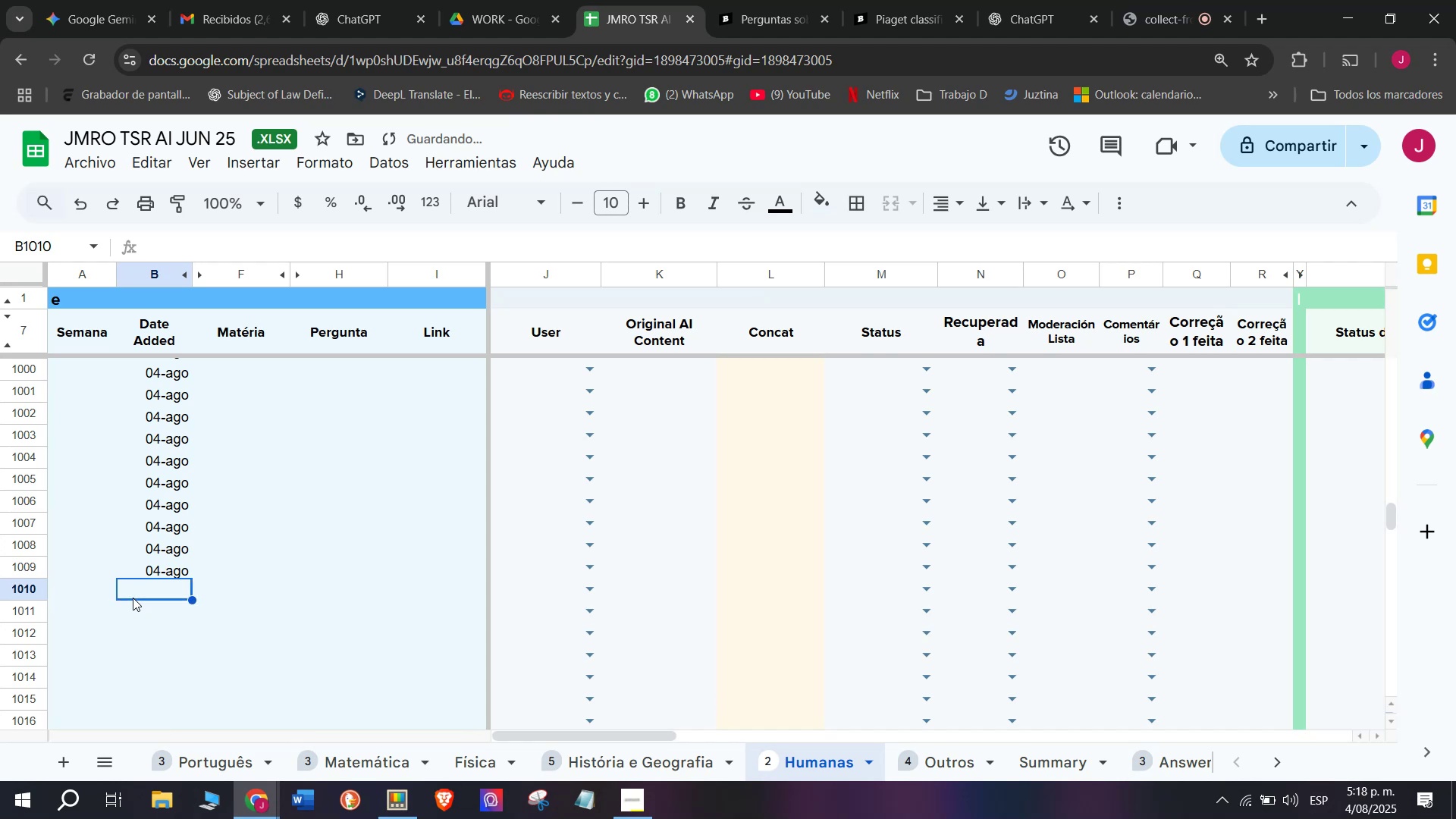 
key(Control+V)
 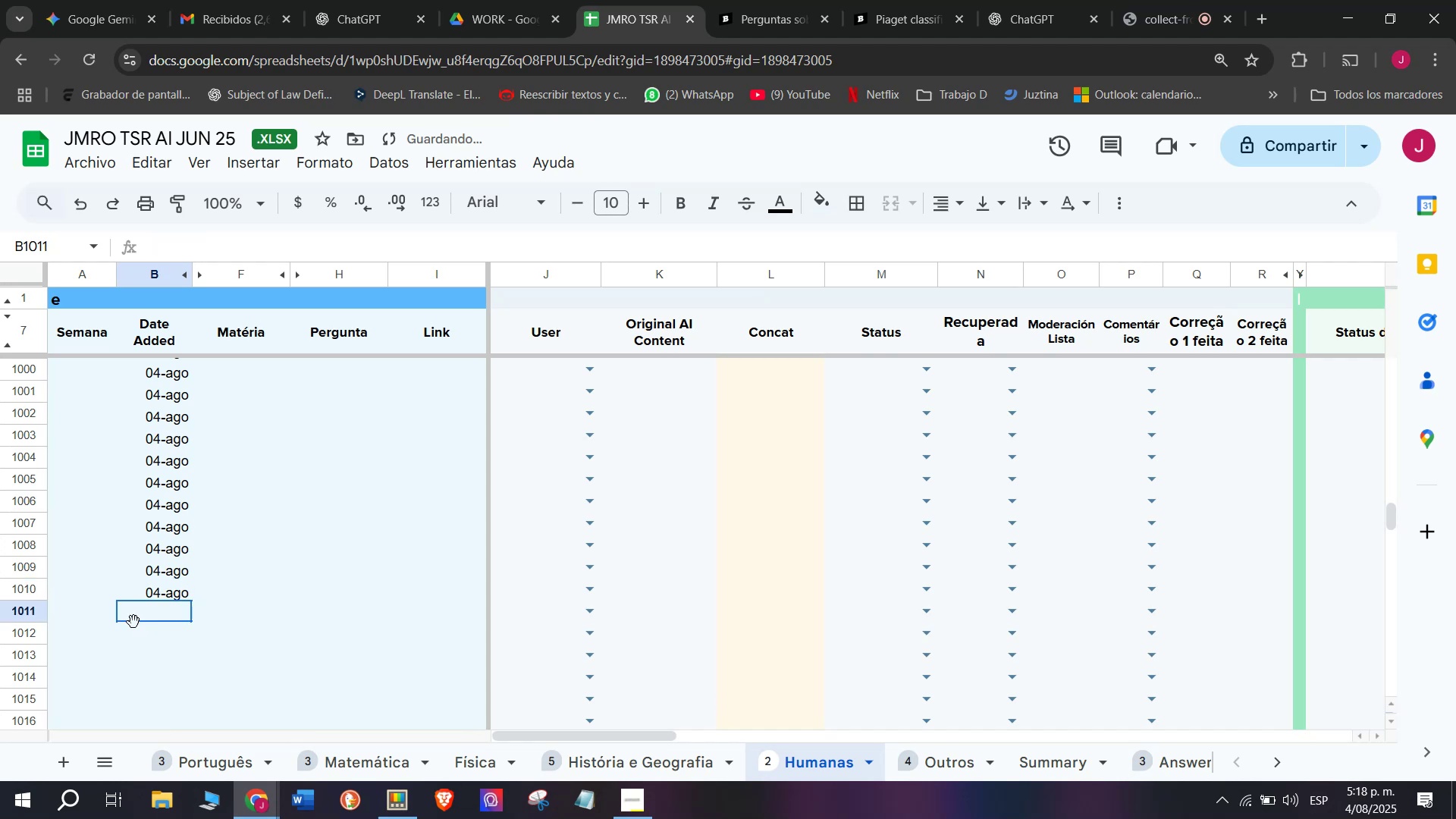 
key(Control+ControlLeft)
 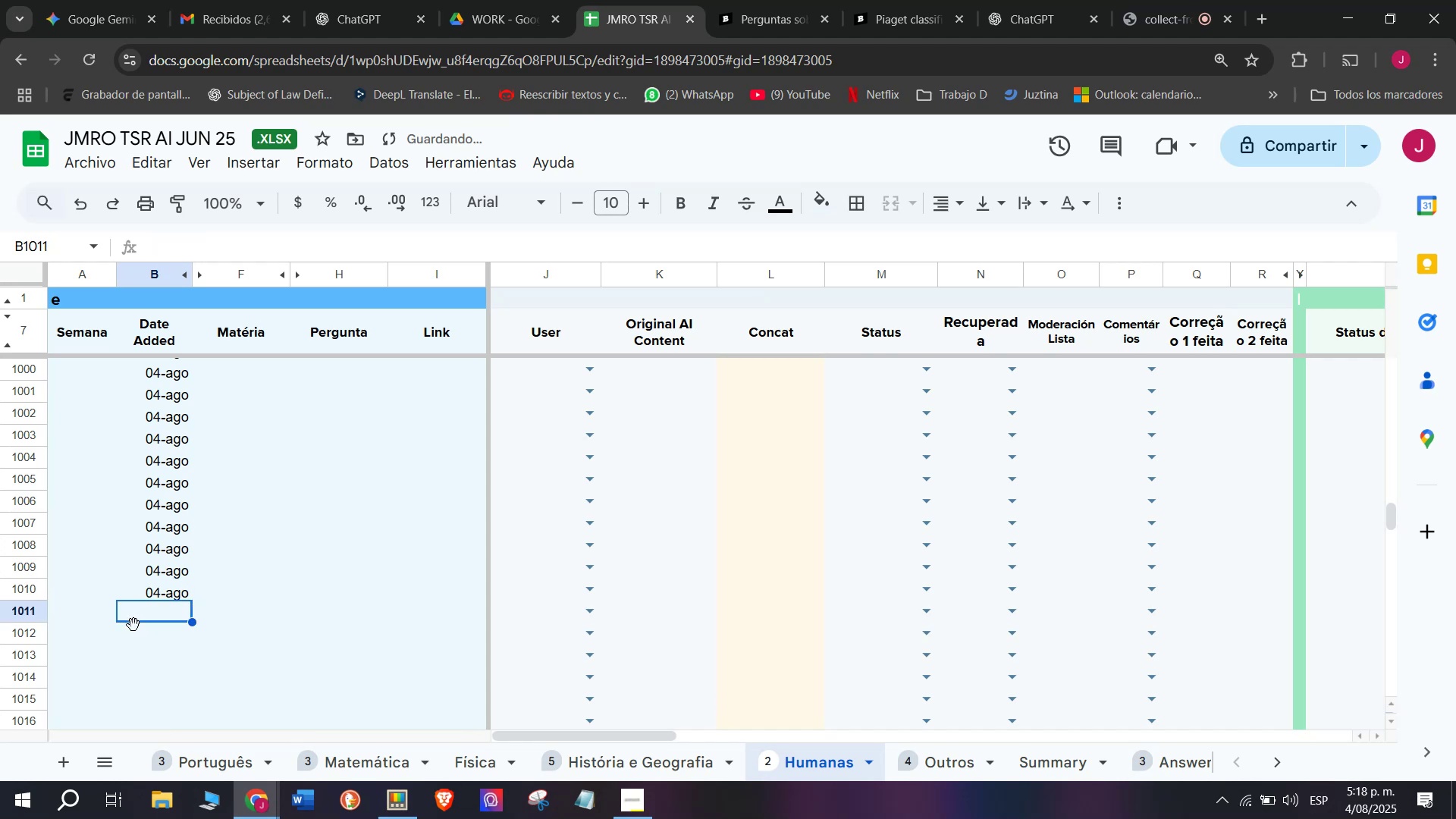 
key(Control+V)
 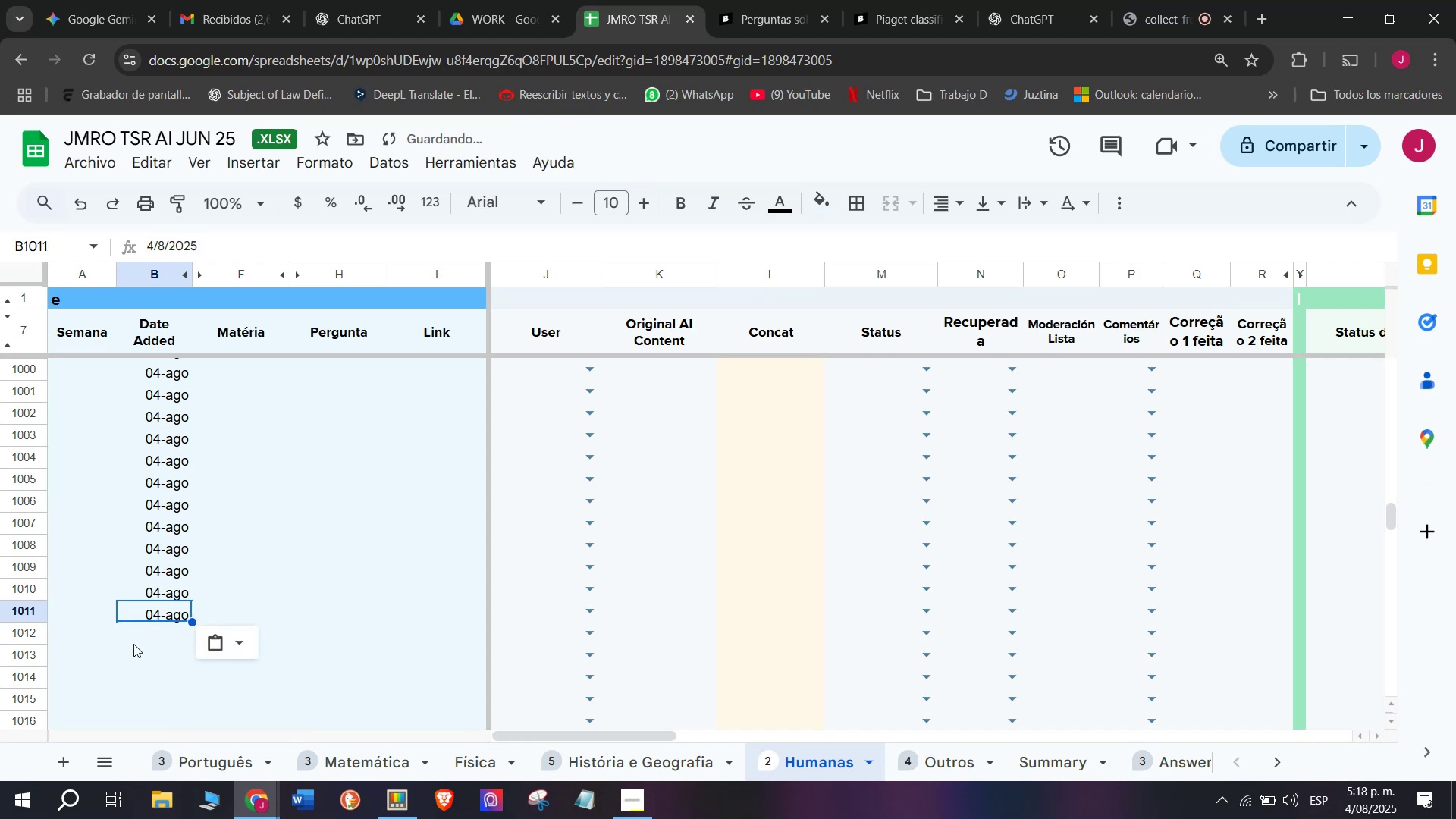 
left_click_drag(start_coordinate=[136, 647], to_coordinate=[140, 646])
 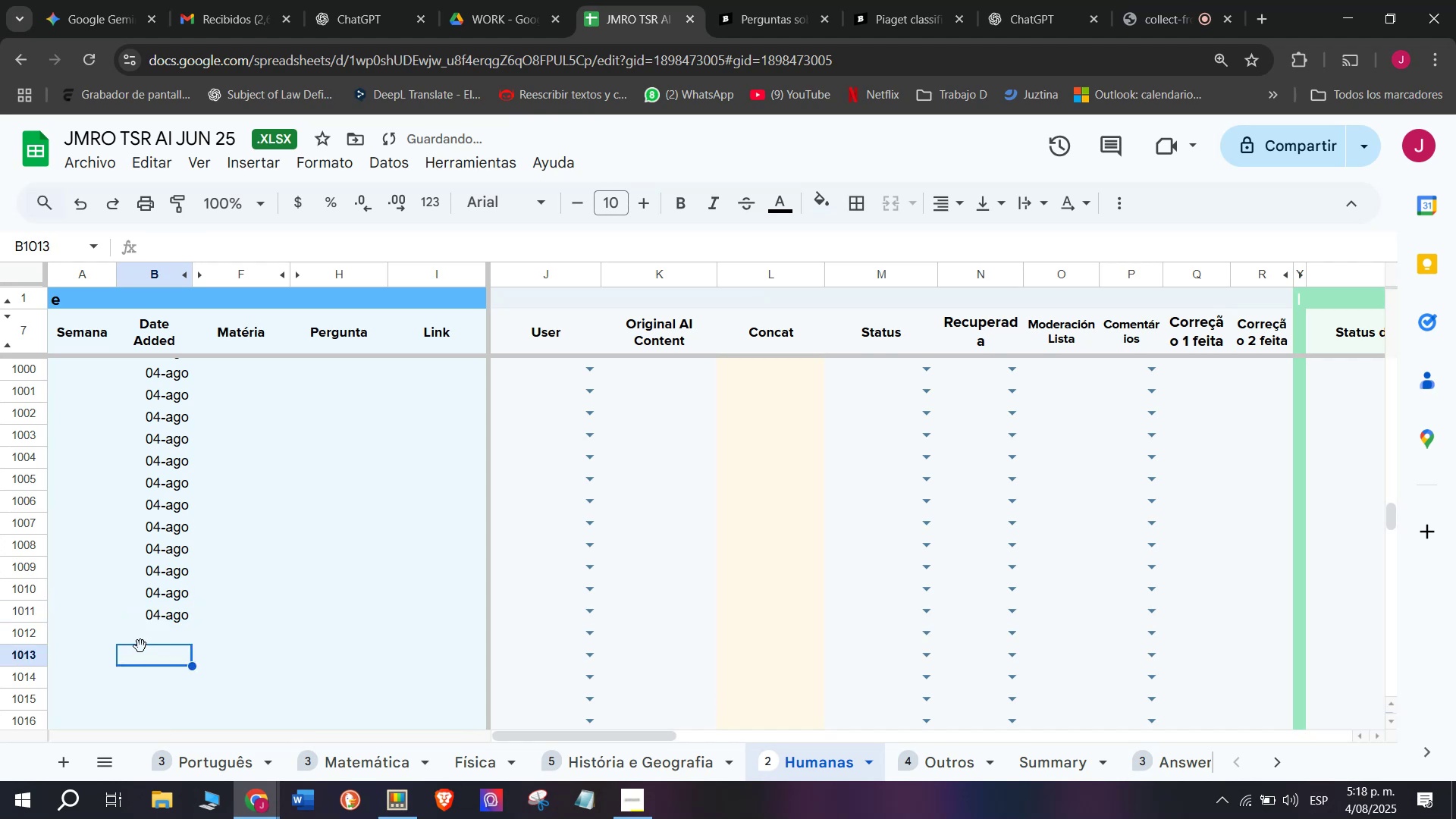 
key(Control+ControlLeft)
 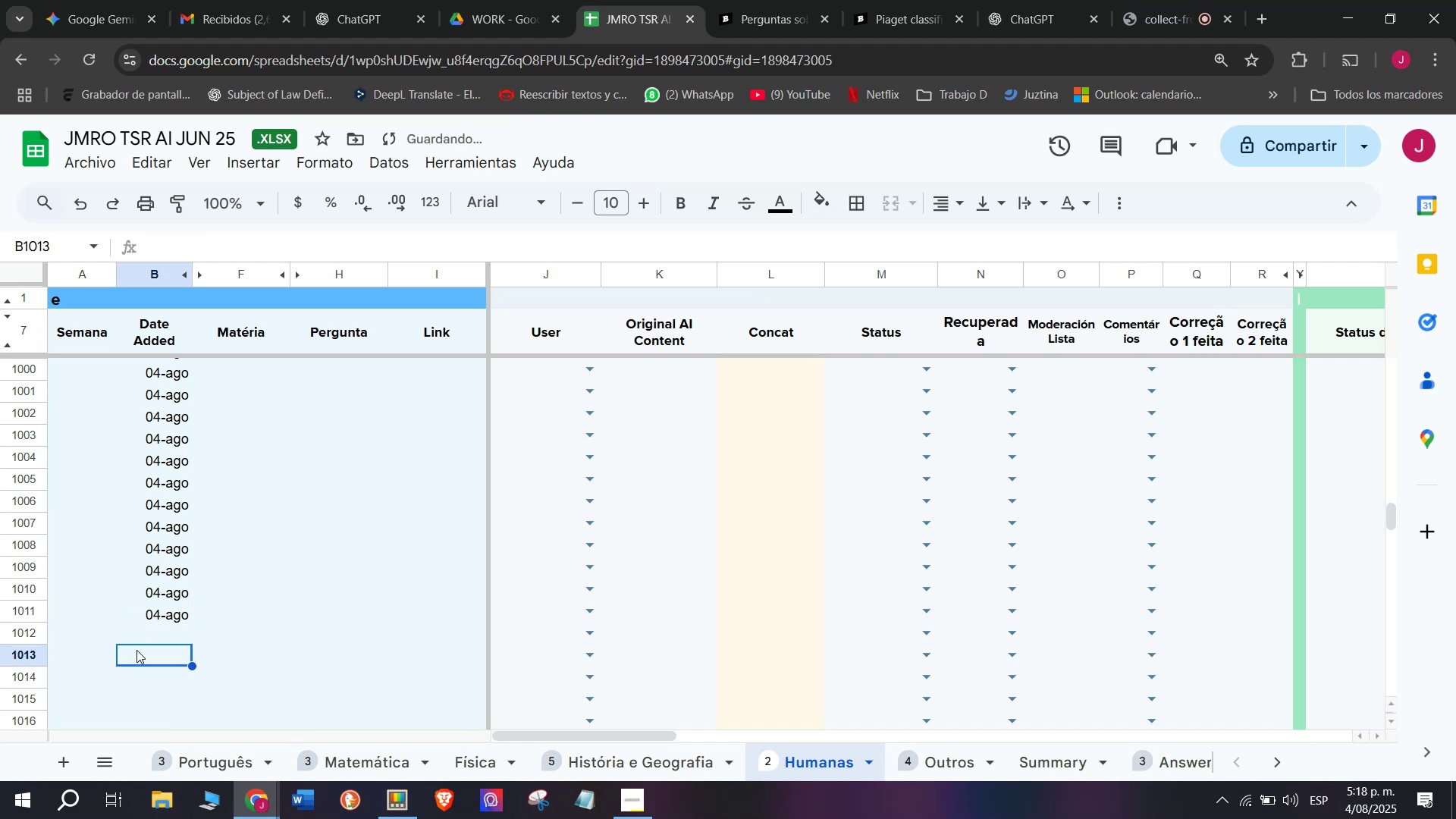 
key(Control+V)
 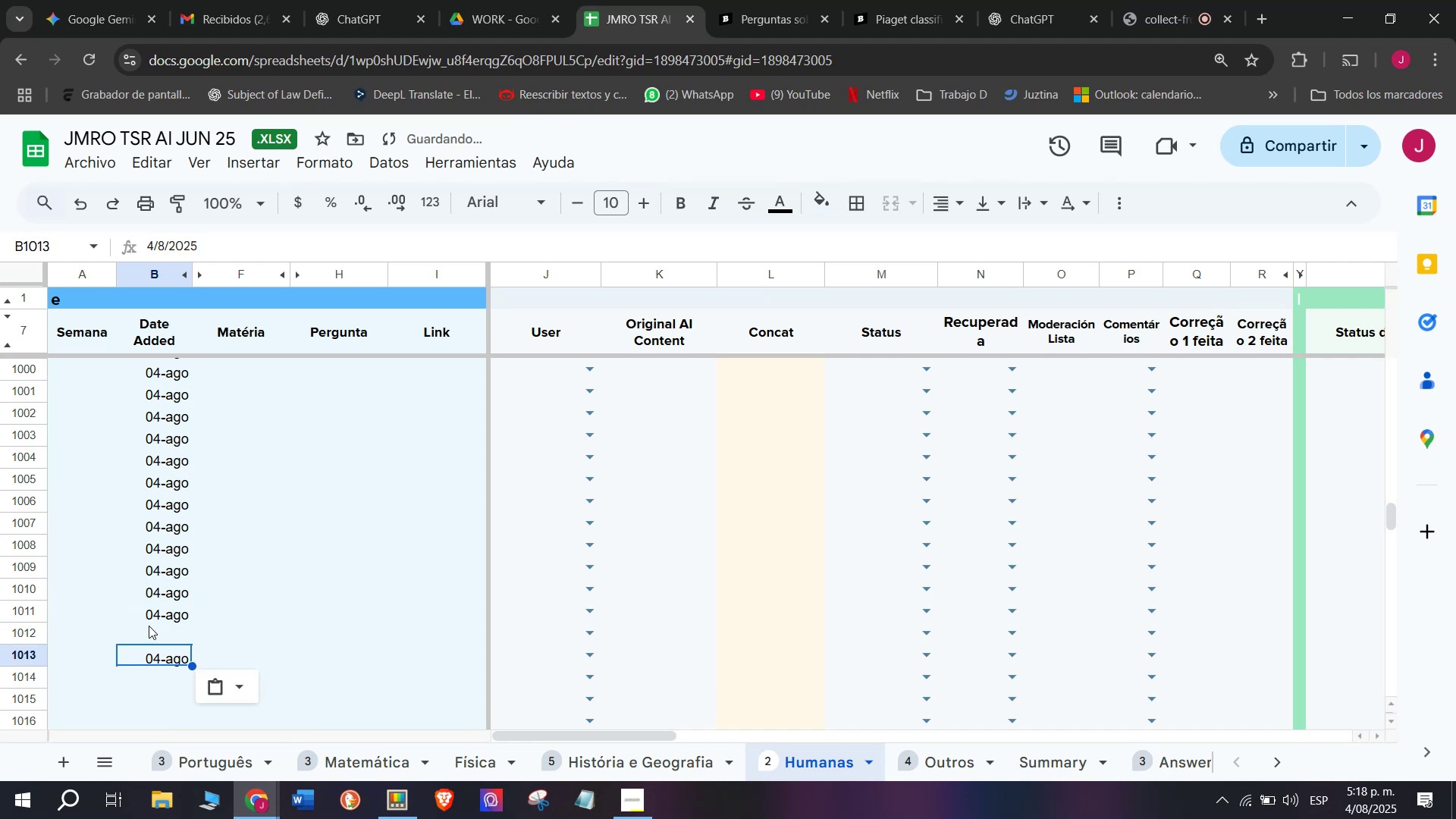 
key(Control+V)
 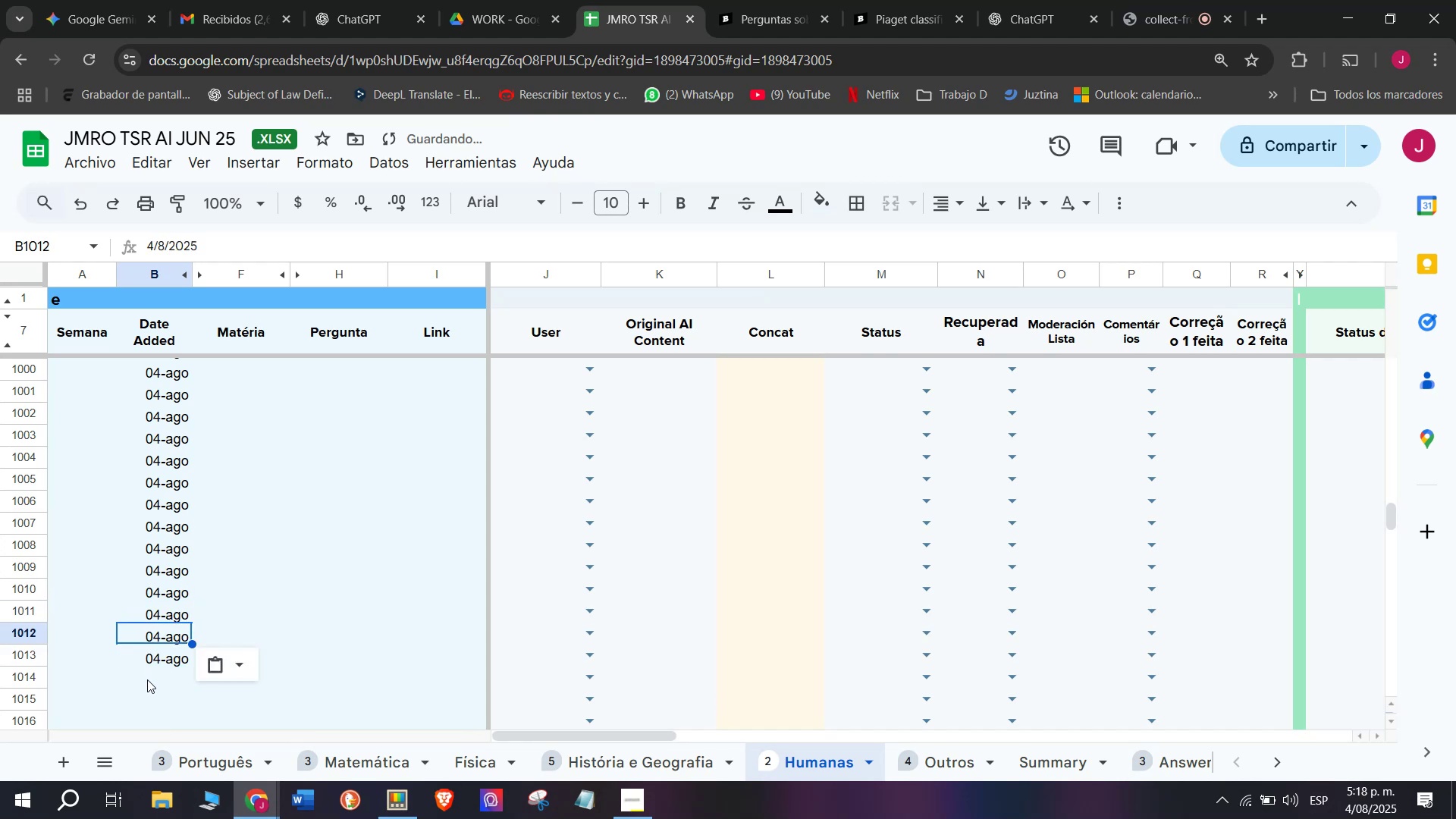 
key(Control+ControlLeft)
 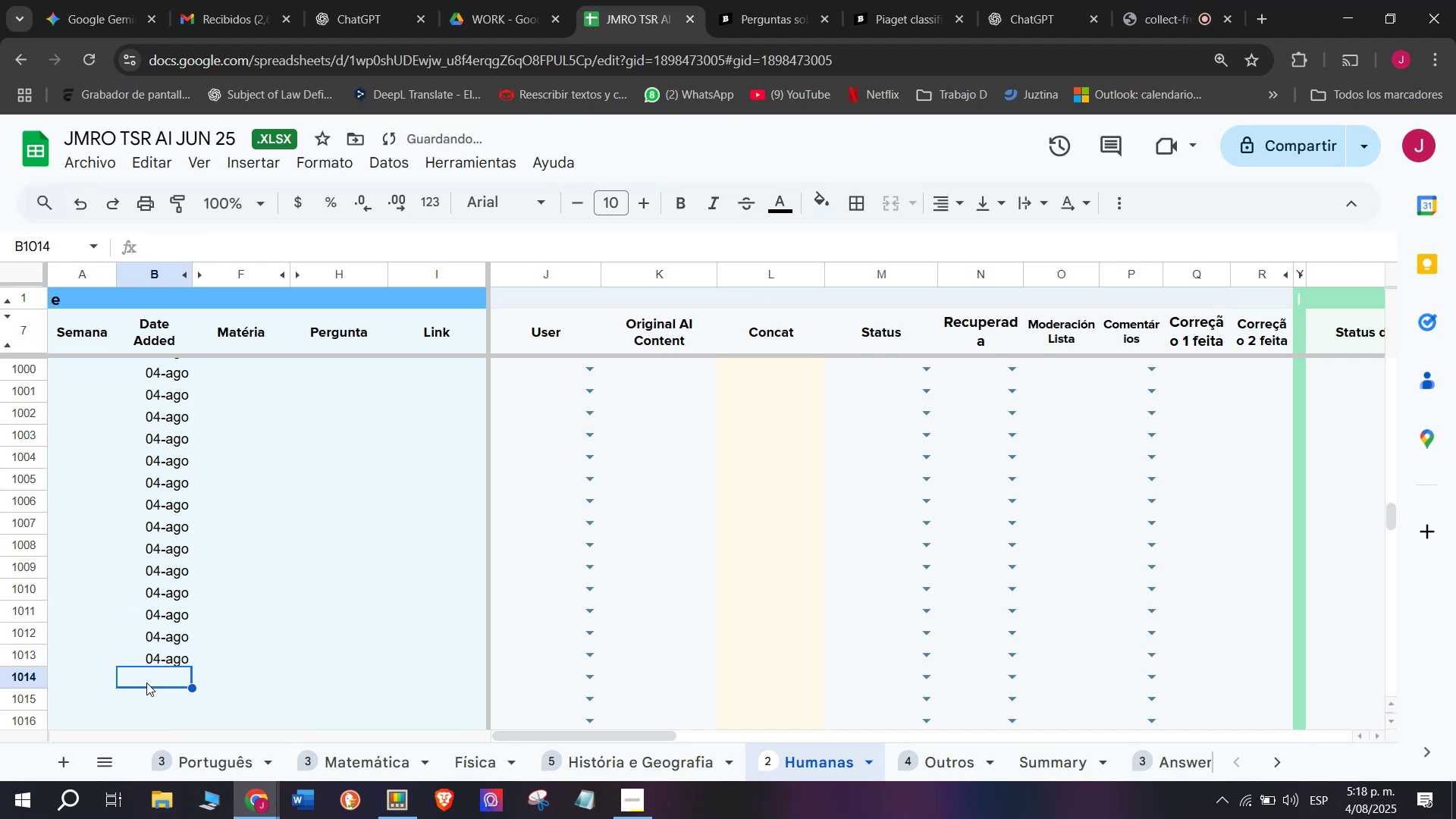 
key(Control+V)
 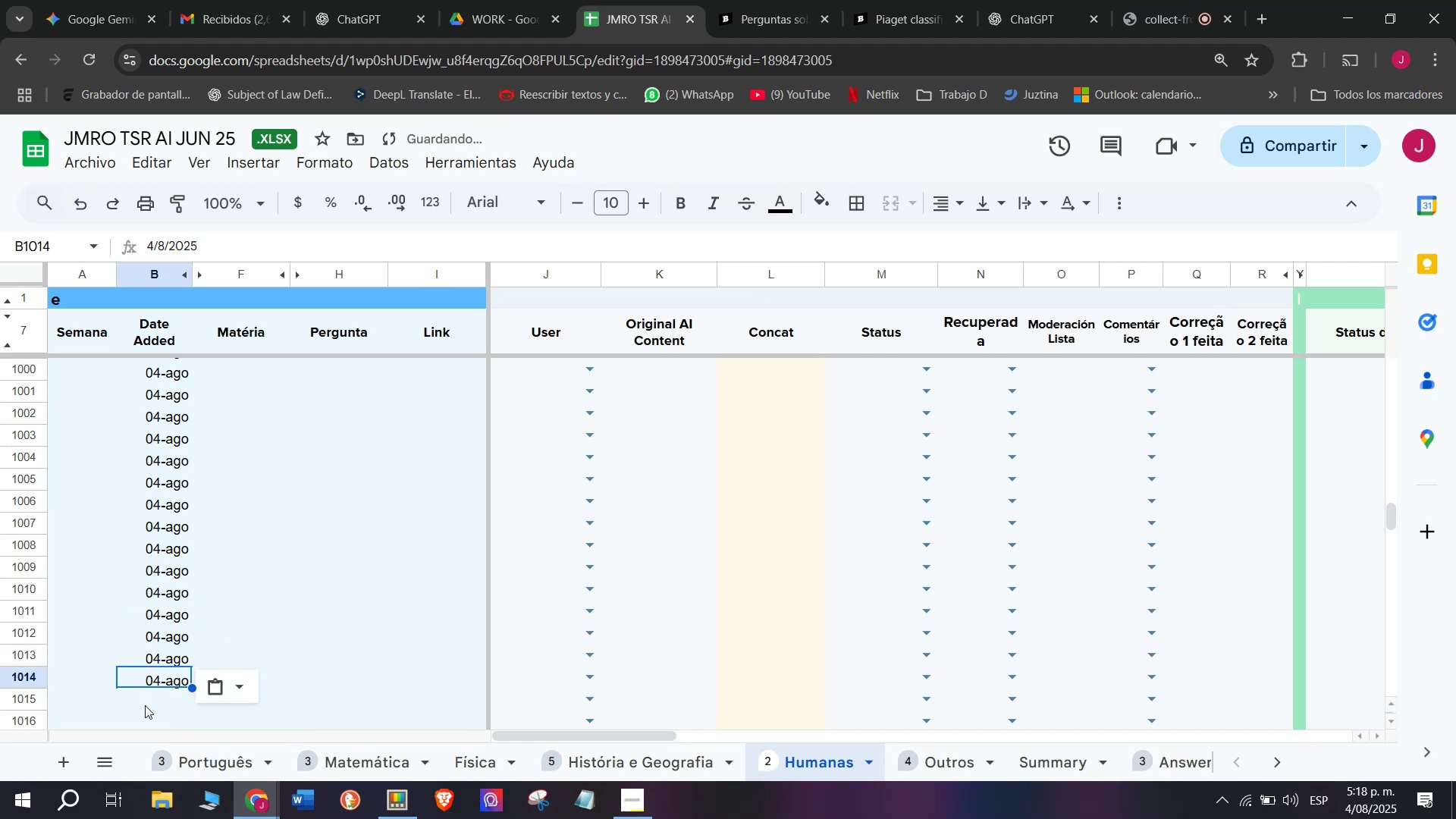 
key(Control+ControlLeft)
 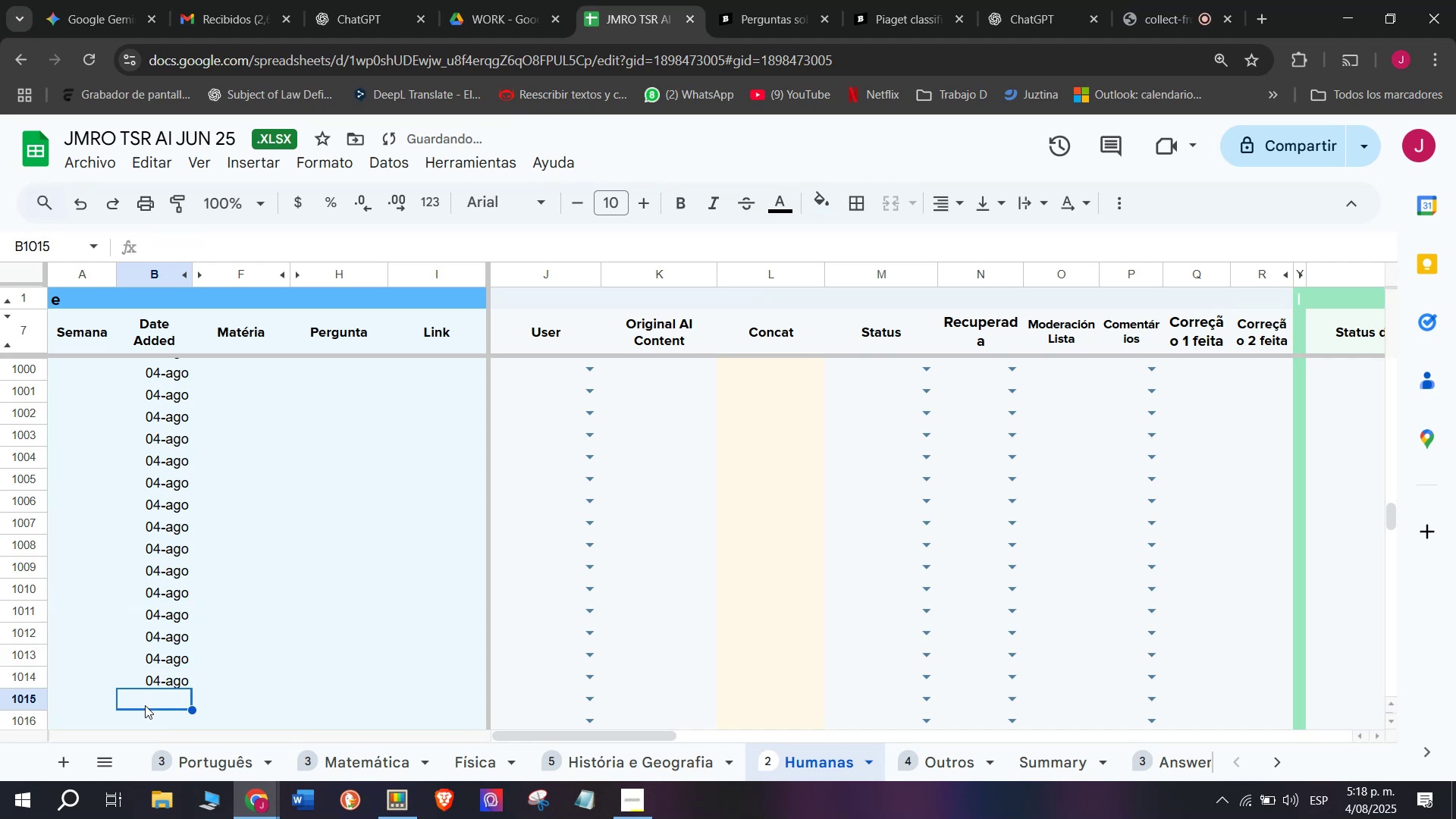 
key(Control+V)
 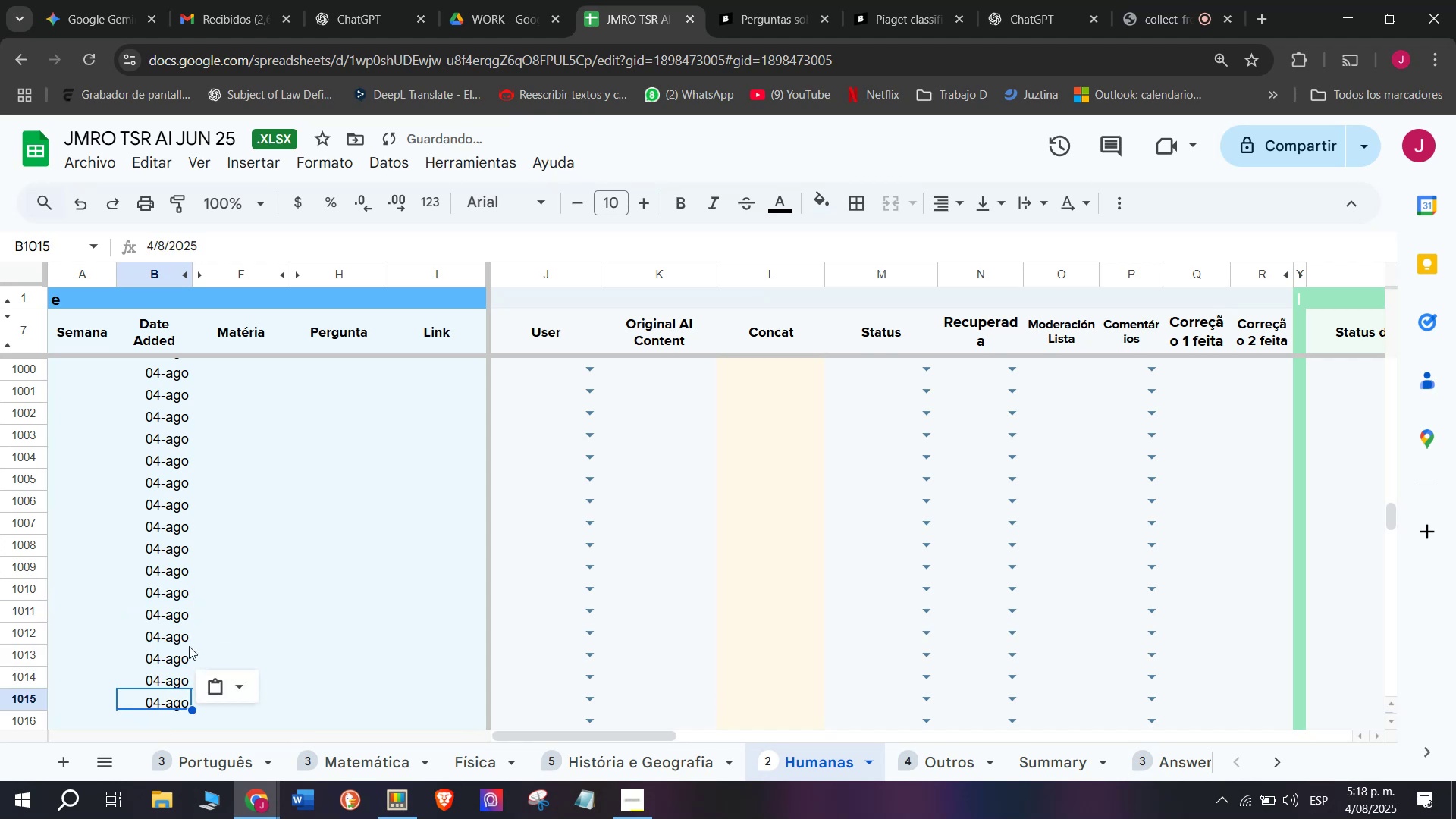 
scroll: coordinate [210, 615], scroll_direction: down, amount: 1.0
 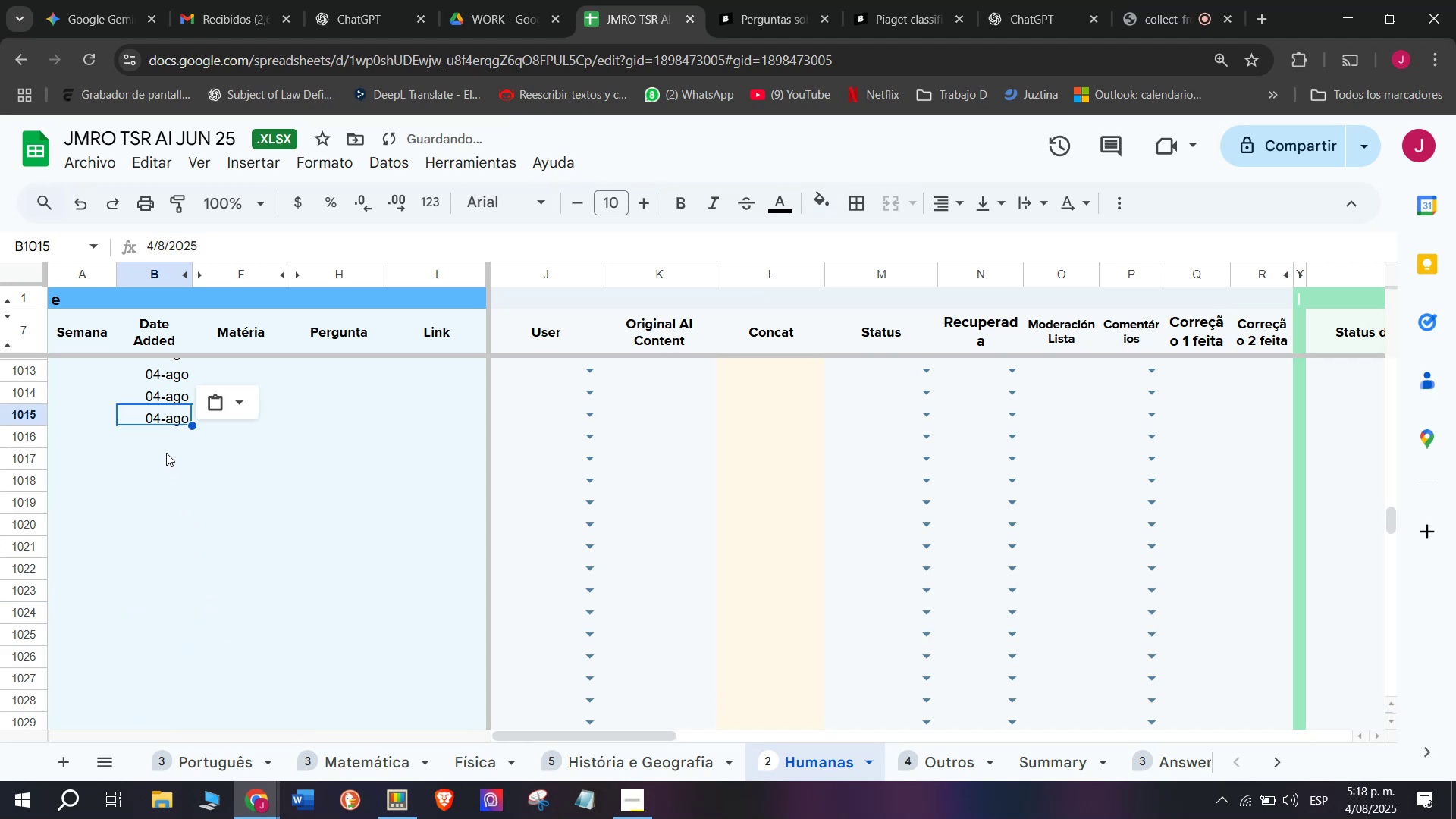 
left_click([166, 449])
 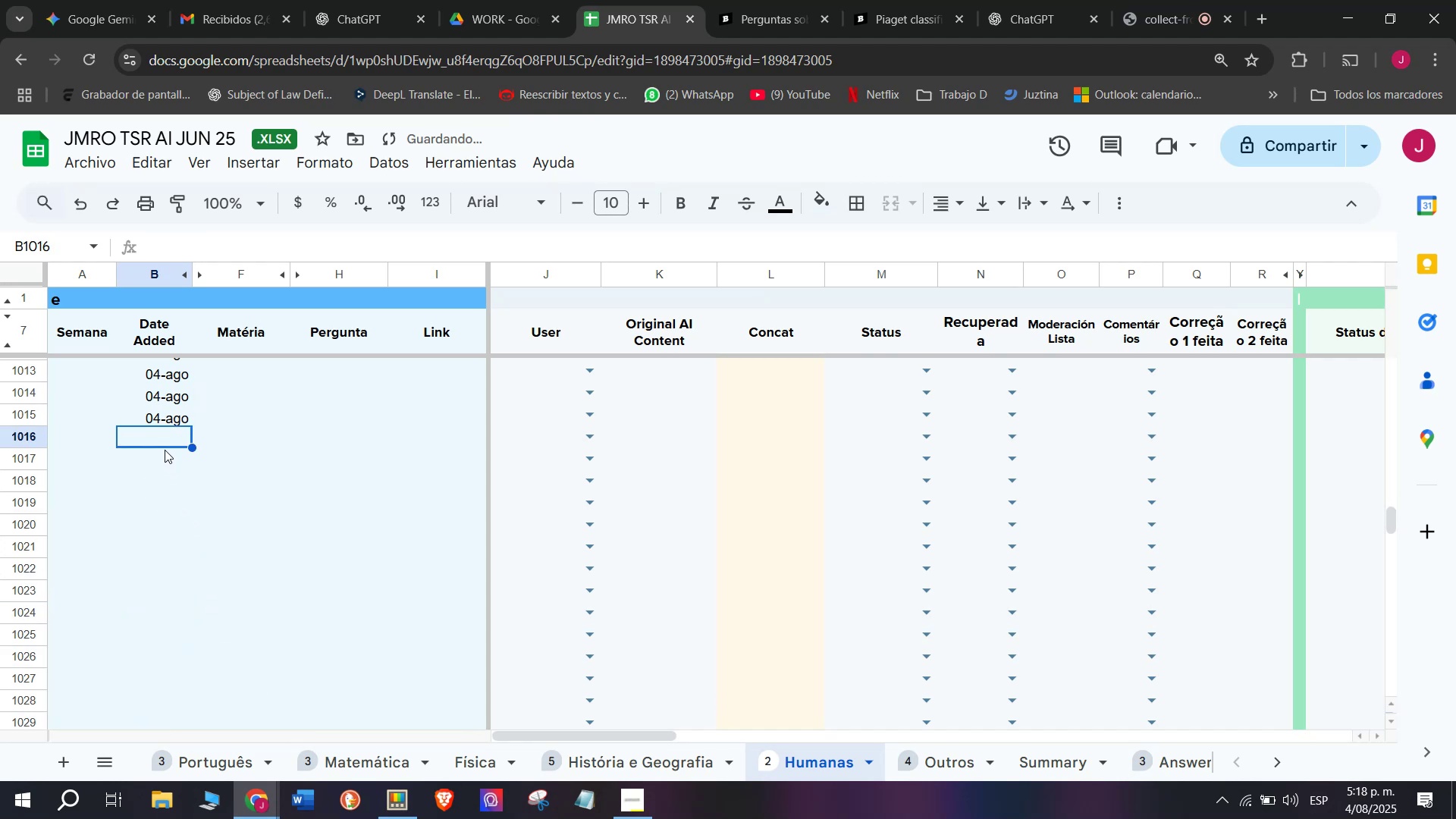 
key(Control+ControlLeft)
 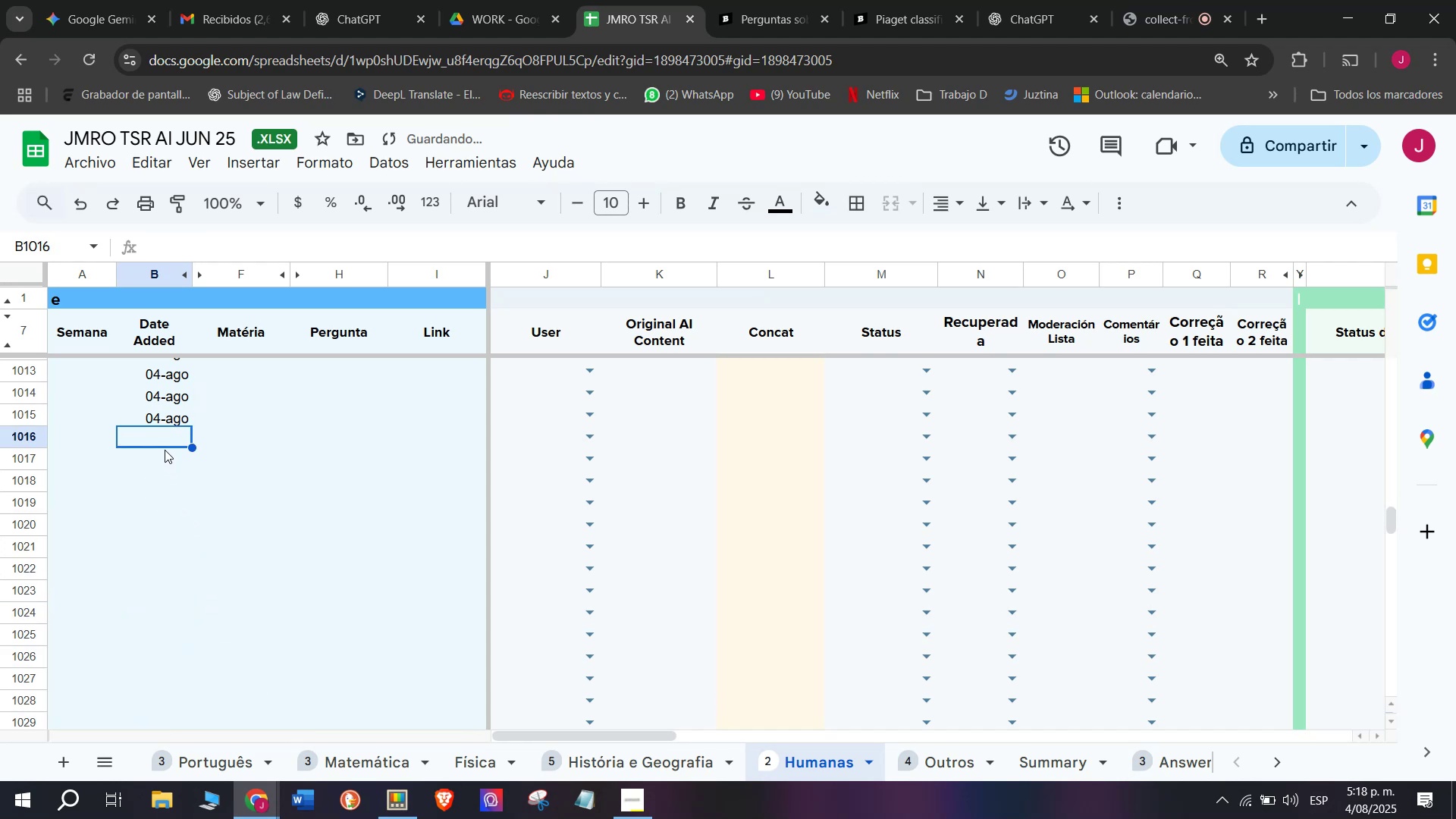 
key(Control+V)
 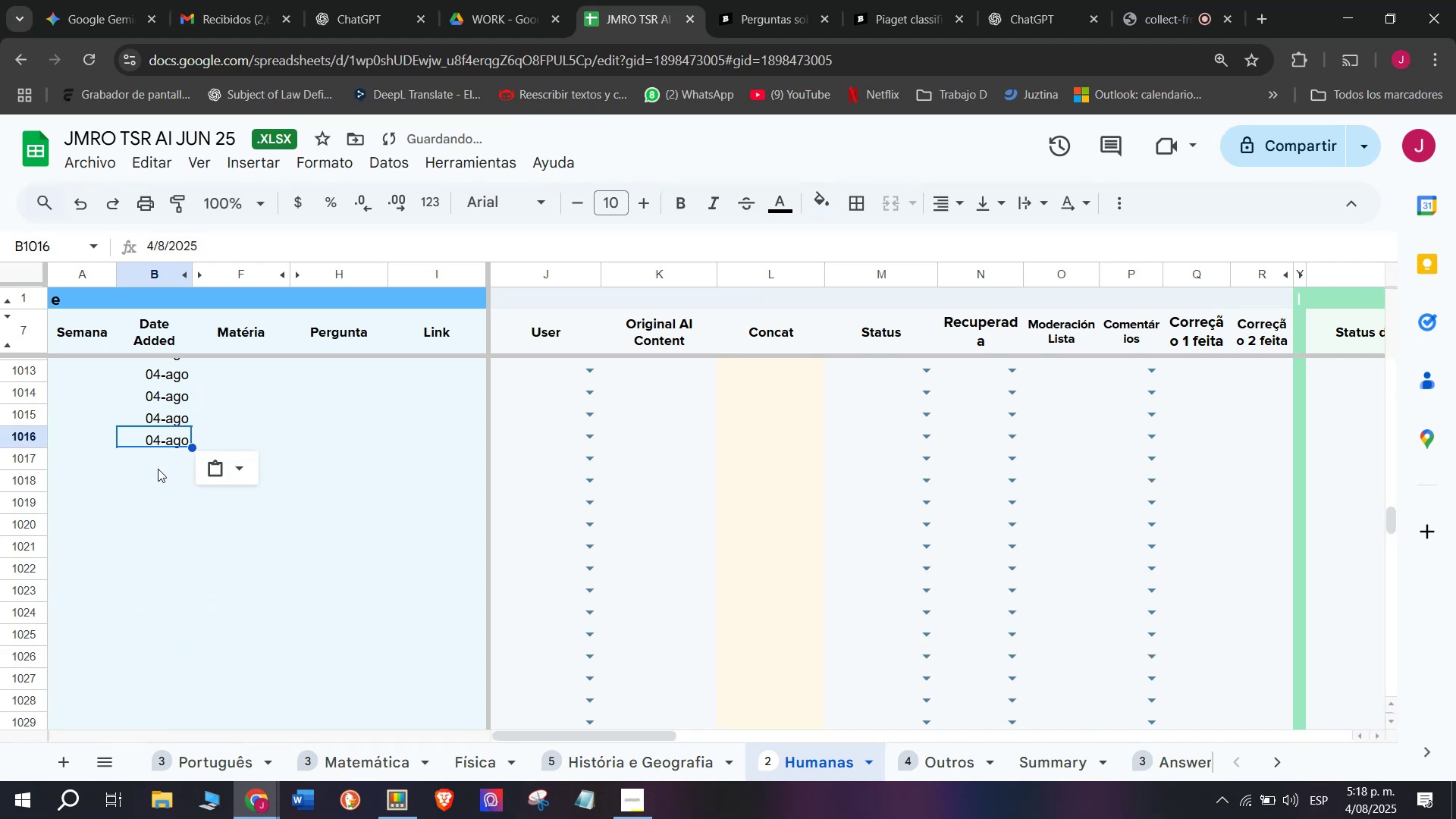 
key(Control+ControlLeft)
 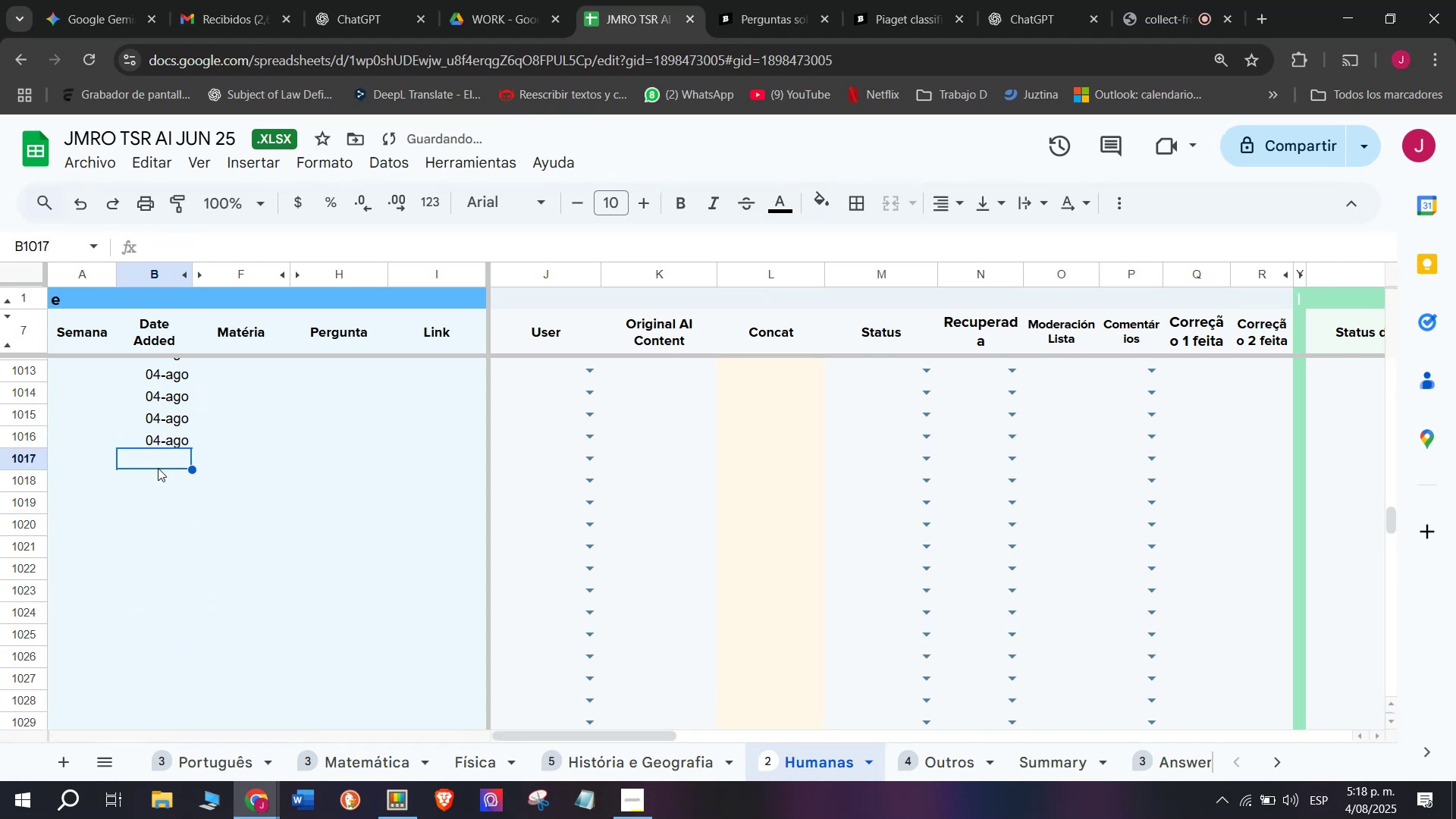 
key(Control+V)
 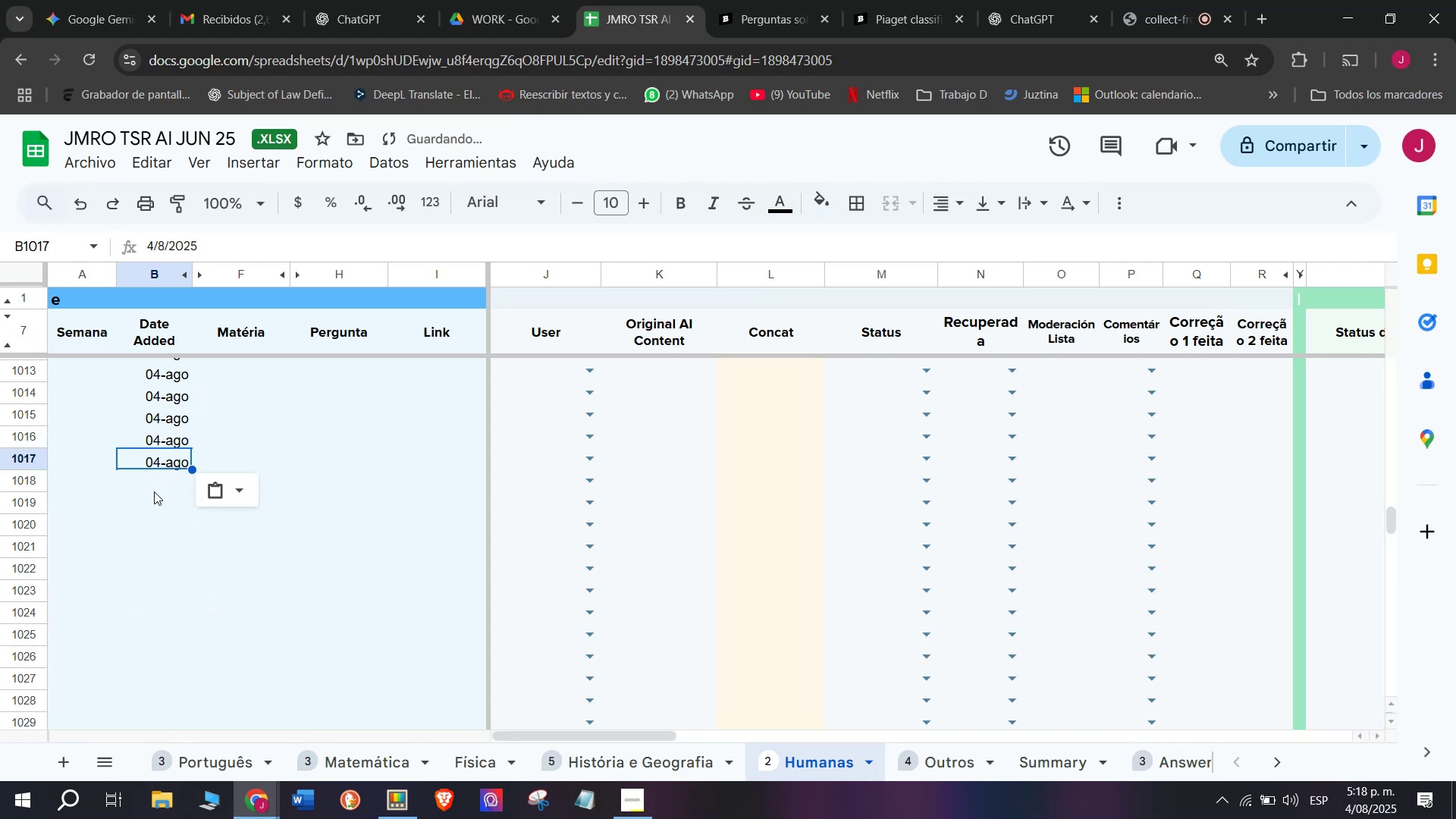 
left_click([153, 494])
 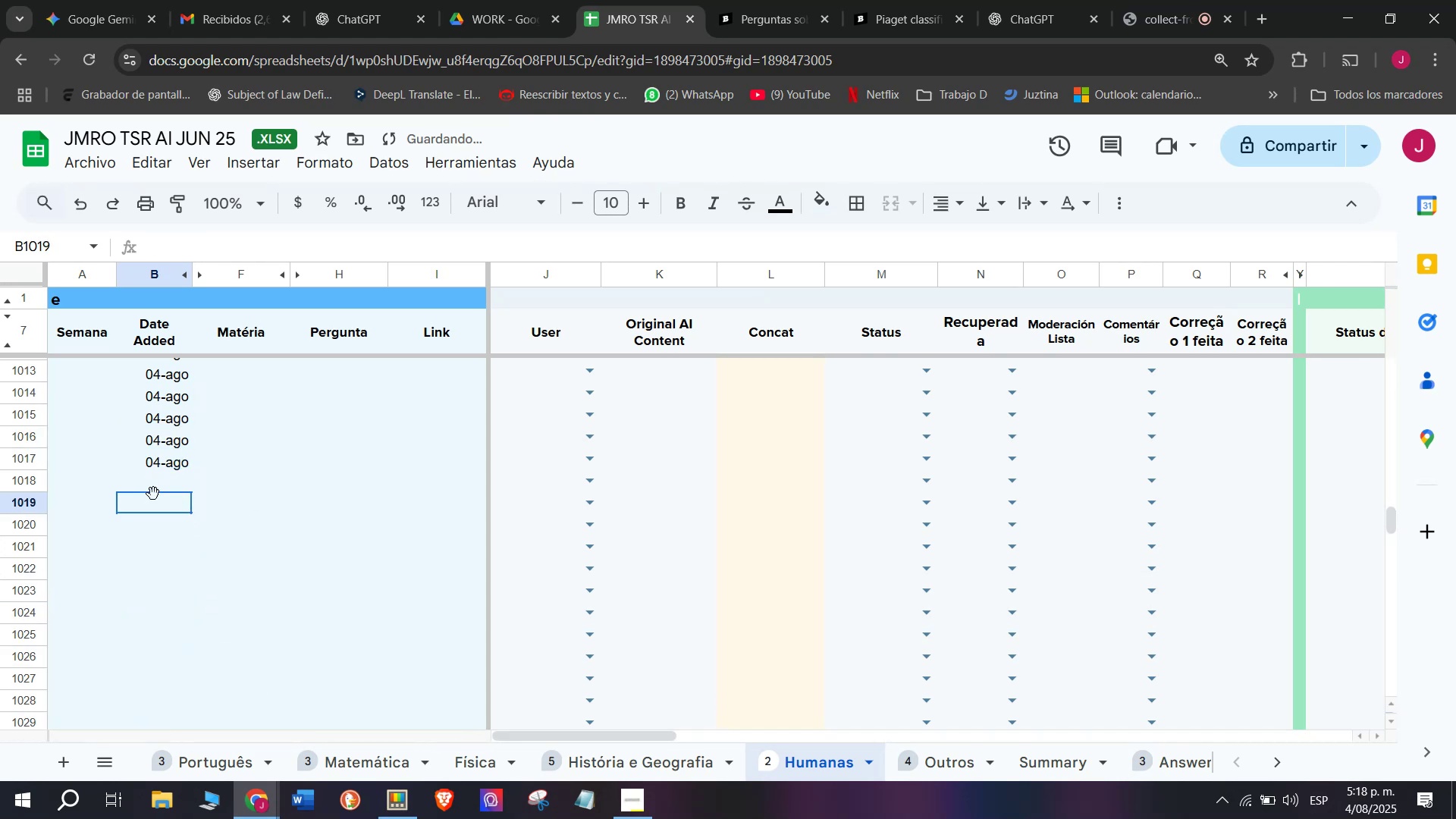 
key(Control+ControlLeft)
 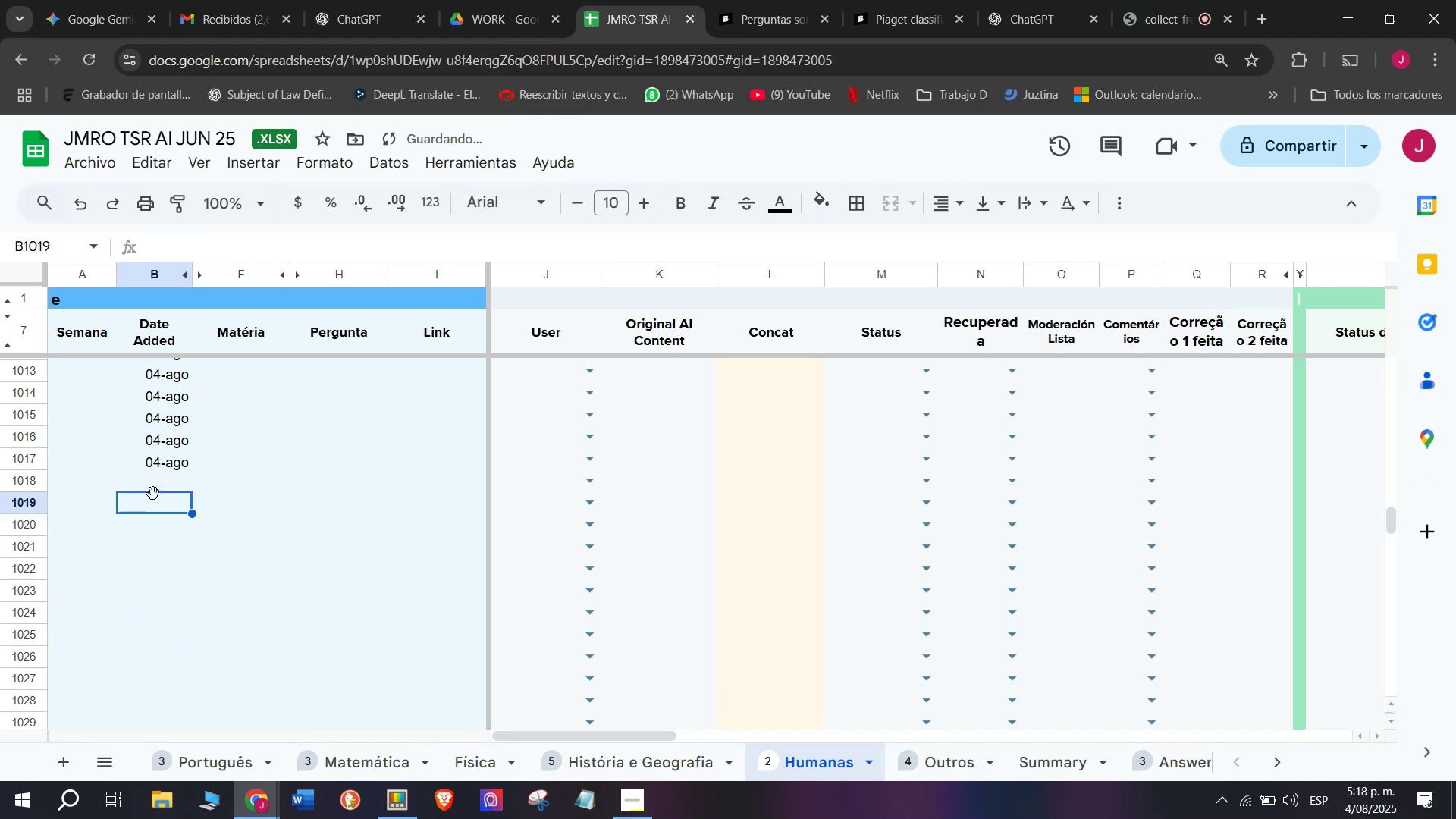 
key(Control+V)
 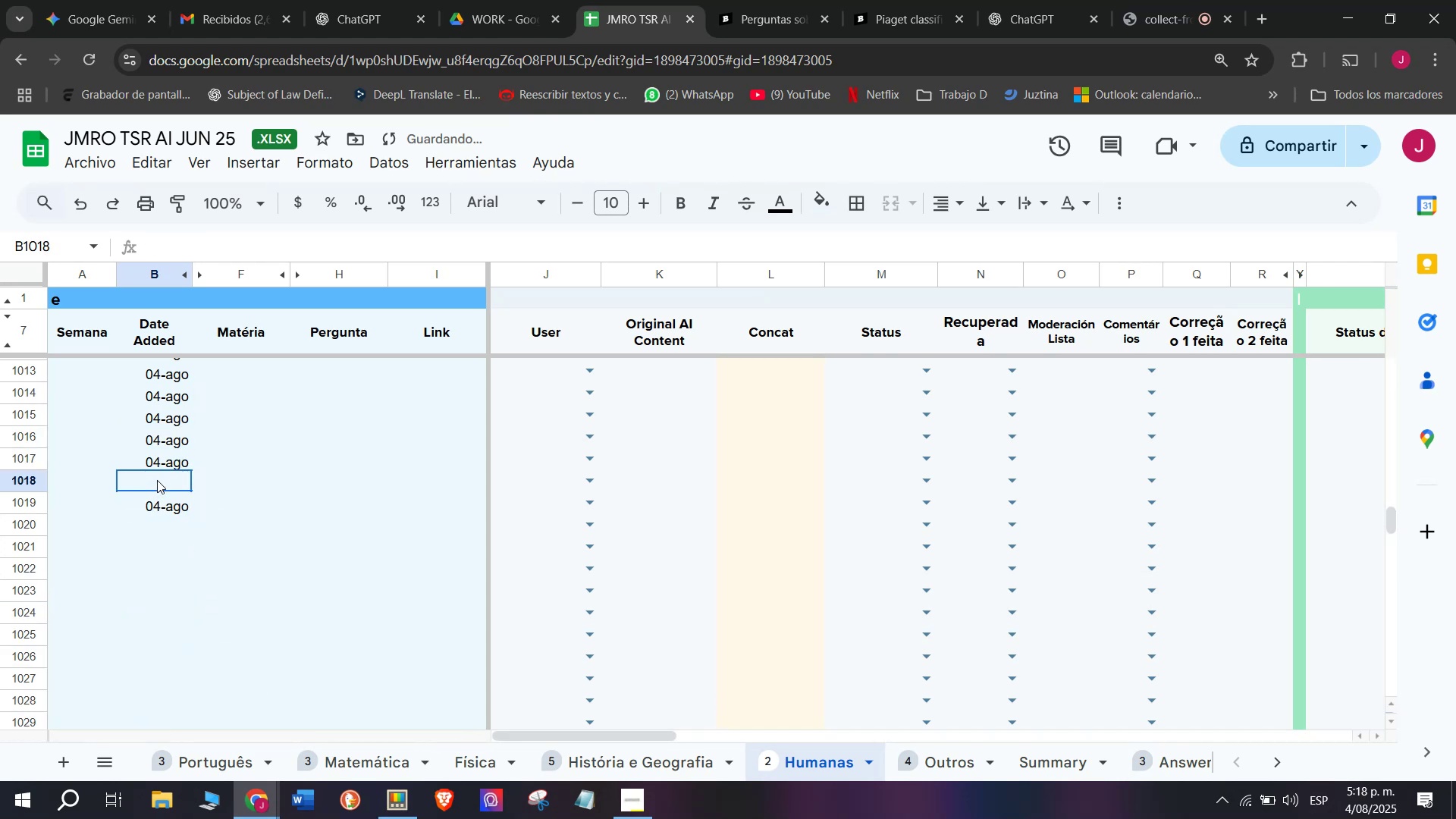 
key(Control+V)
 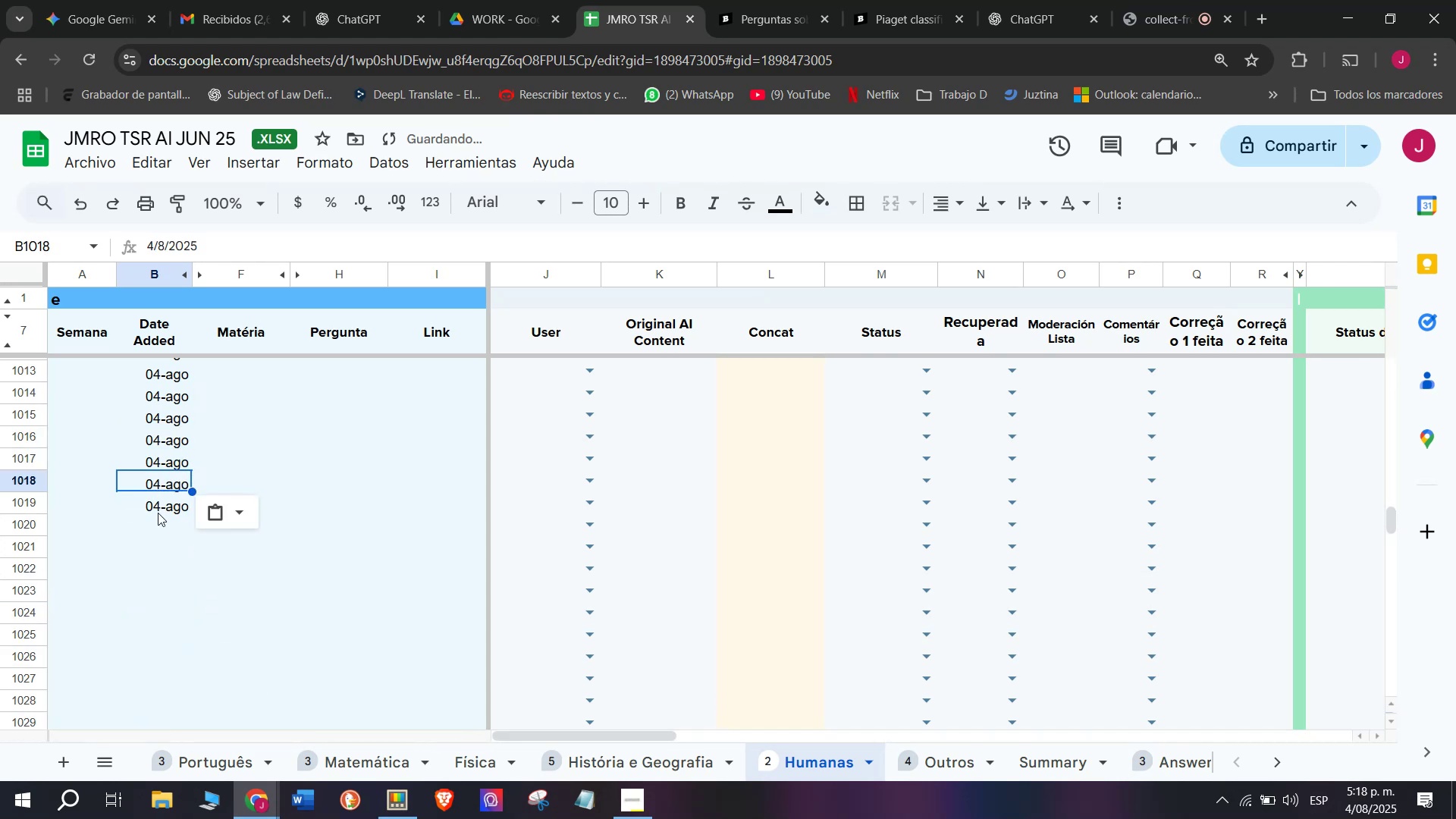 
left_click([158, 513])
 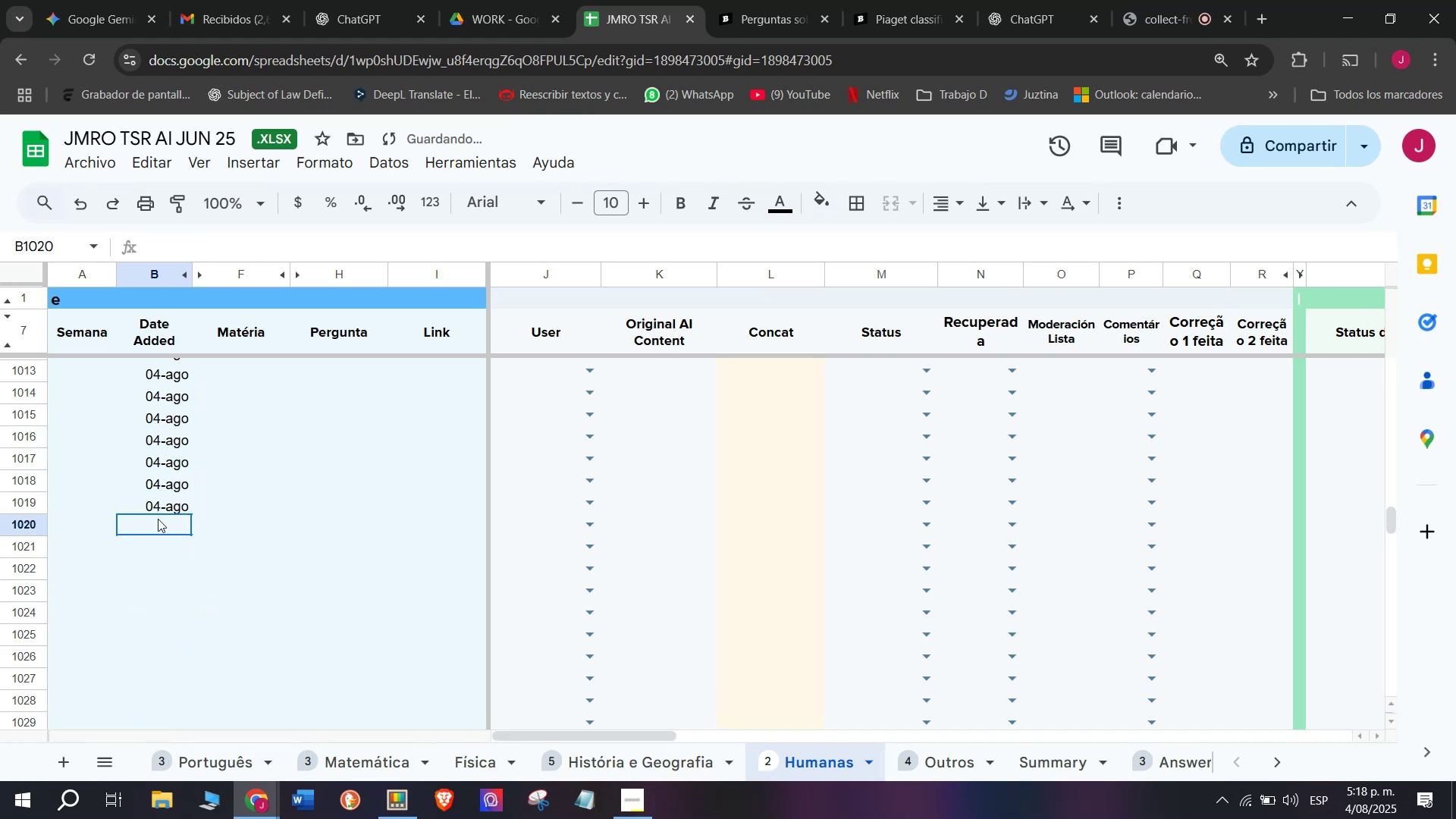 
key(Control+V)
 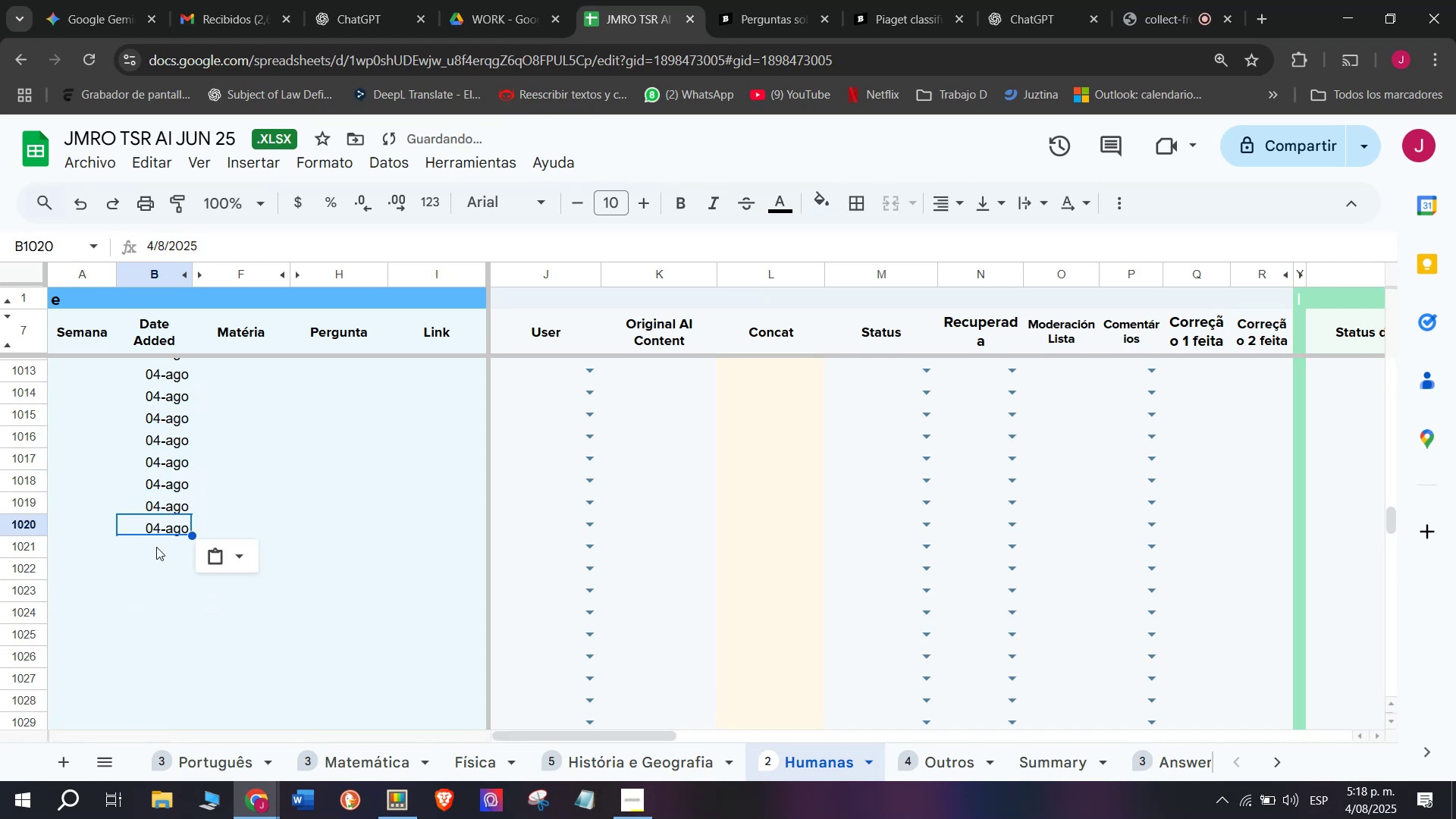 
left_click([156, 547])
 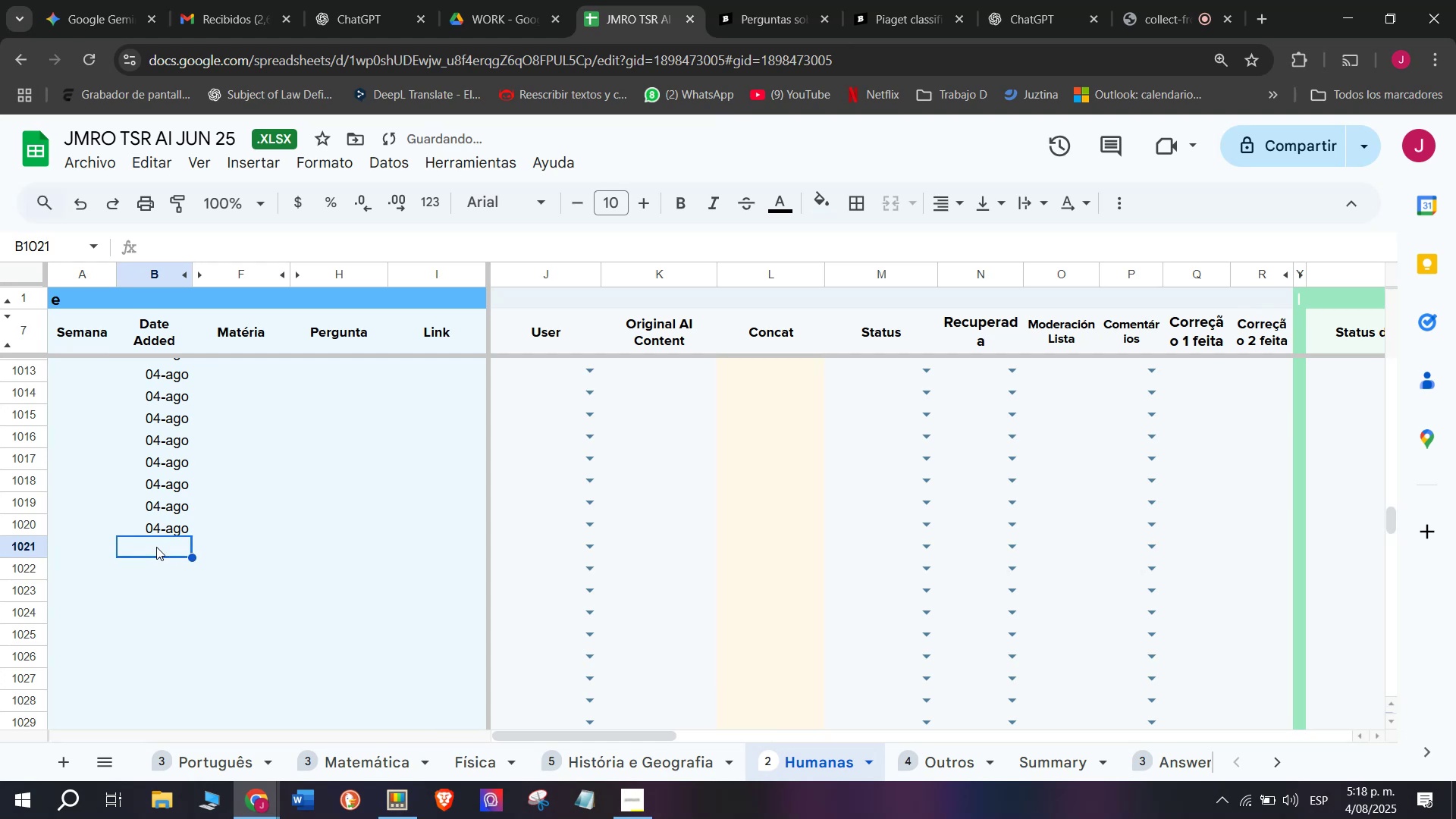 
key(Control+ControlLeft)
 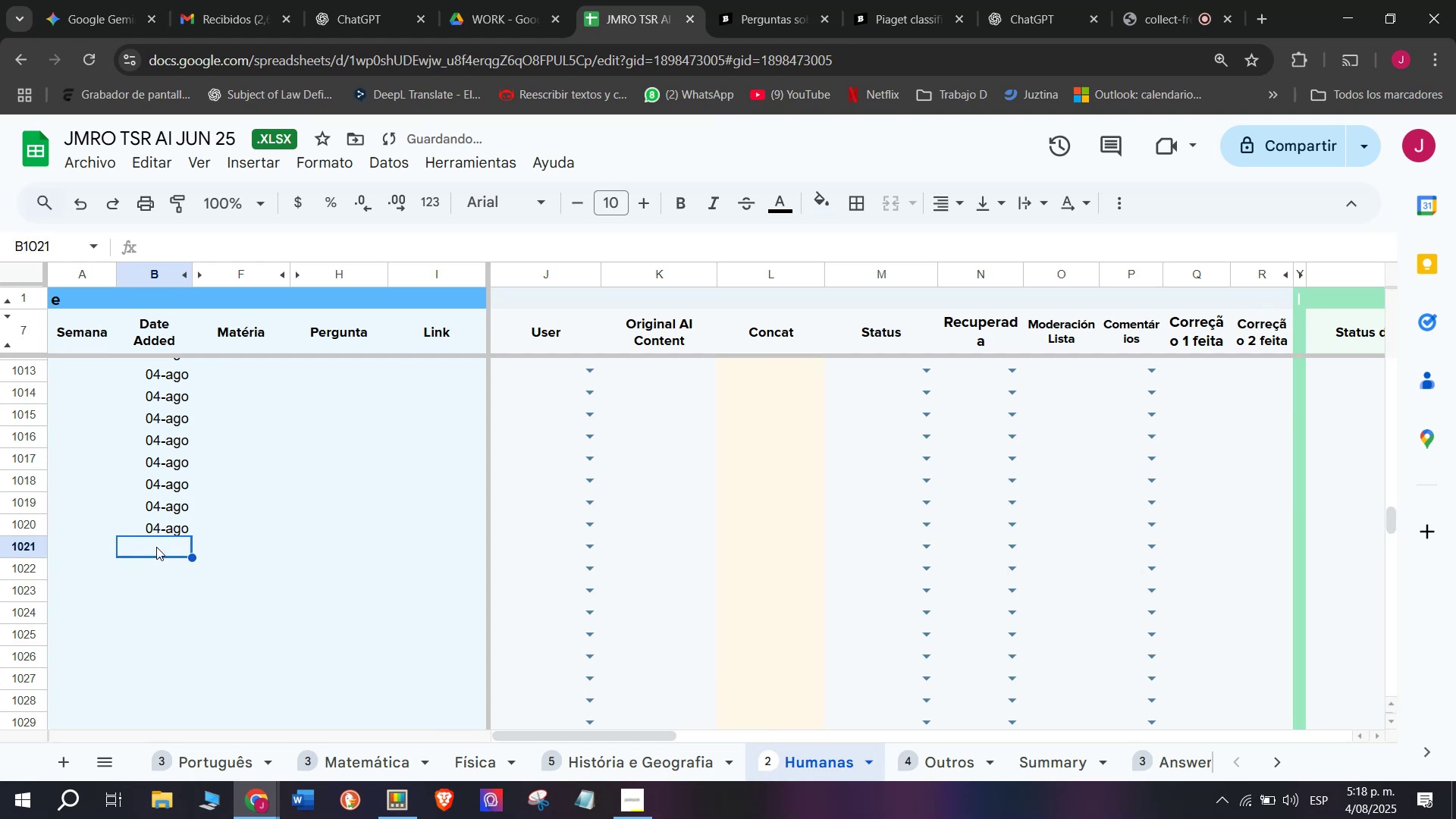 
key(Control+V)
 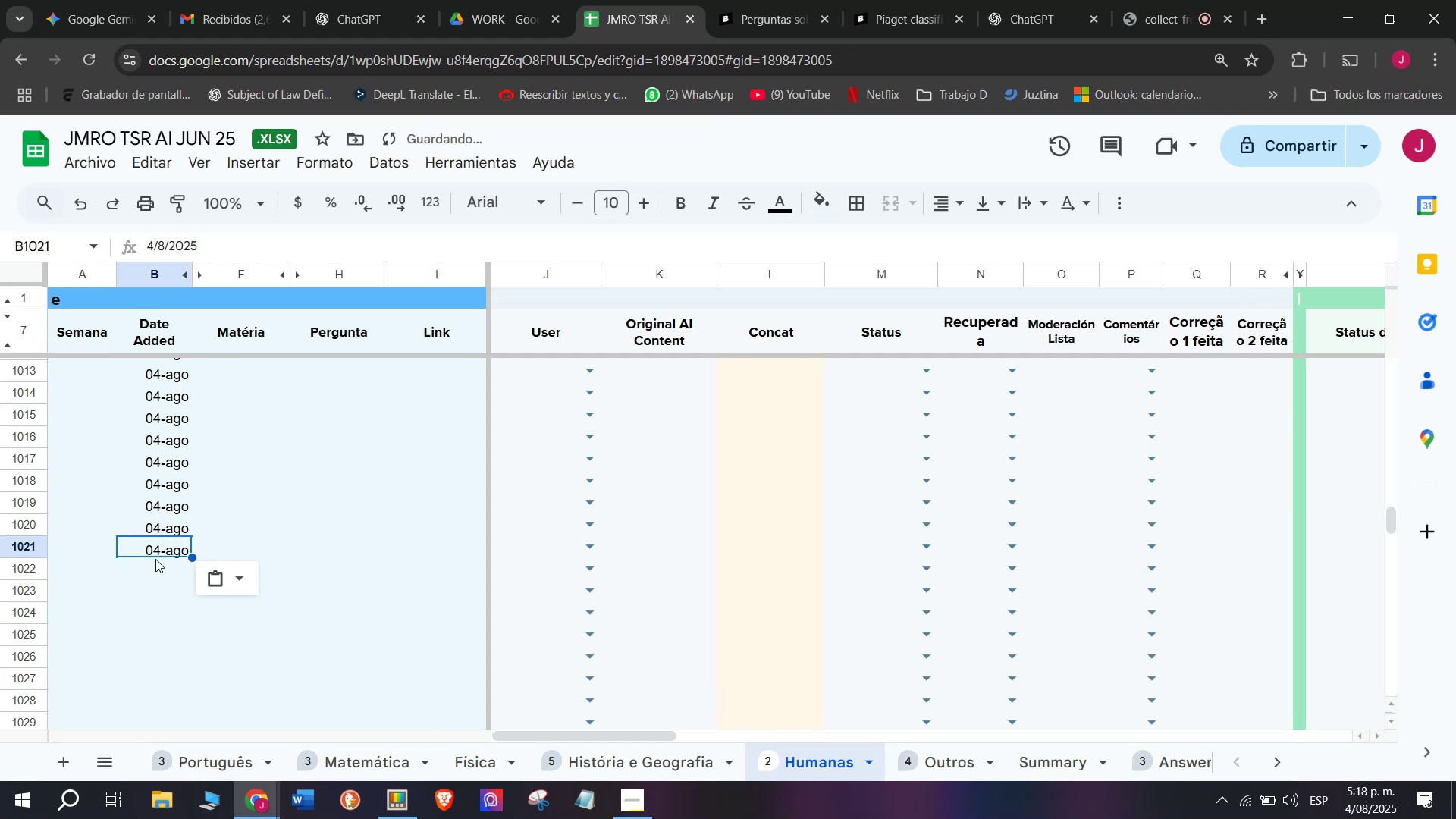 
left_click([155, 559])
 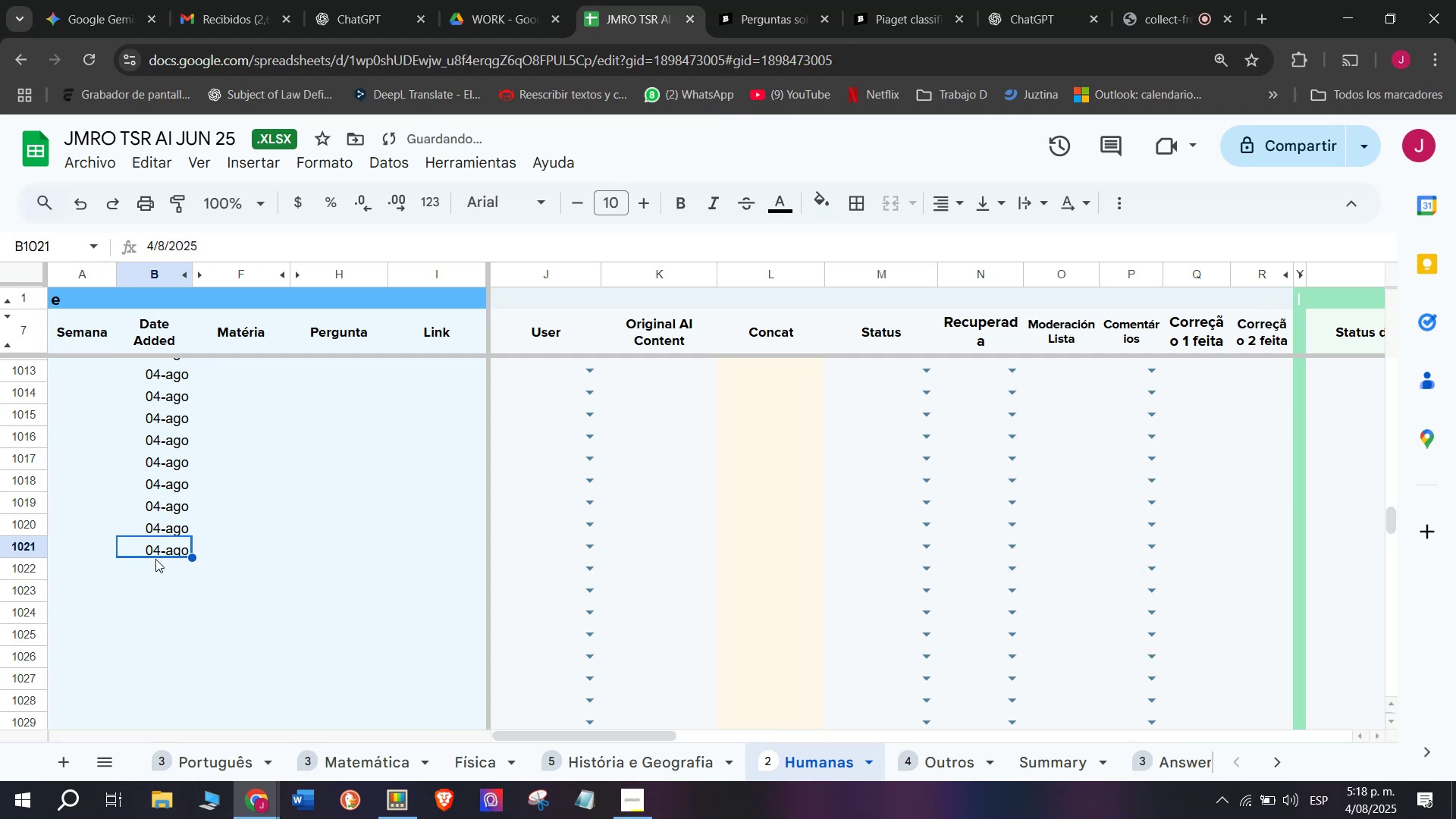 
key(Control+ControlLeft)
 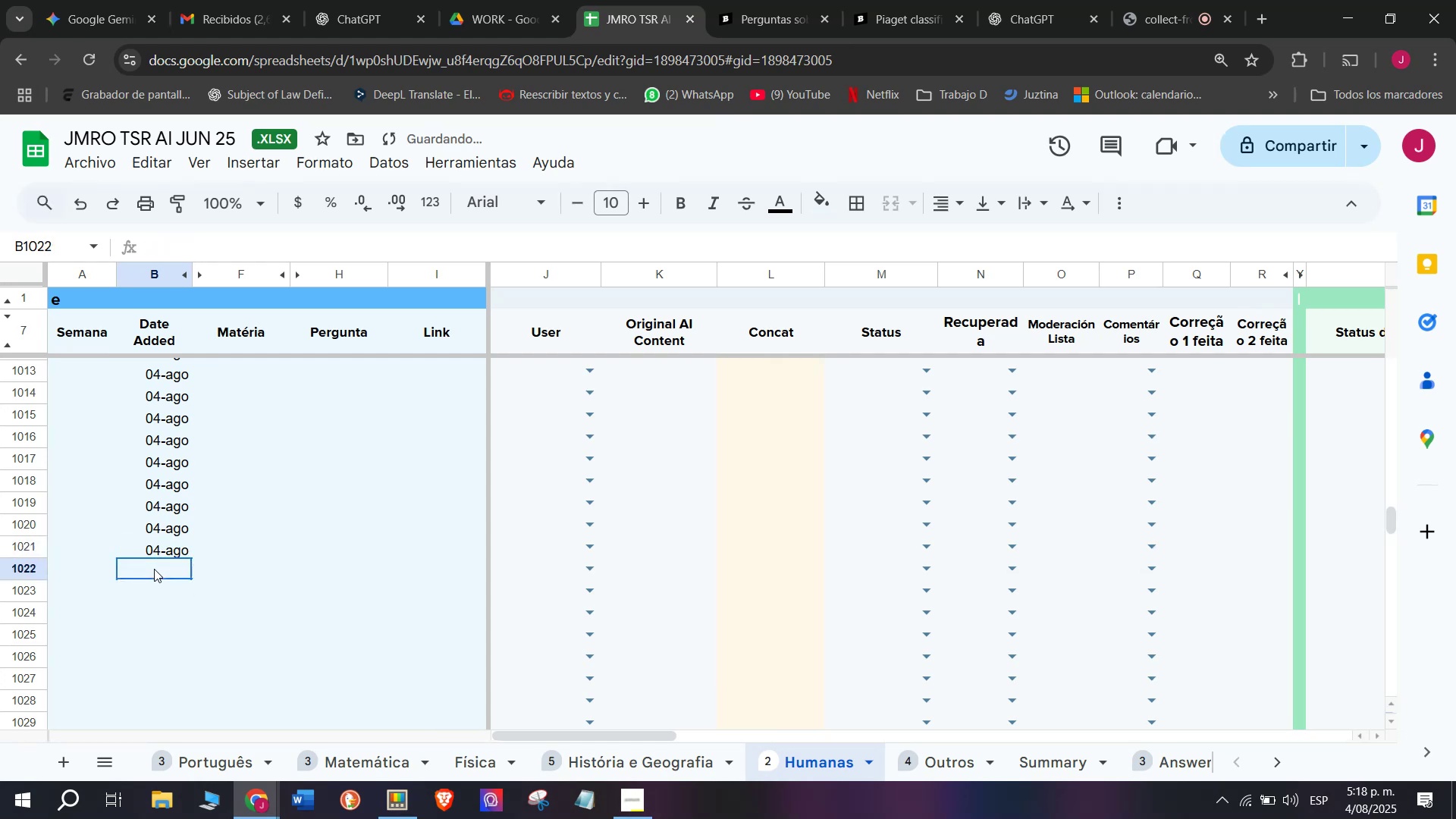 
key(Control+ControlLeft)
 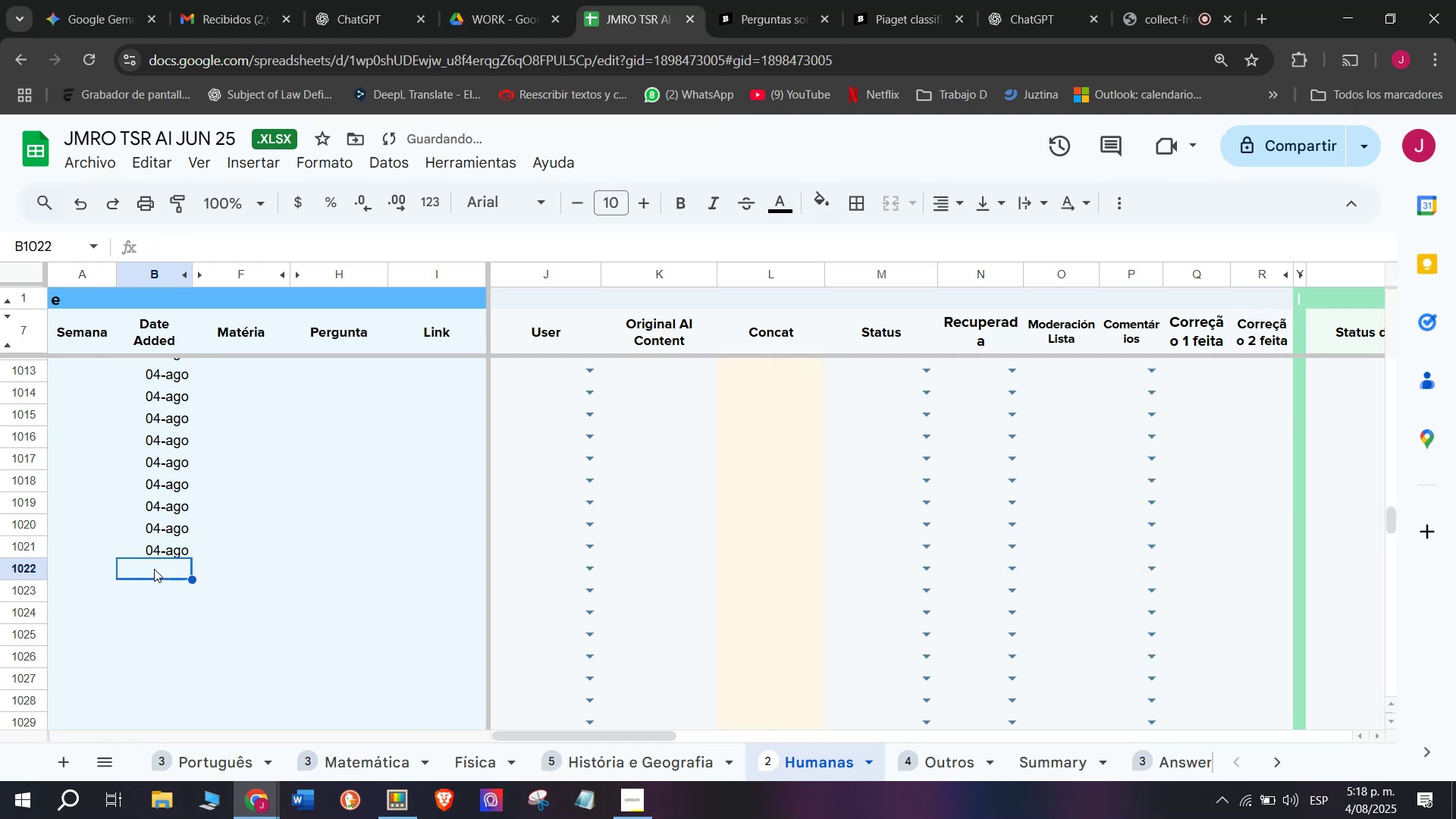 
key(Control+V)
 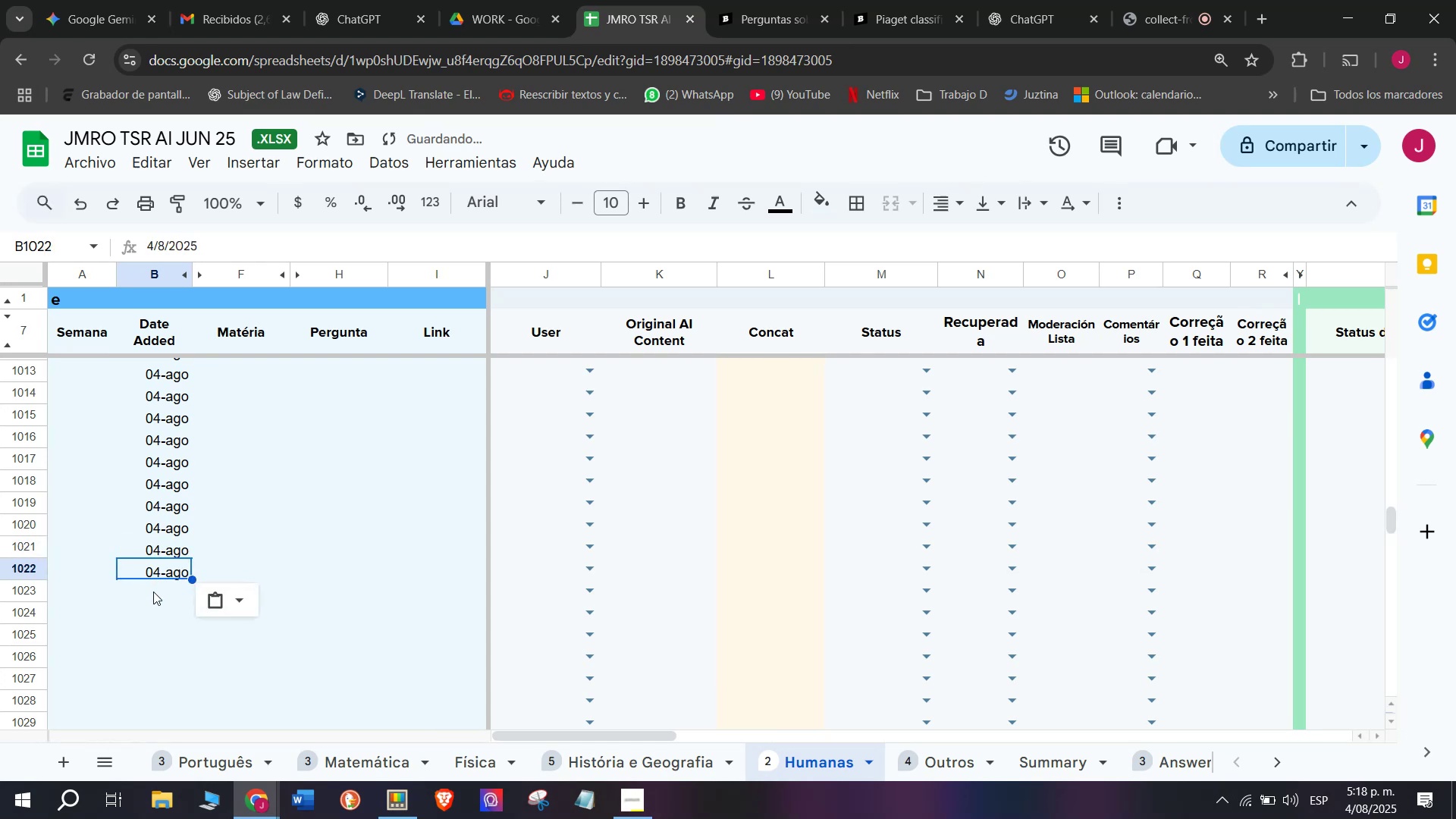 
left_click([153, 592])
 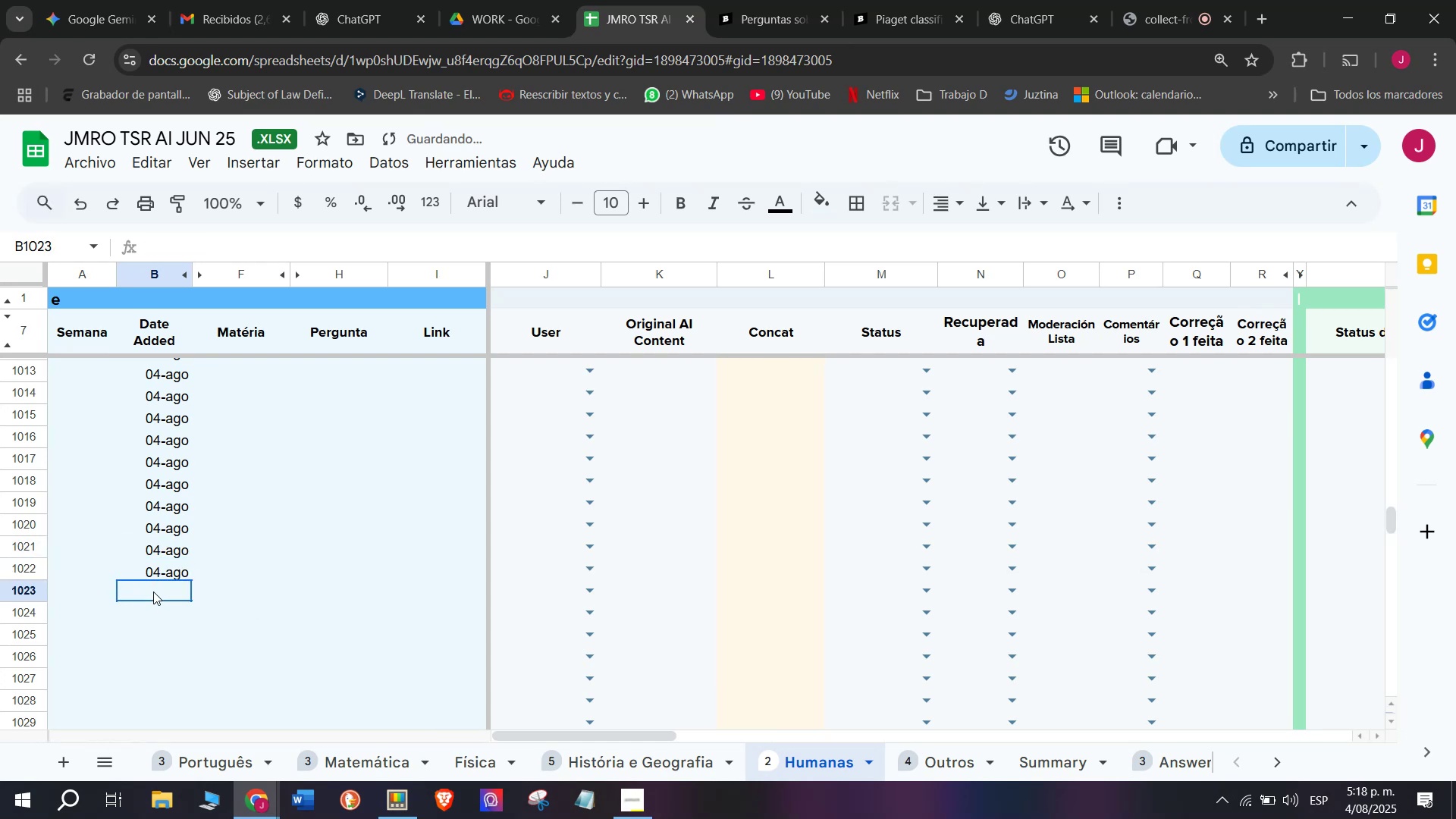 
key(Control+ControlLeft)
 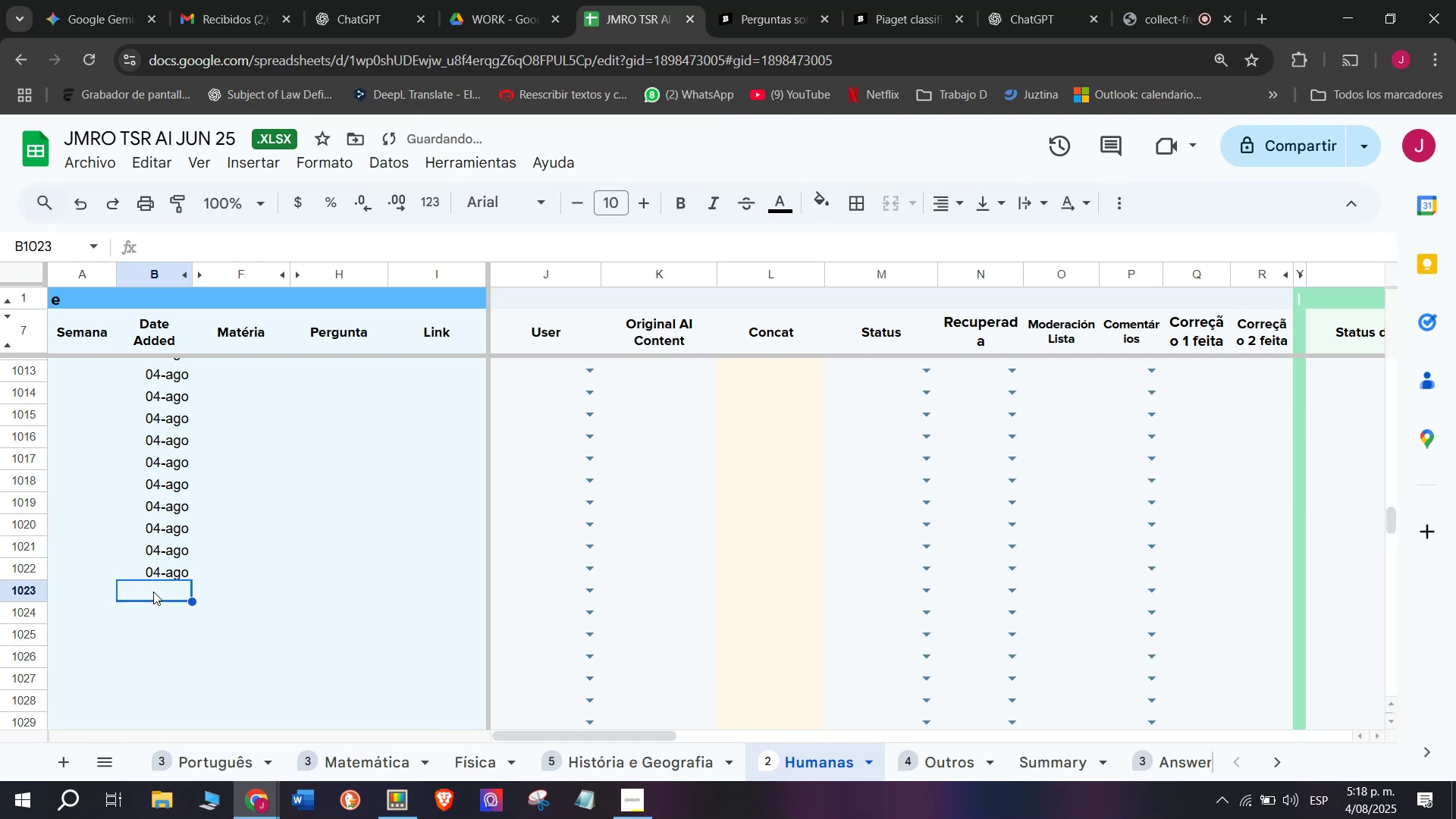 
key(Control+V)
 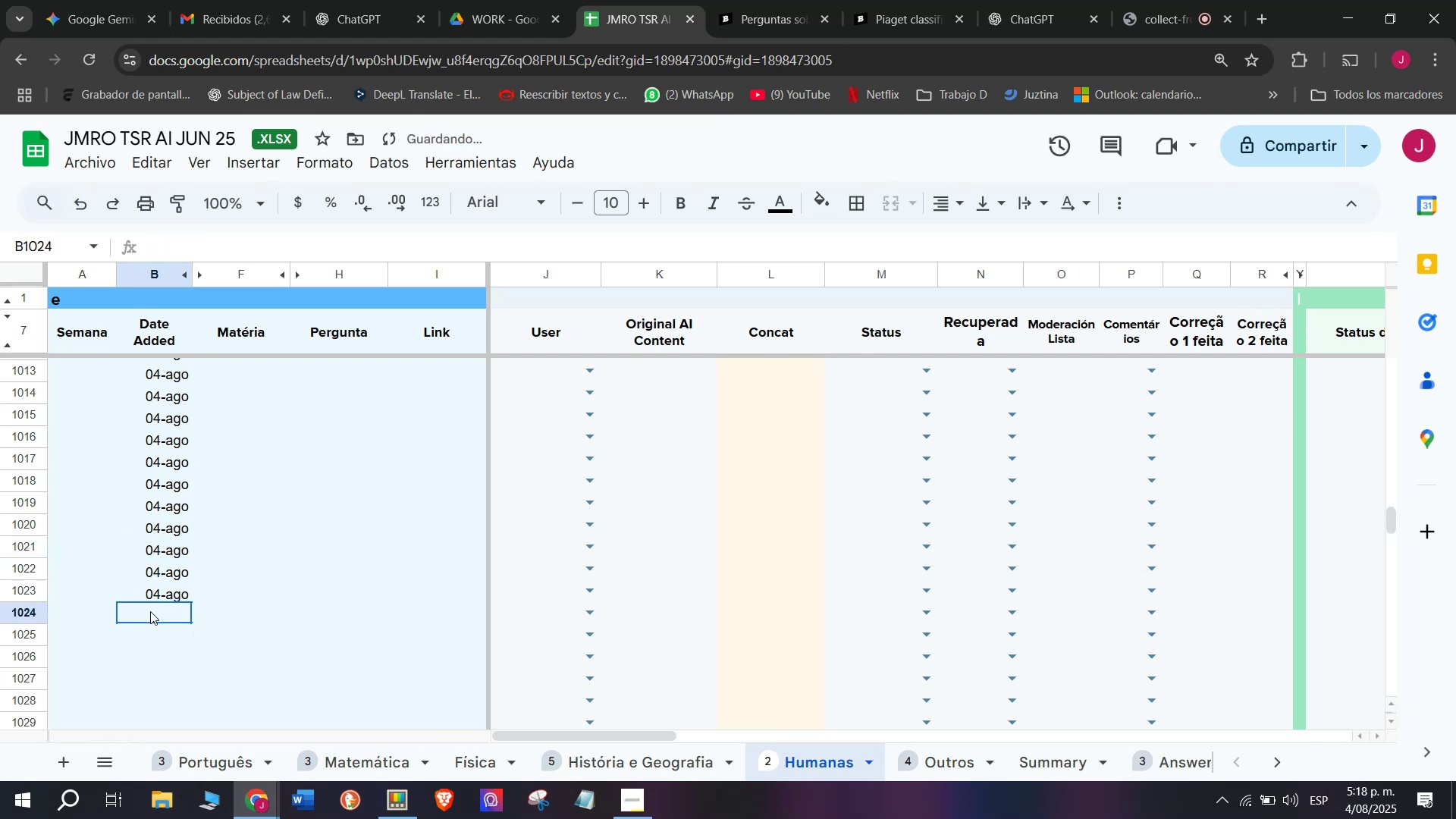 
key(Control+ControlLeft)
 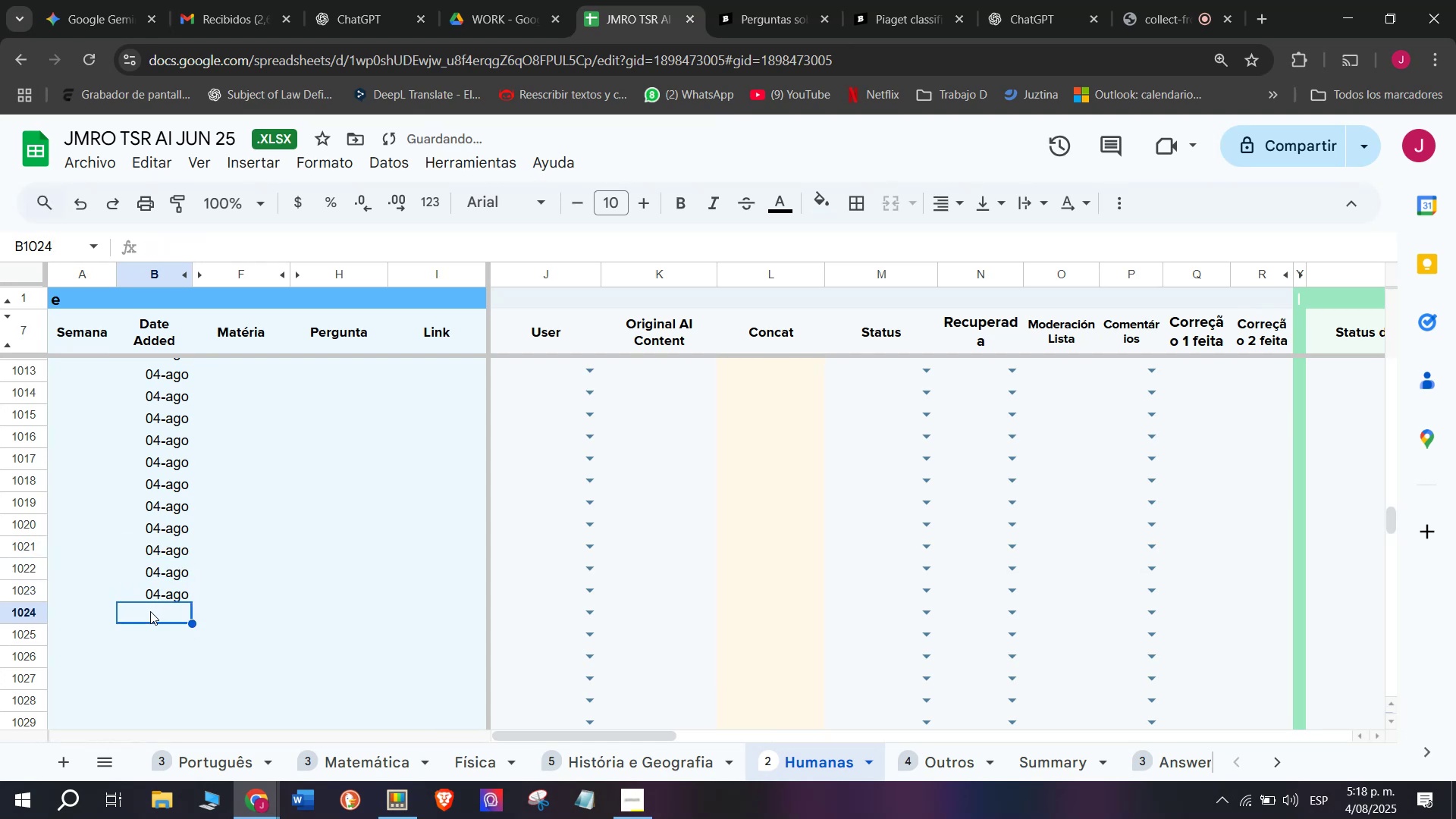 
key(Control+V)
 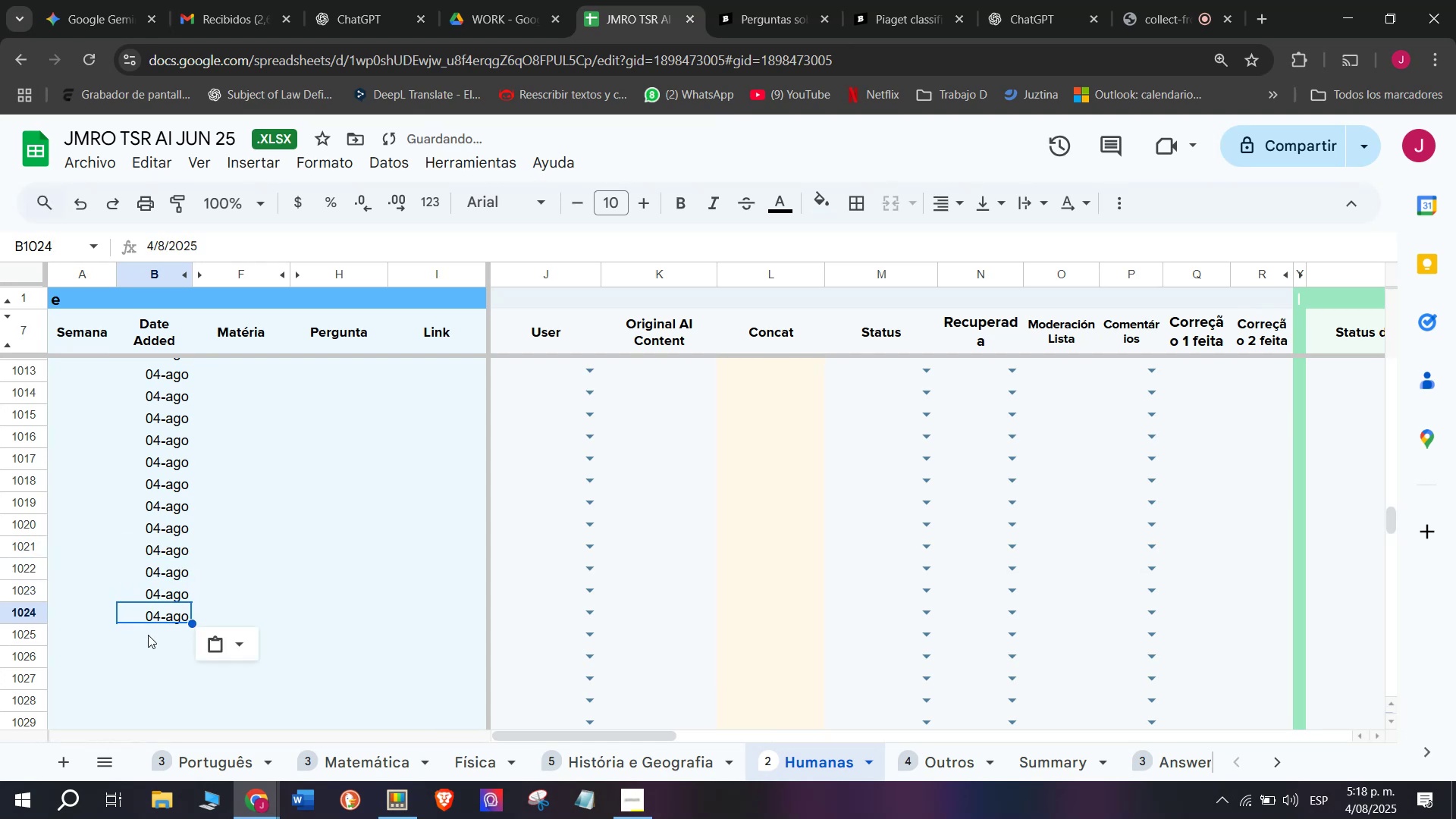 
key(Control+ControlLeft)
 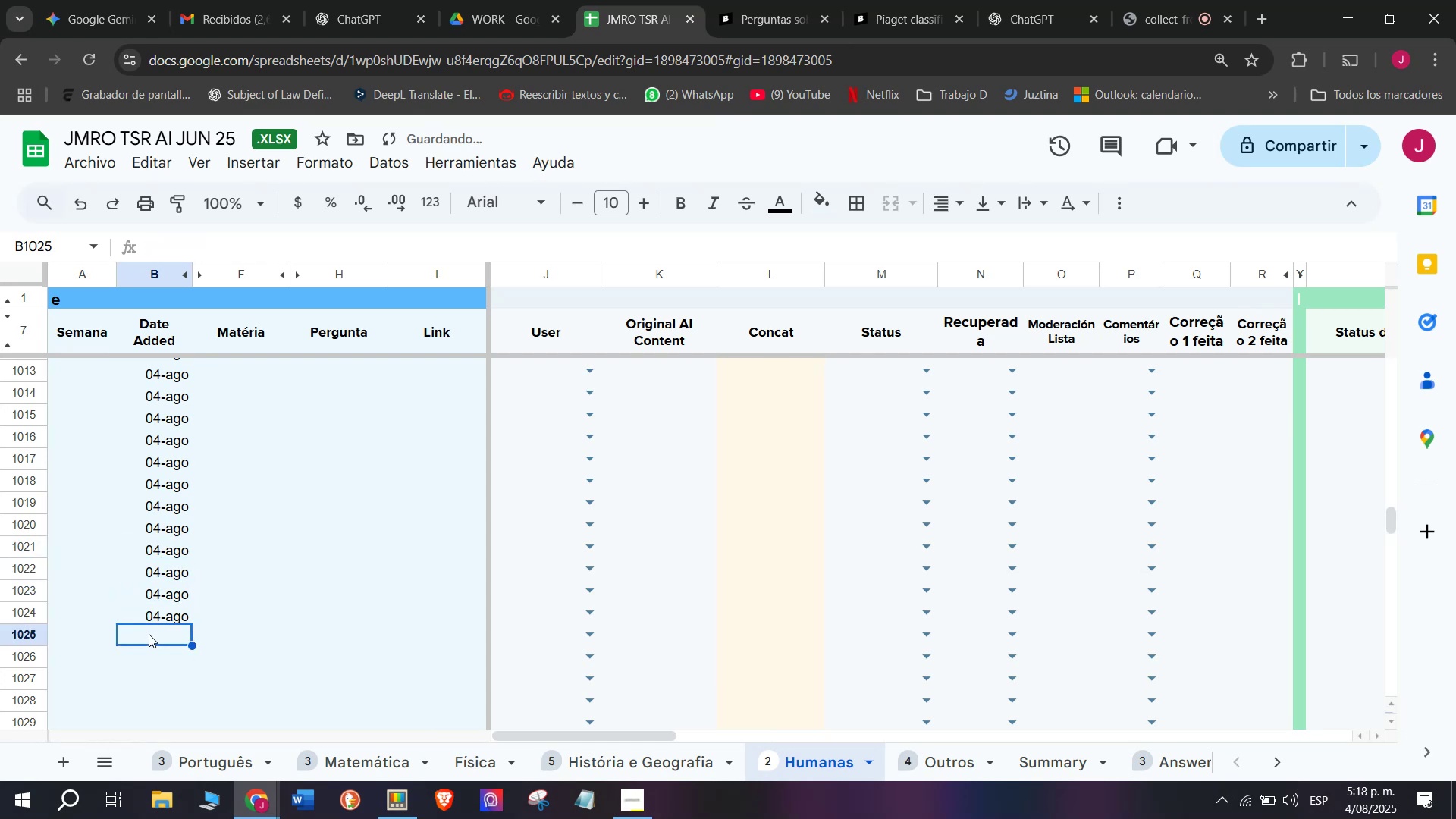 
key(Control+V)
 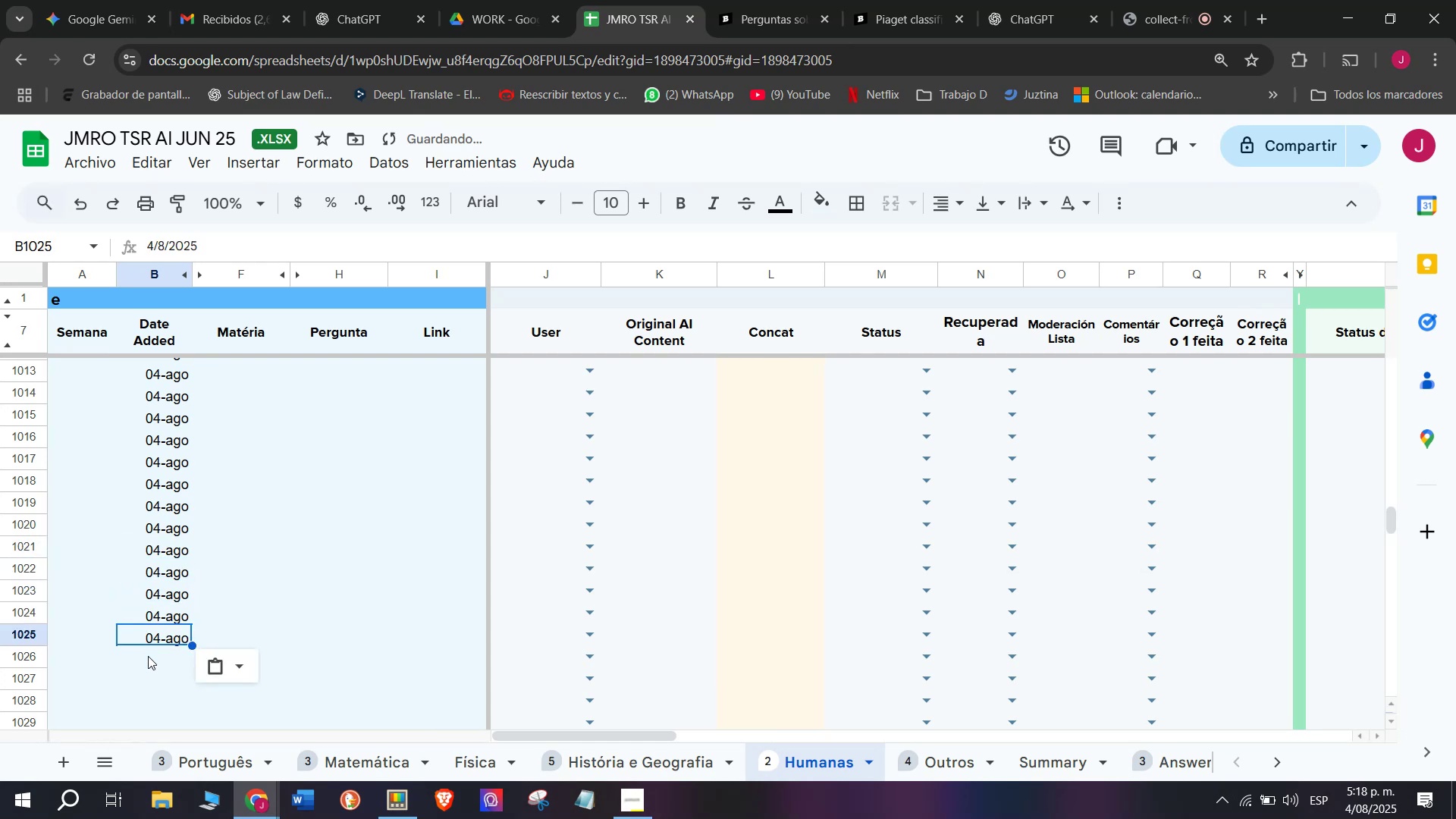 
key(Control+ControlLeft)
 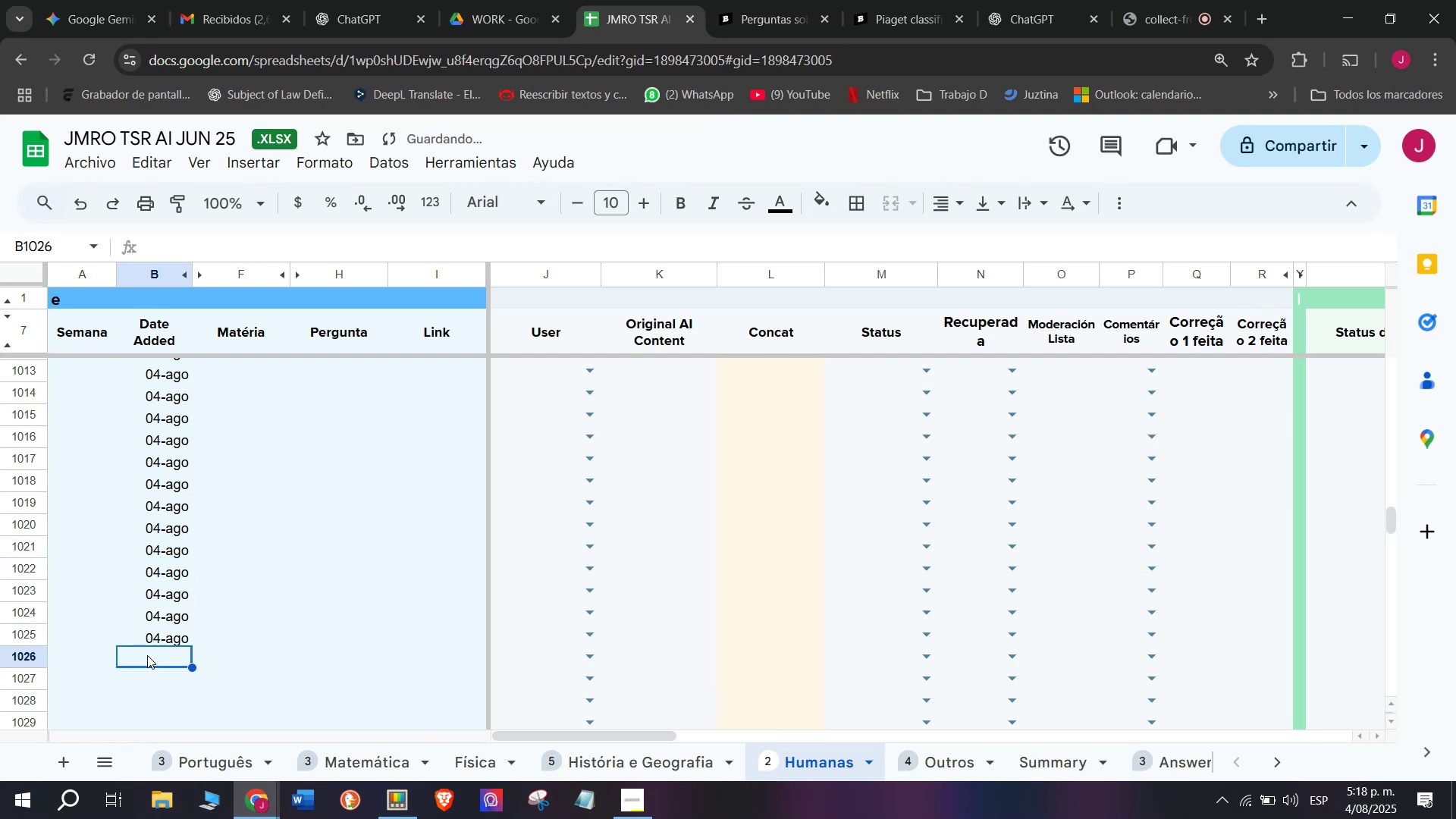 
key(Control+V)
 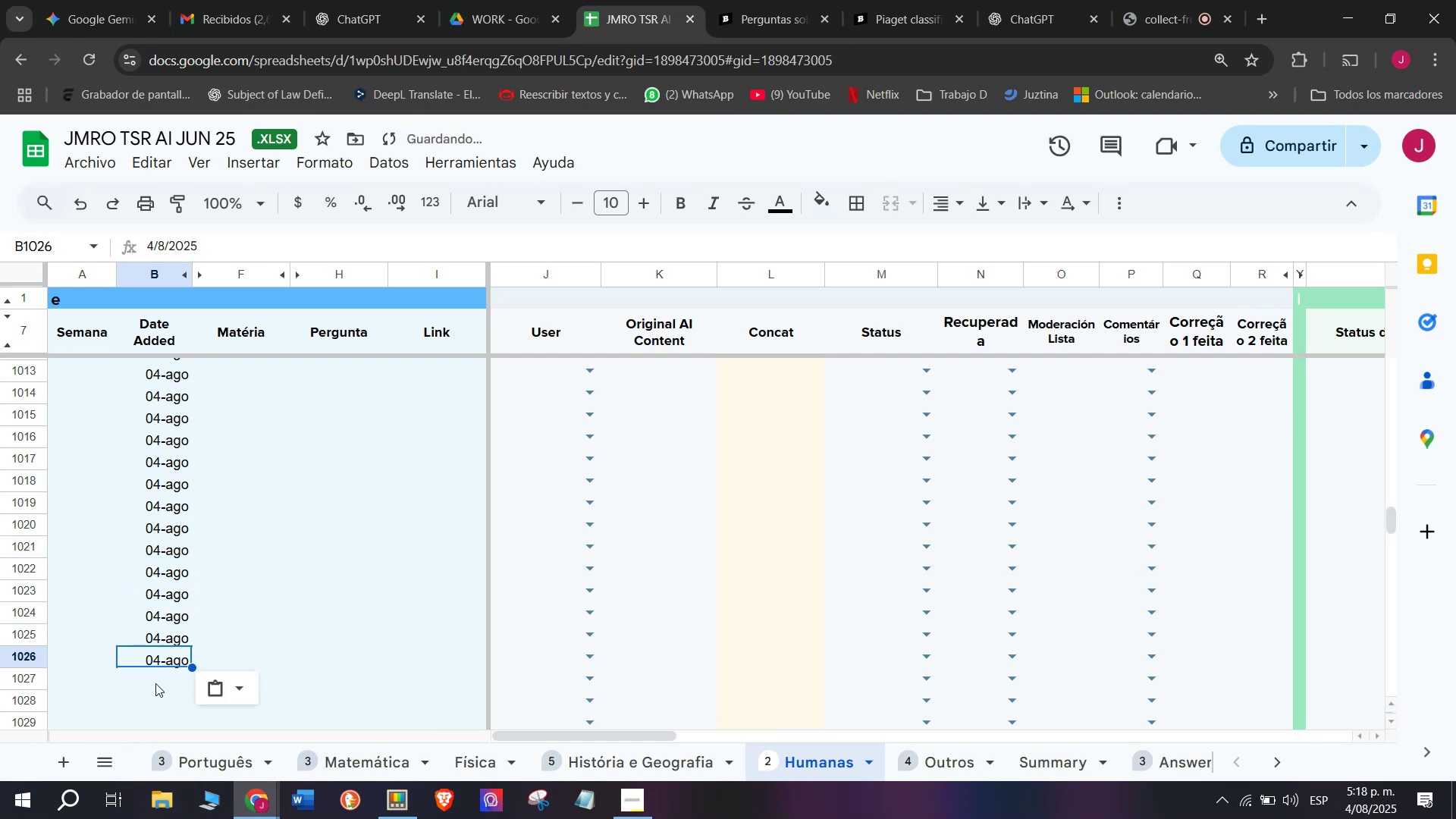 
key(Control+ControlLeft)
 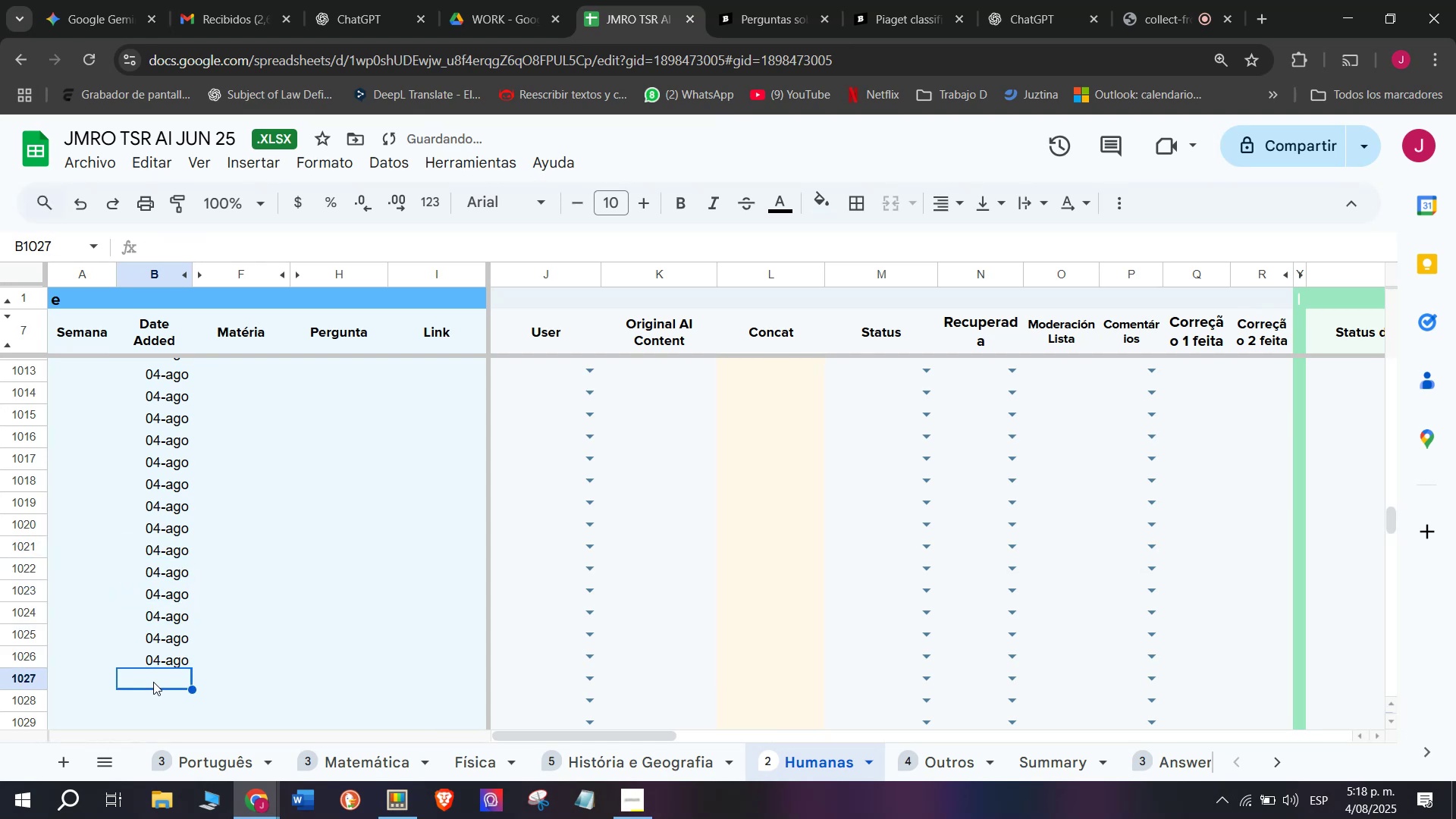 
key(Control+V)
 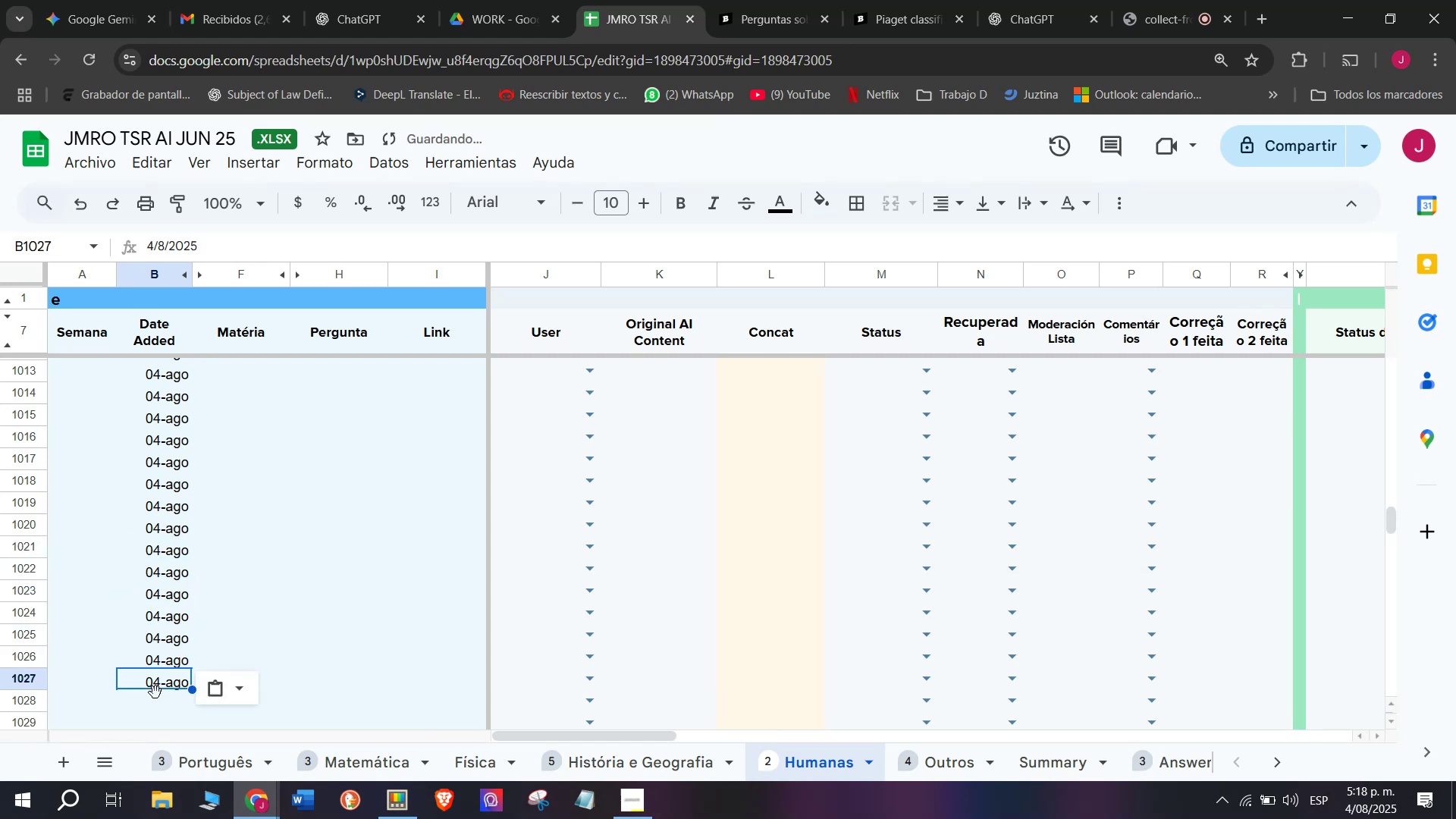 
left_click([153, 698])
 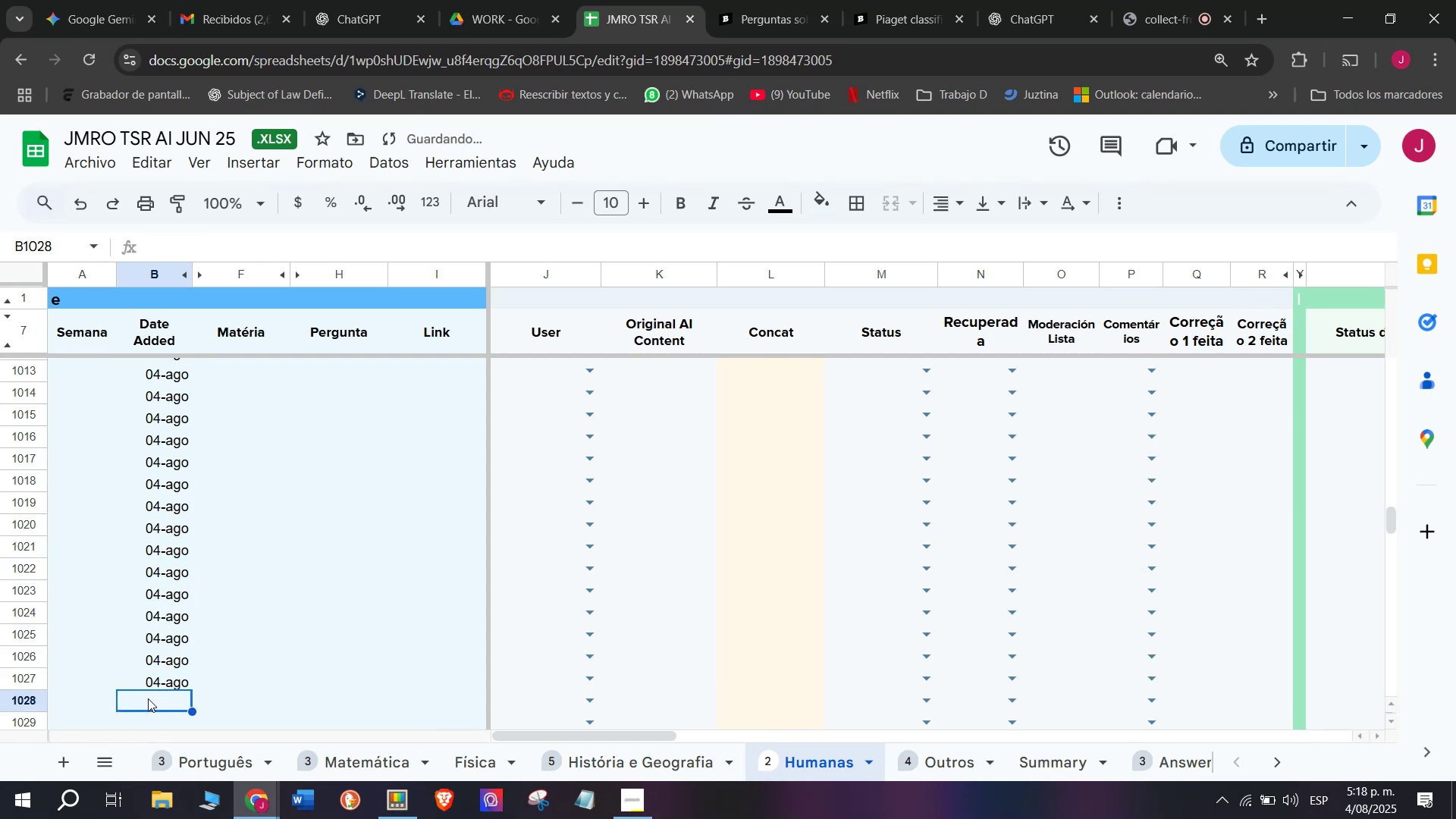 
key(Control+ControlLeft)
 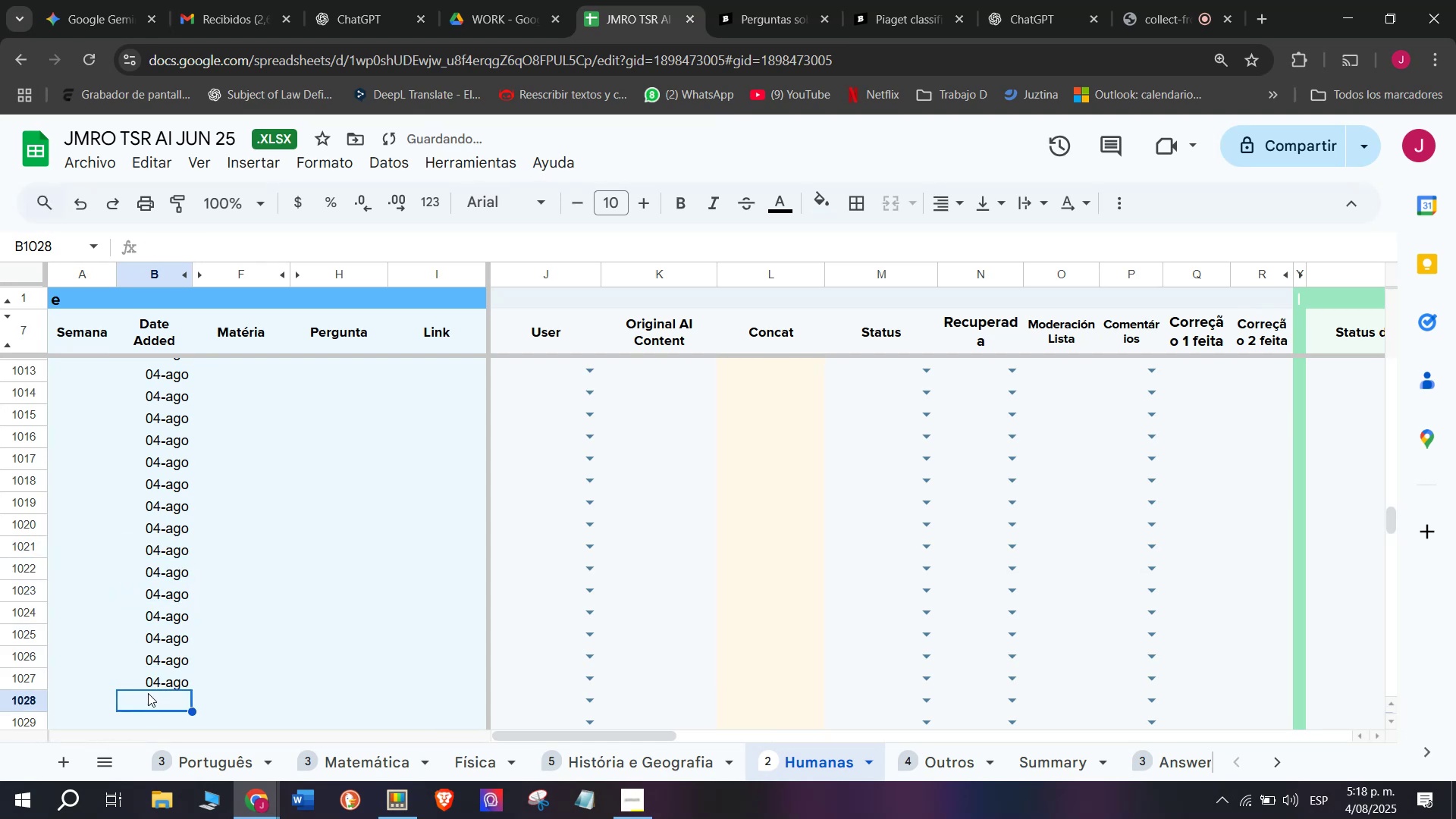 
key(Control+V)
 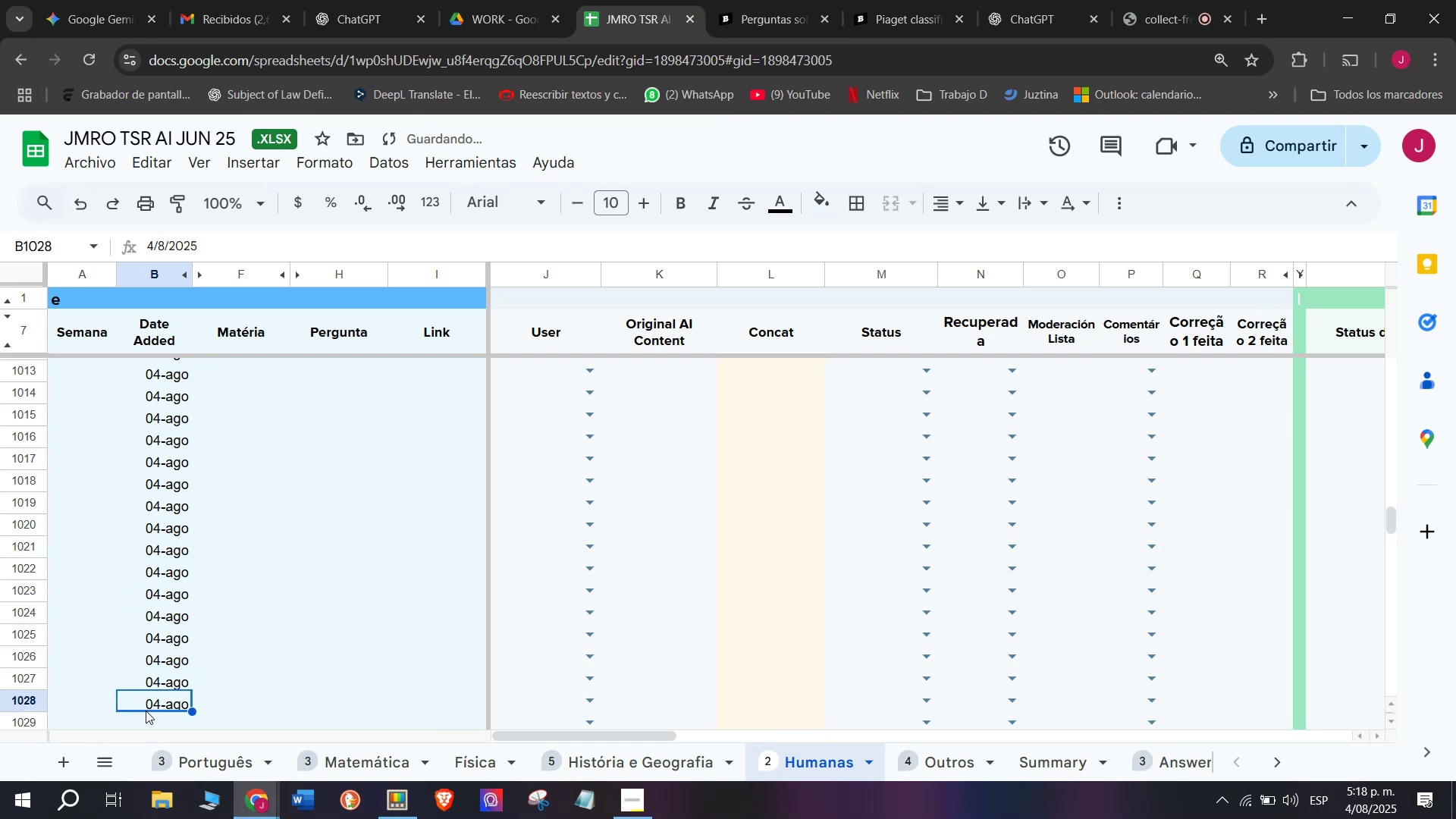 
left_click([143, 714])
 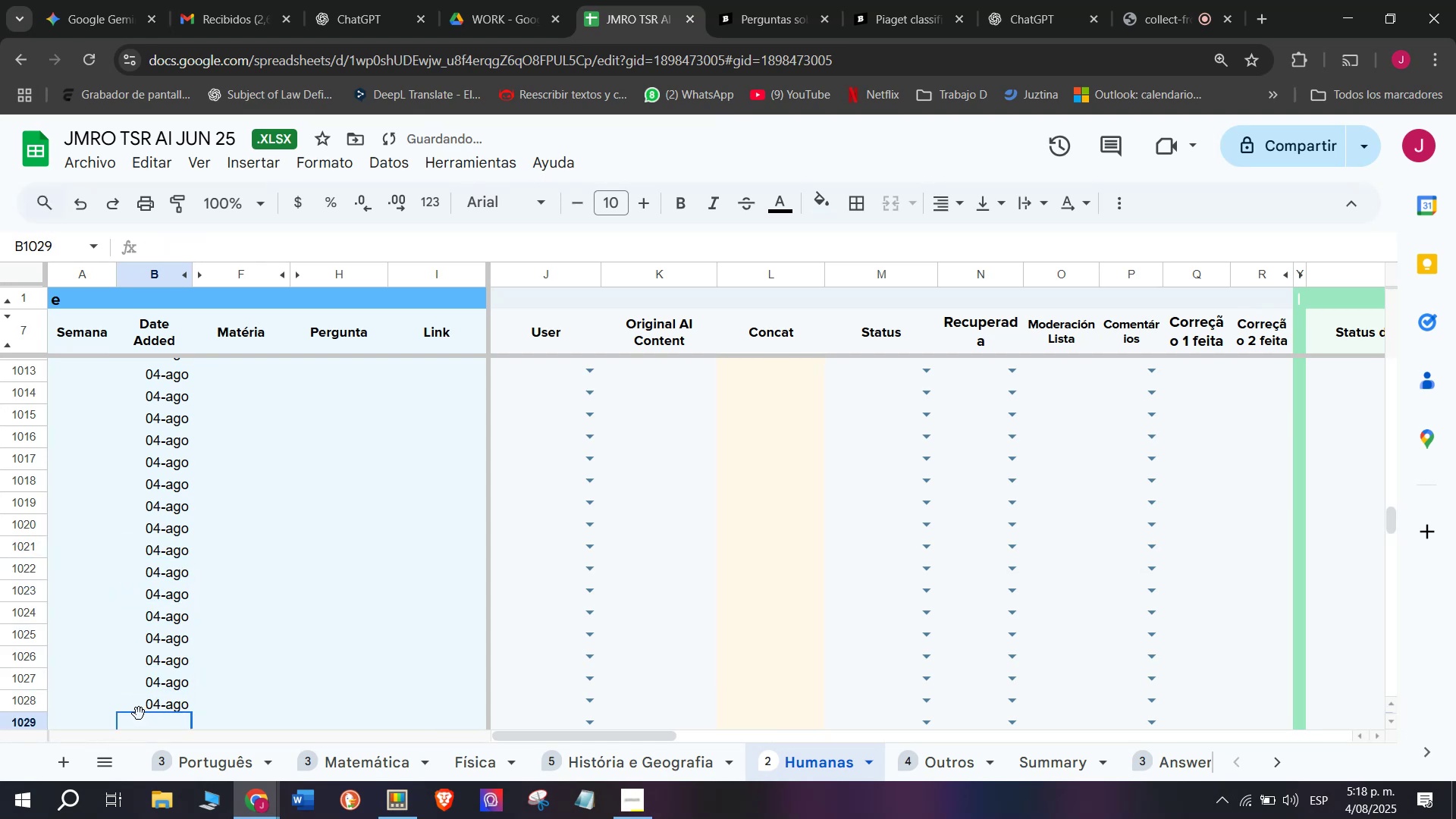 
key(Control+V)
 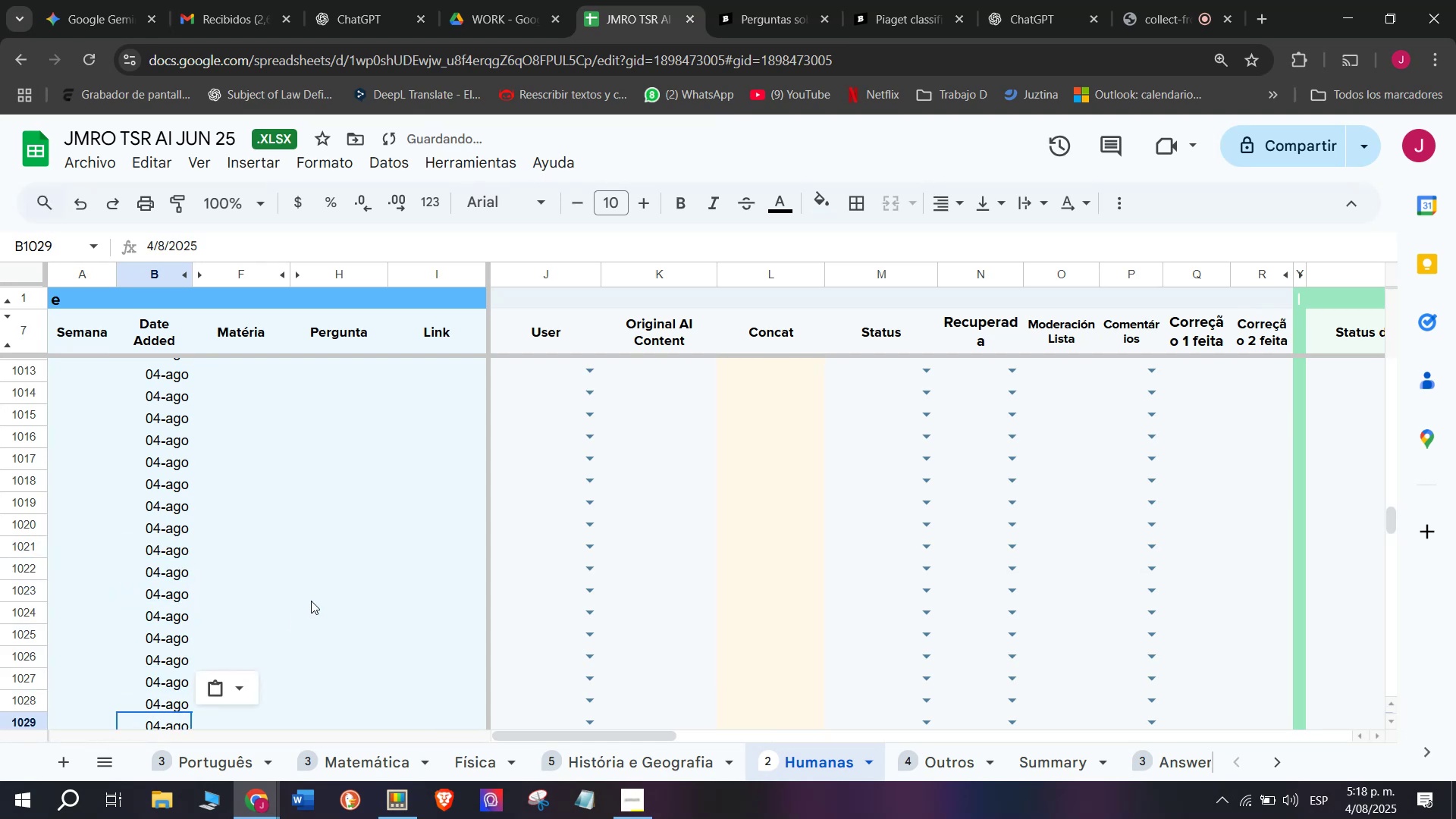 
scroll: coordinate [334, 592], scroll_direction: up, amount: 2.0
 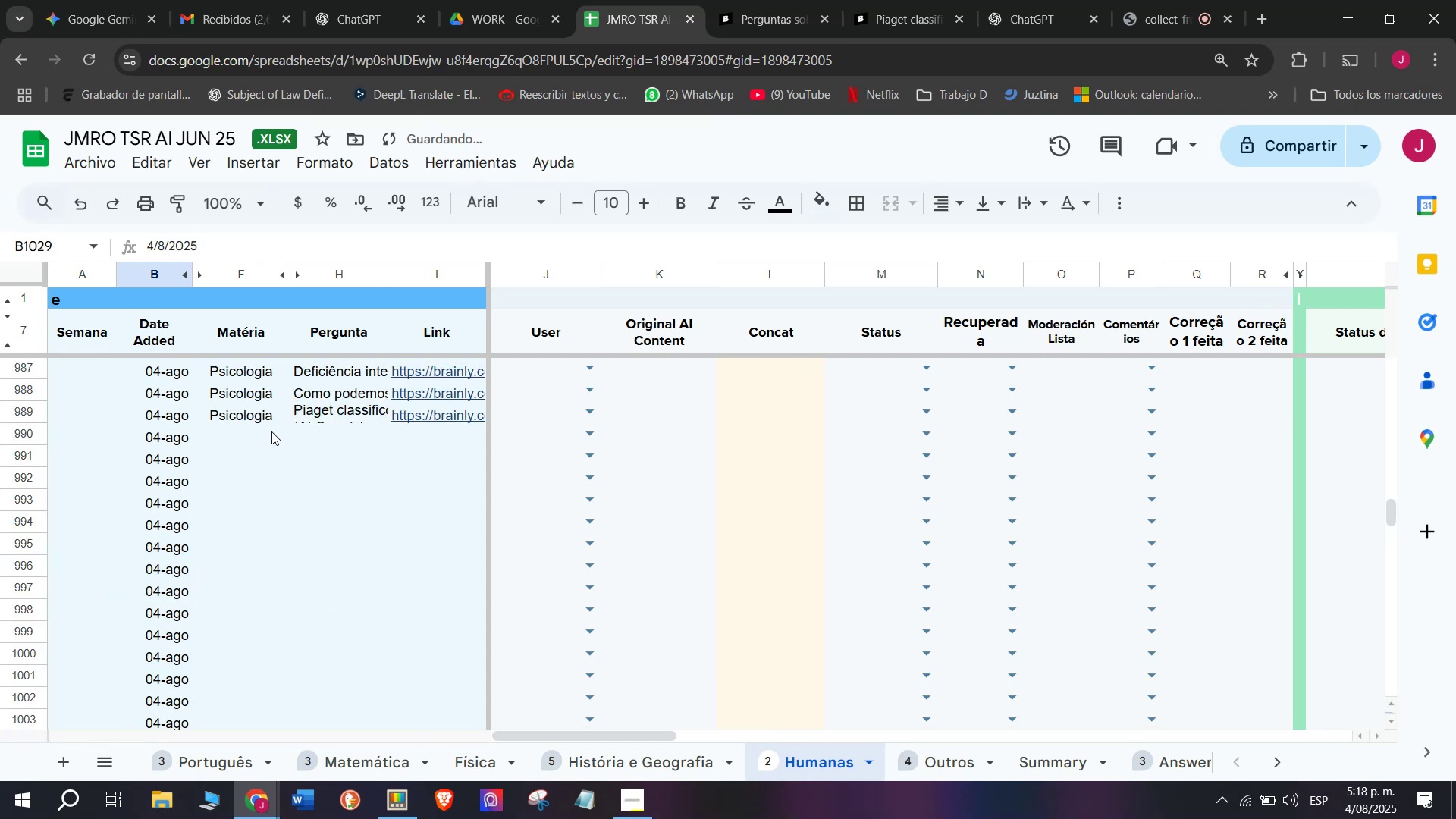 
left_click([262, 421])
 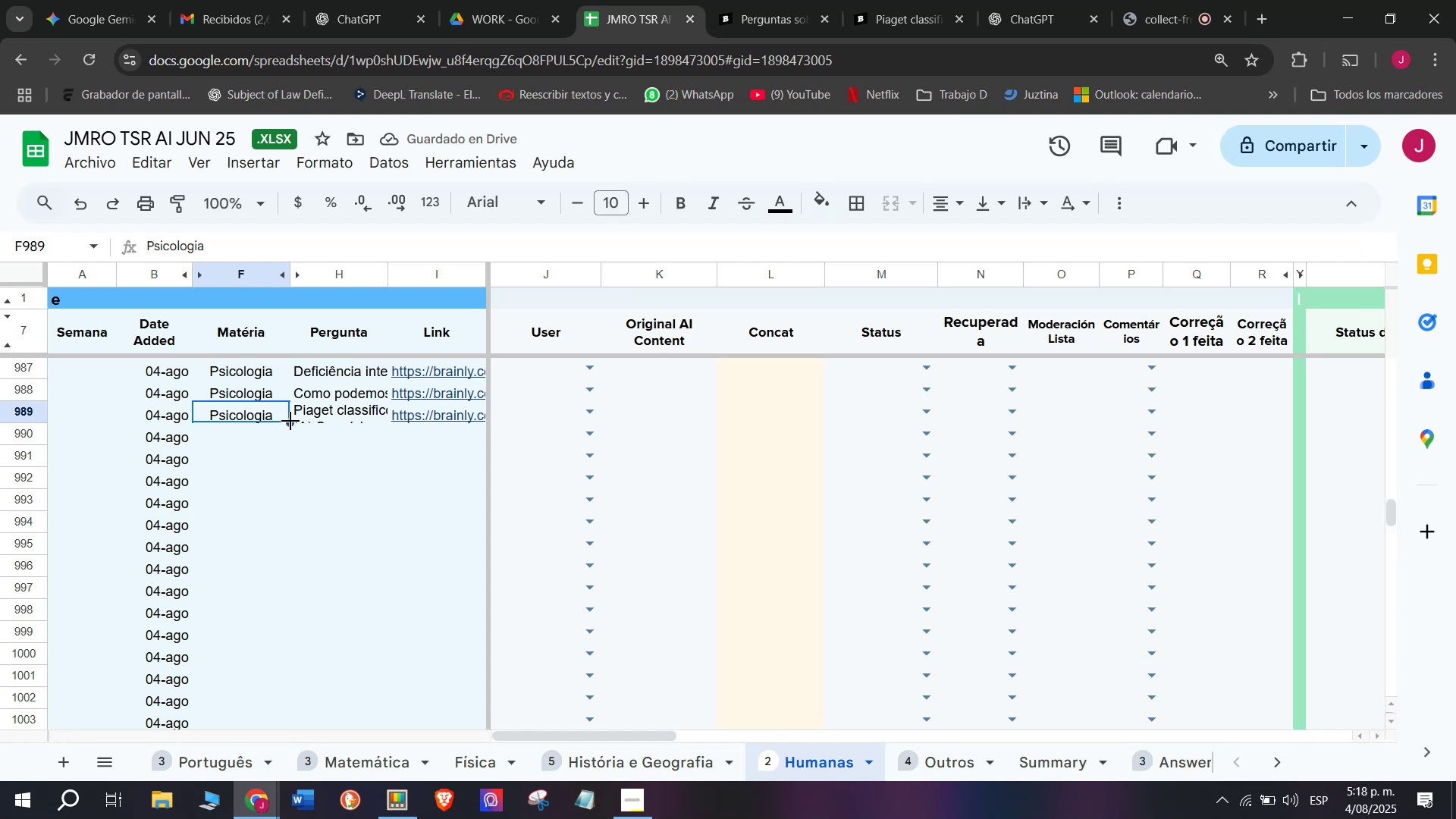 
left_click_drag(start_coordinate=[290, 421], to_coordinate=[290, 506])
 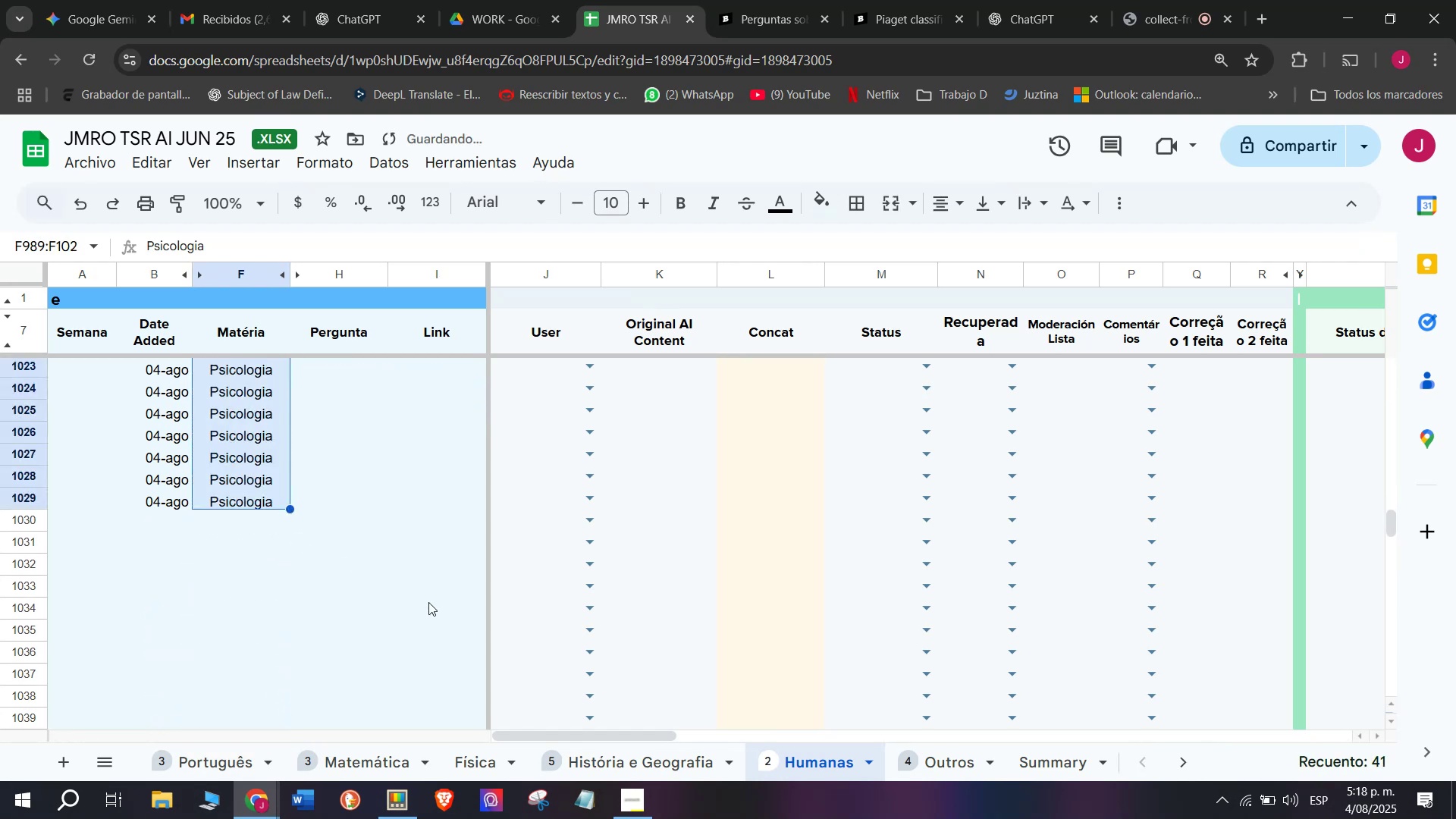 
scroll: coordinate [428, 600], scroll_direction: up, amount: 5.0
 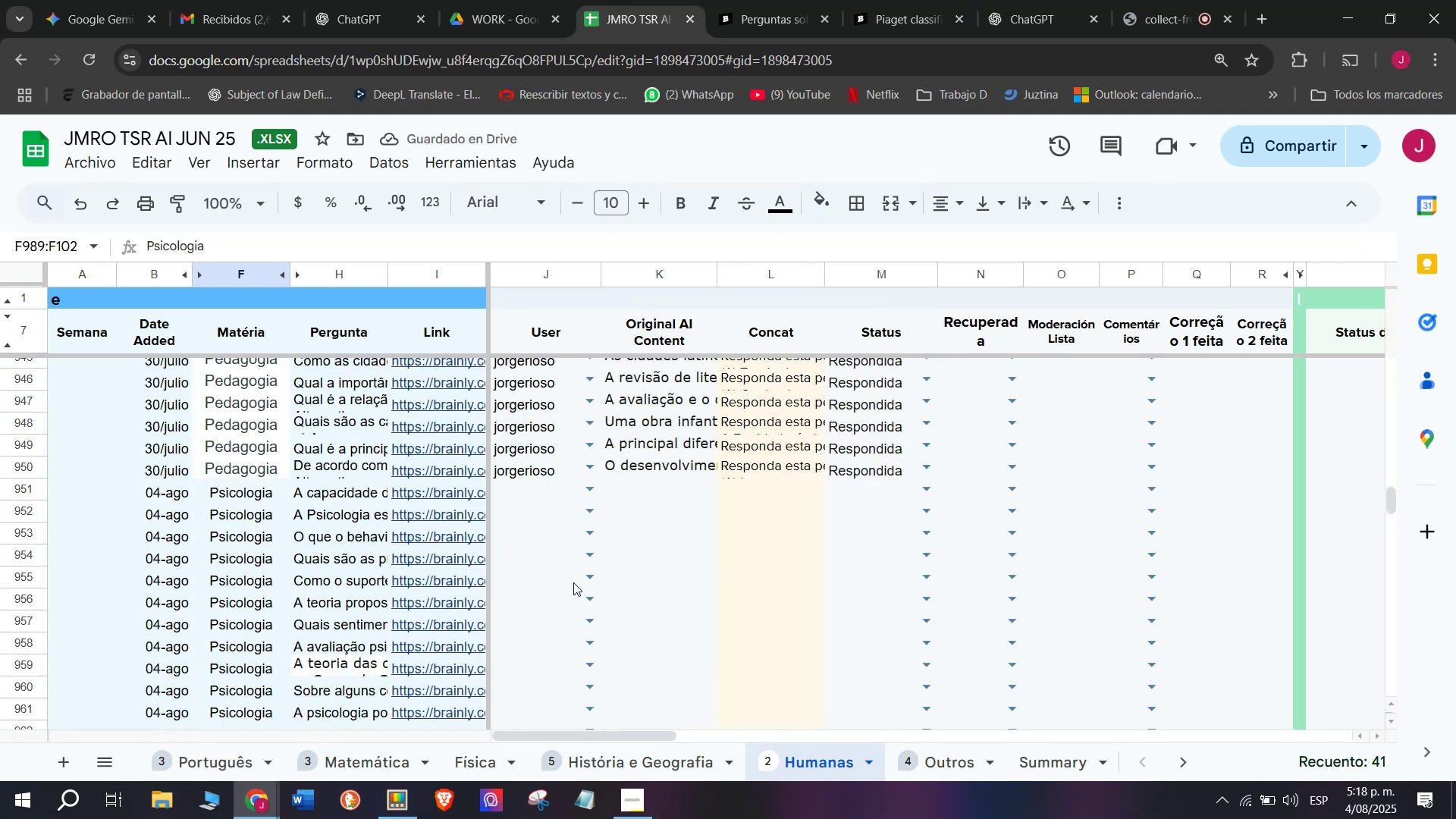 
scroll: coordinate [677, 536], scroll_direction: down, amount: 1.0
 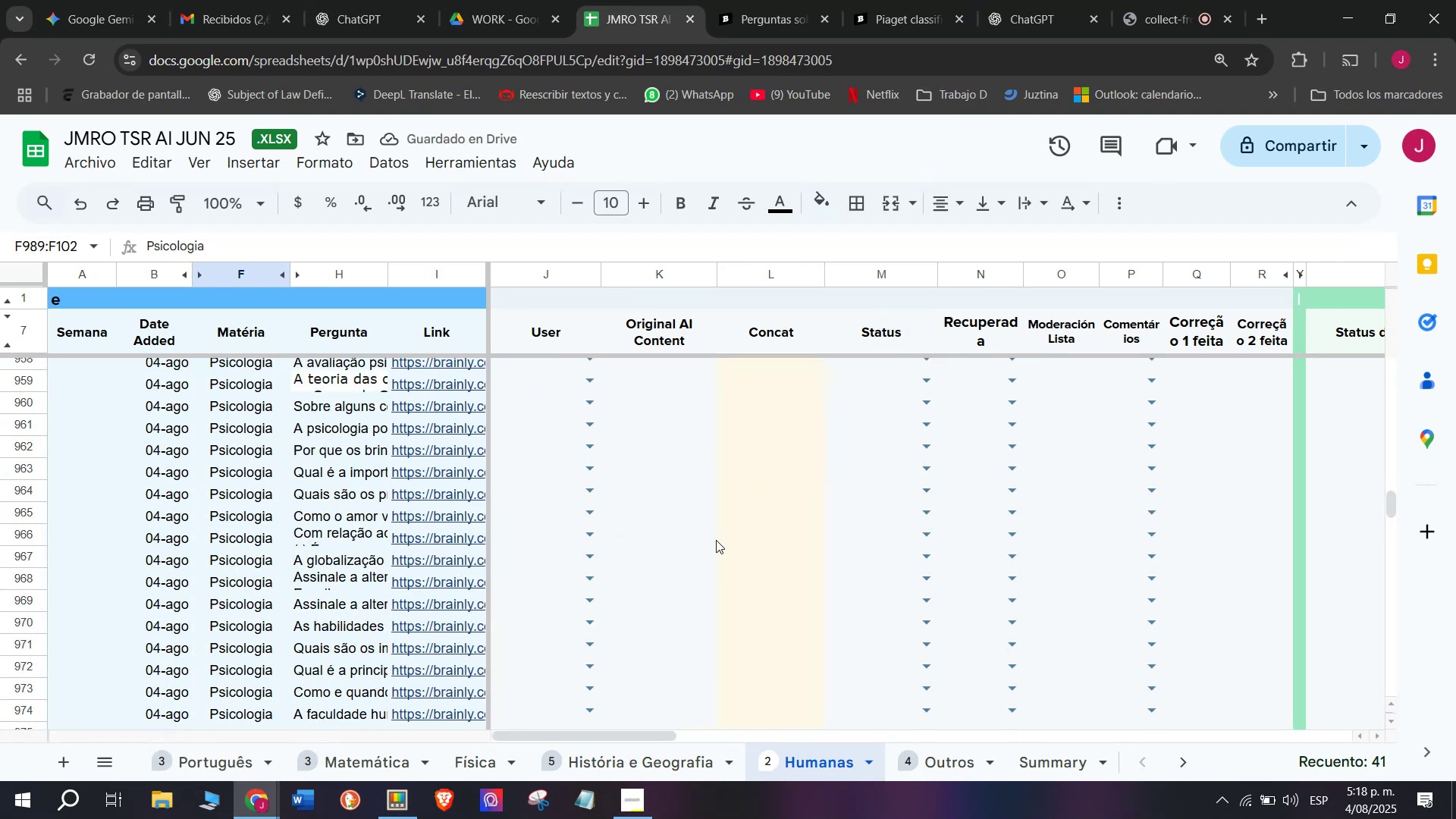 
scroll: coordinate [789, 551], scroll_direction: up, amount: 2.0
 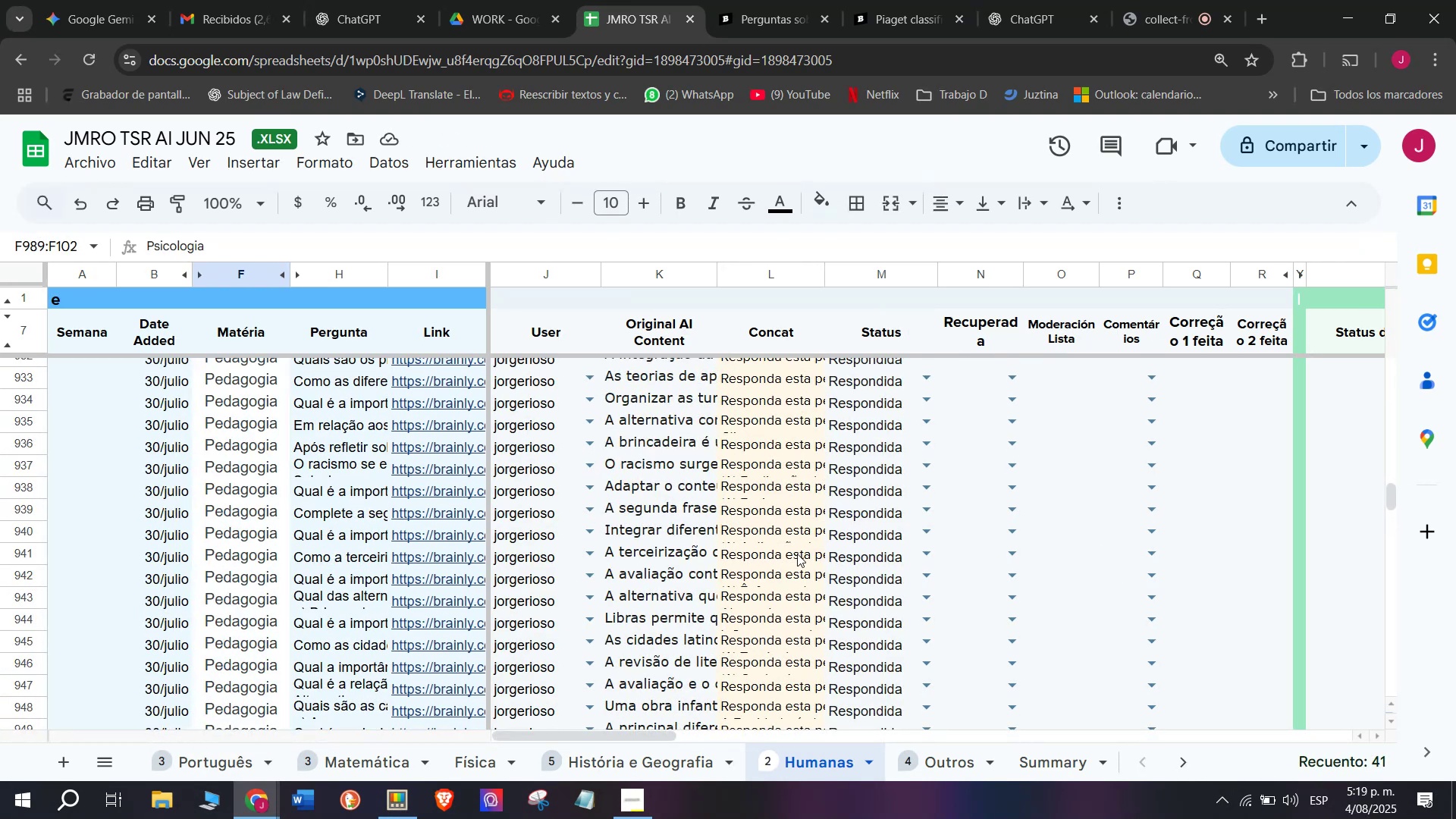 
scroll: coordinate [812, 578], scroll_direction: down, amount: 1.0
 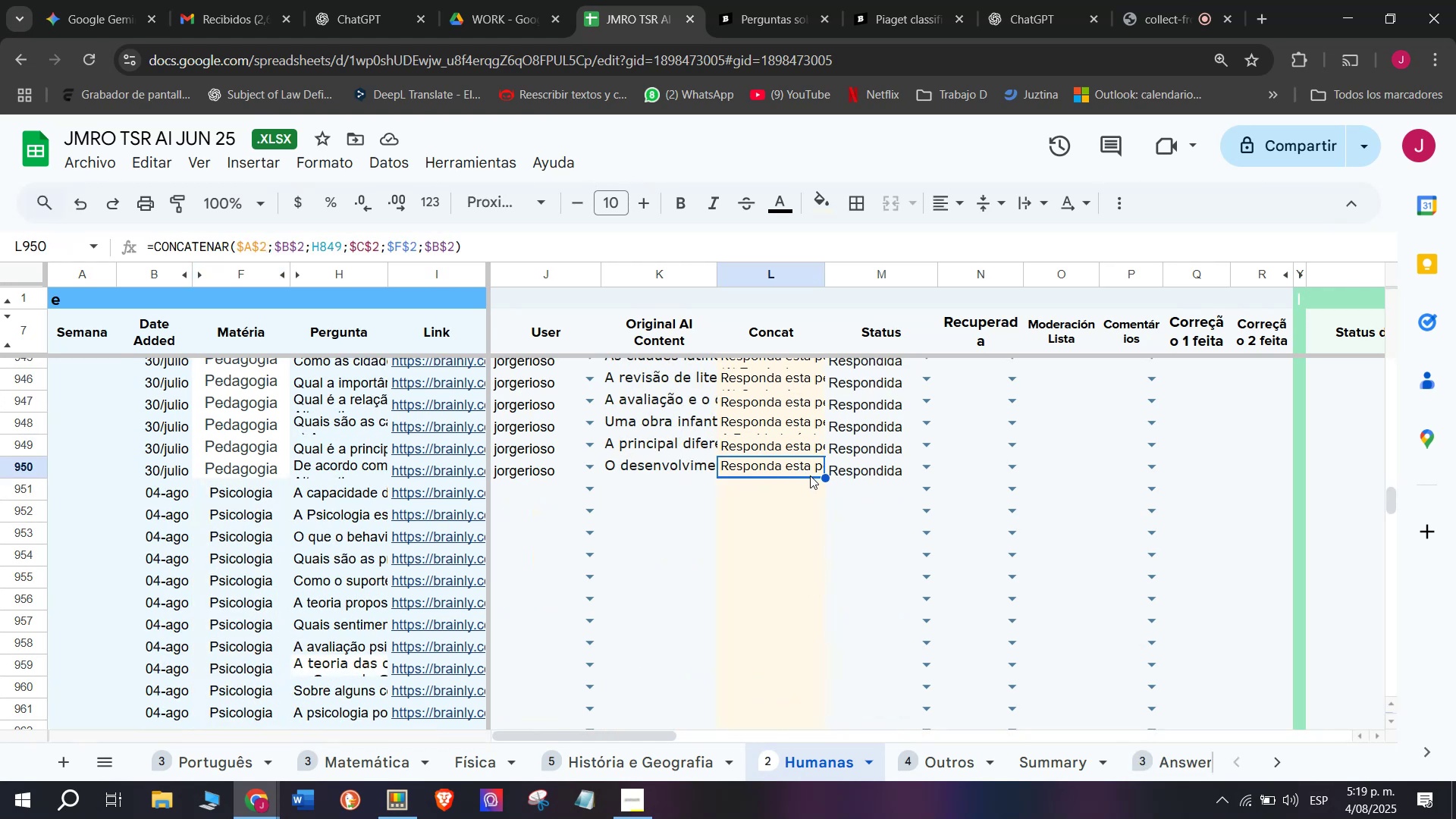 
left_click_drag(start_coordinate=[827, 479], to_coordinate=[849, 781])
 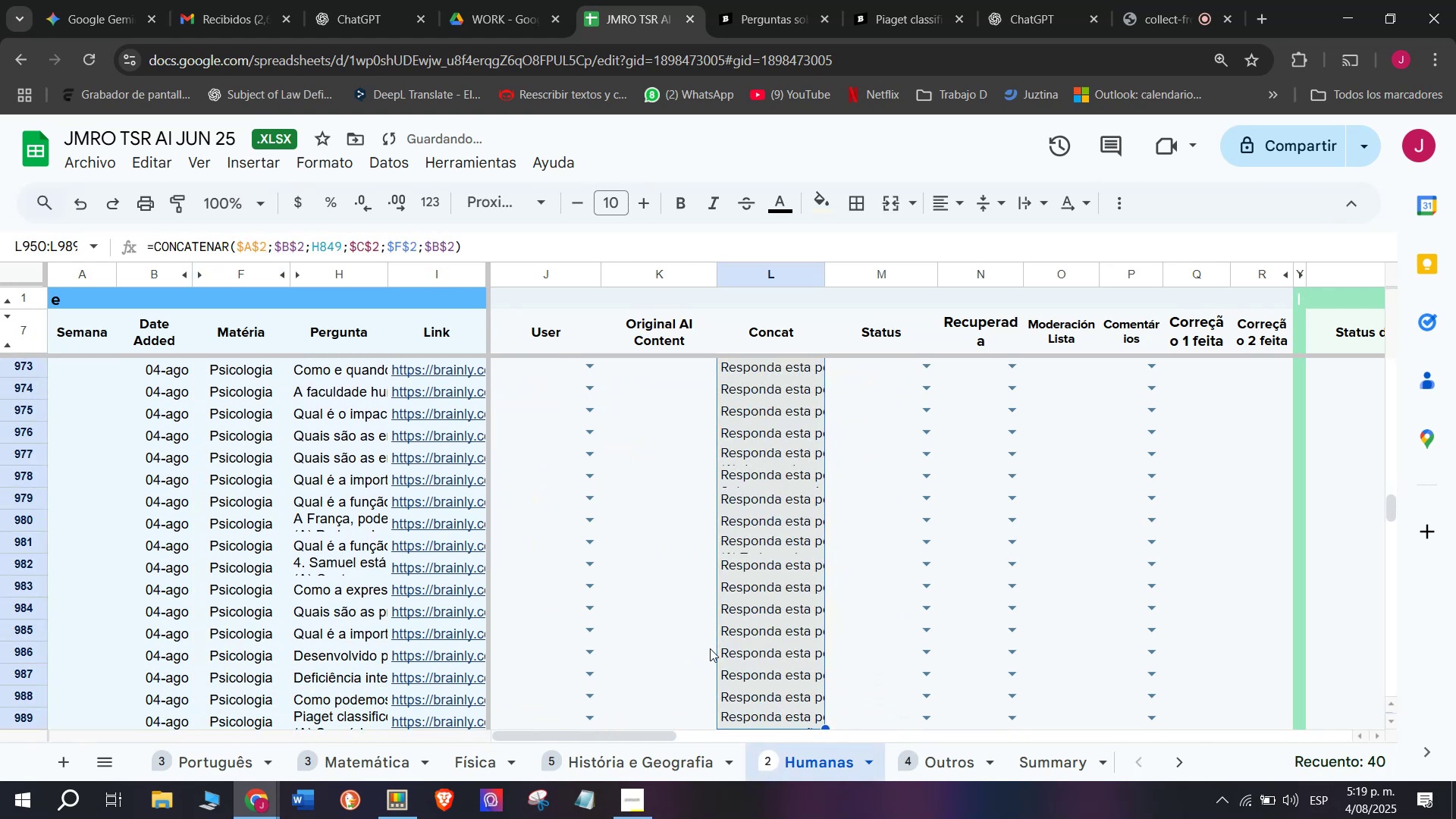 
scroll: coordinate [697, 615], scroll_direction: down, amount: 1.0
 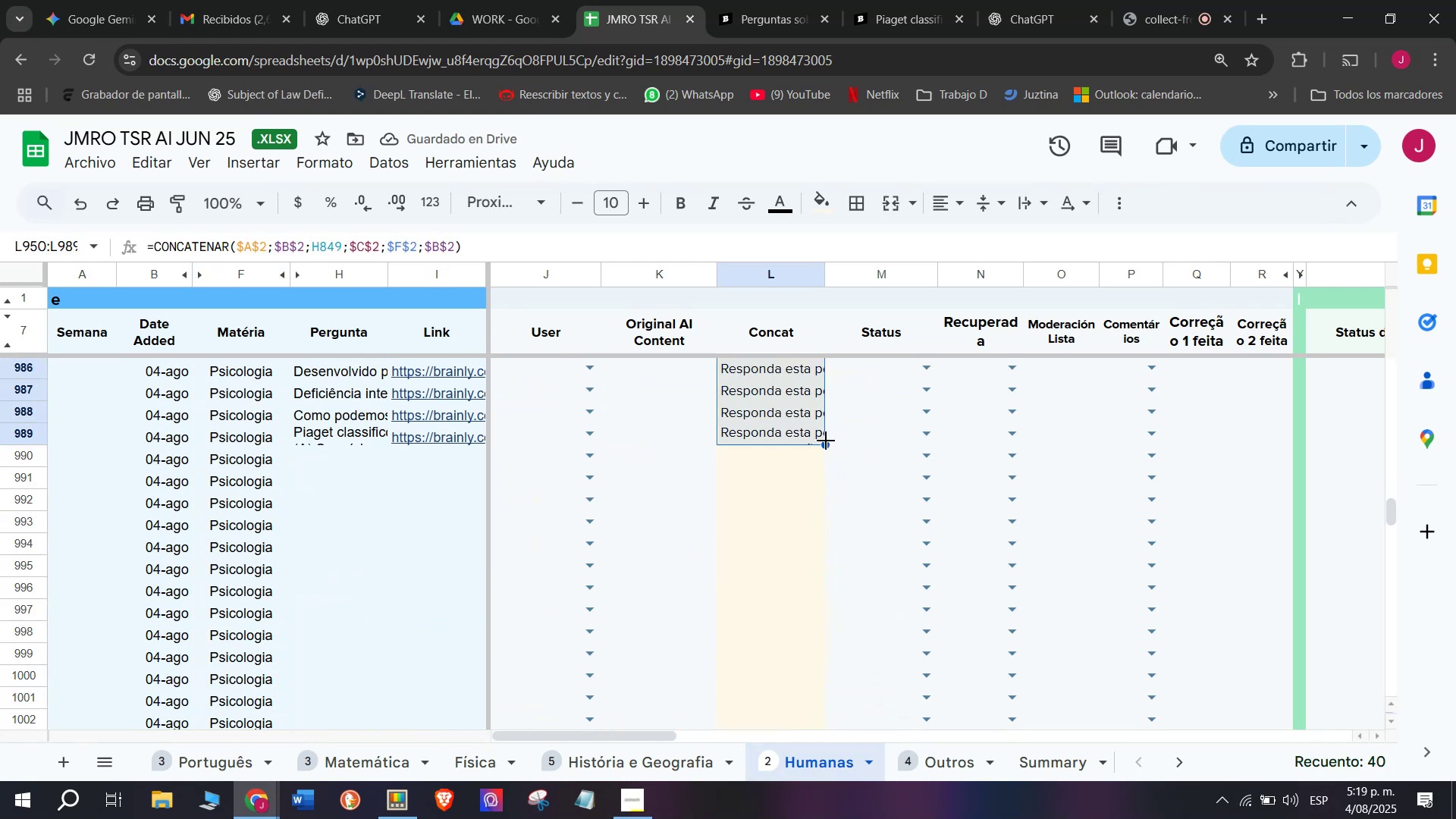 
left_click_drag(start_coordinate=[826, 445], to_coordinate=[822, 613])
 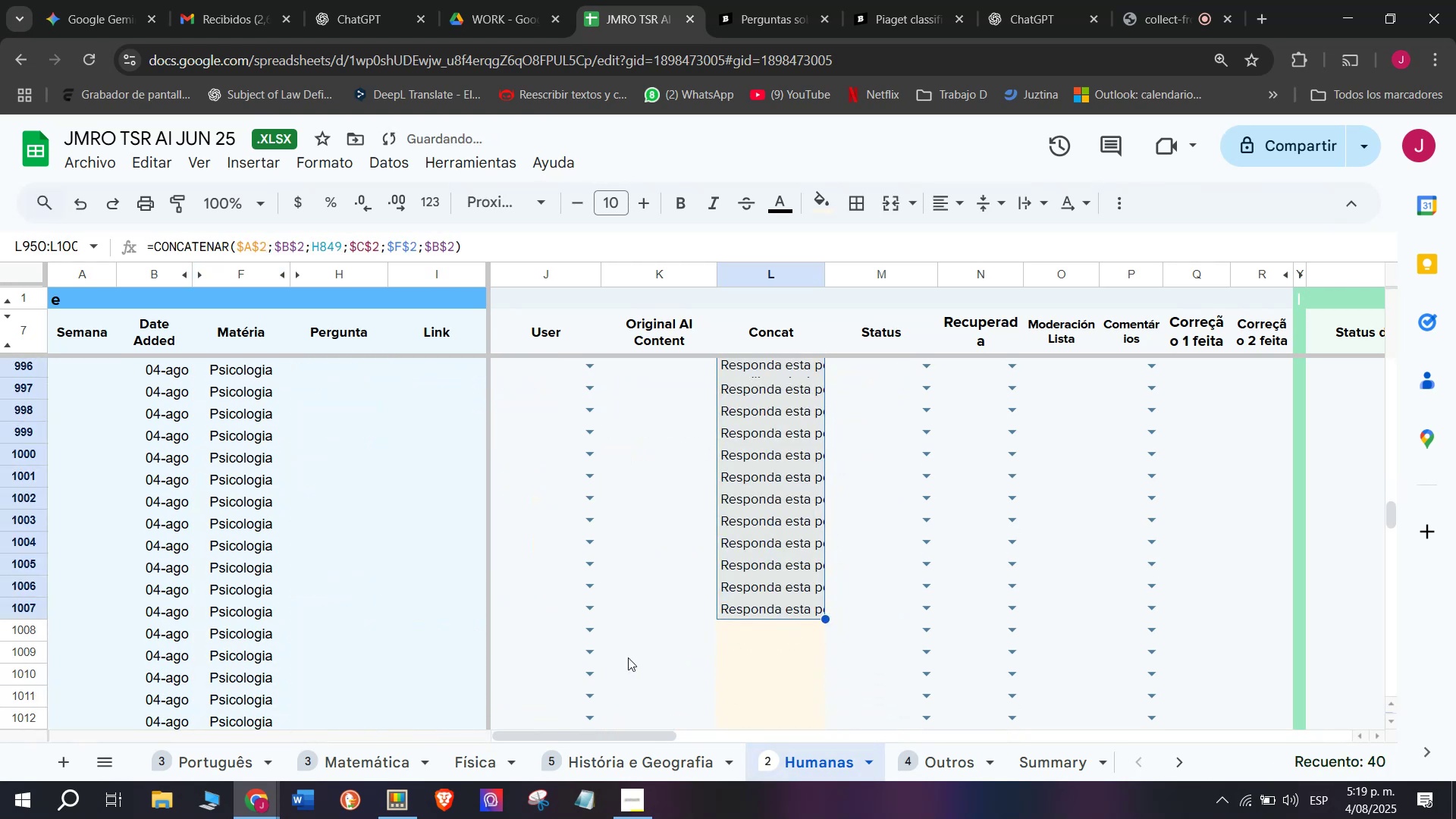 
scroll: coordinate [627, 627], scroll_direction: none, amount: 0.0
 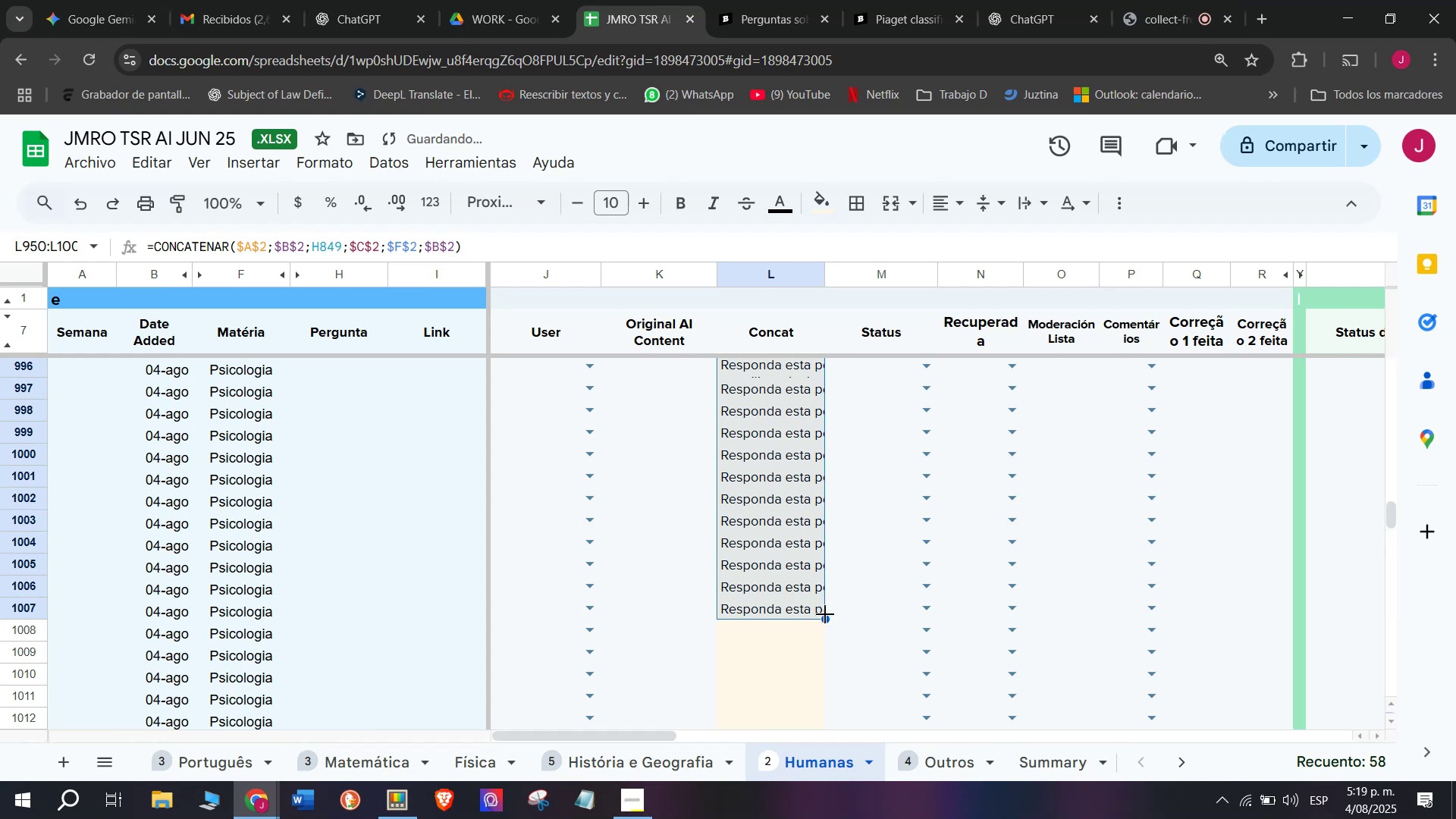 
left_click_drag(start_coordinate=[825, 621], to_coordinate=[824, 473])
 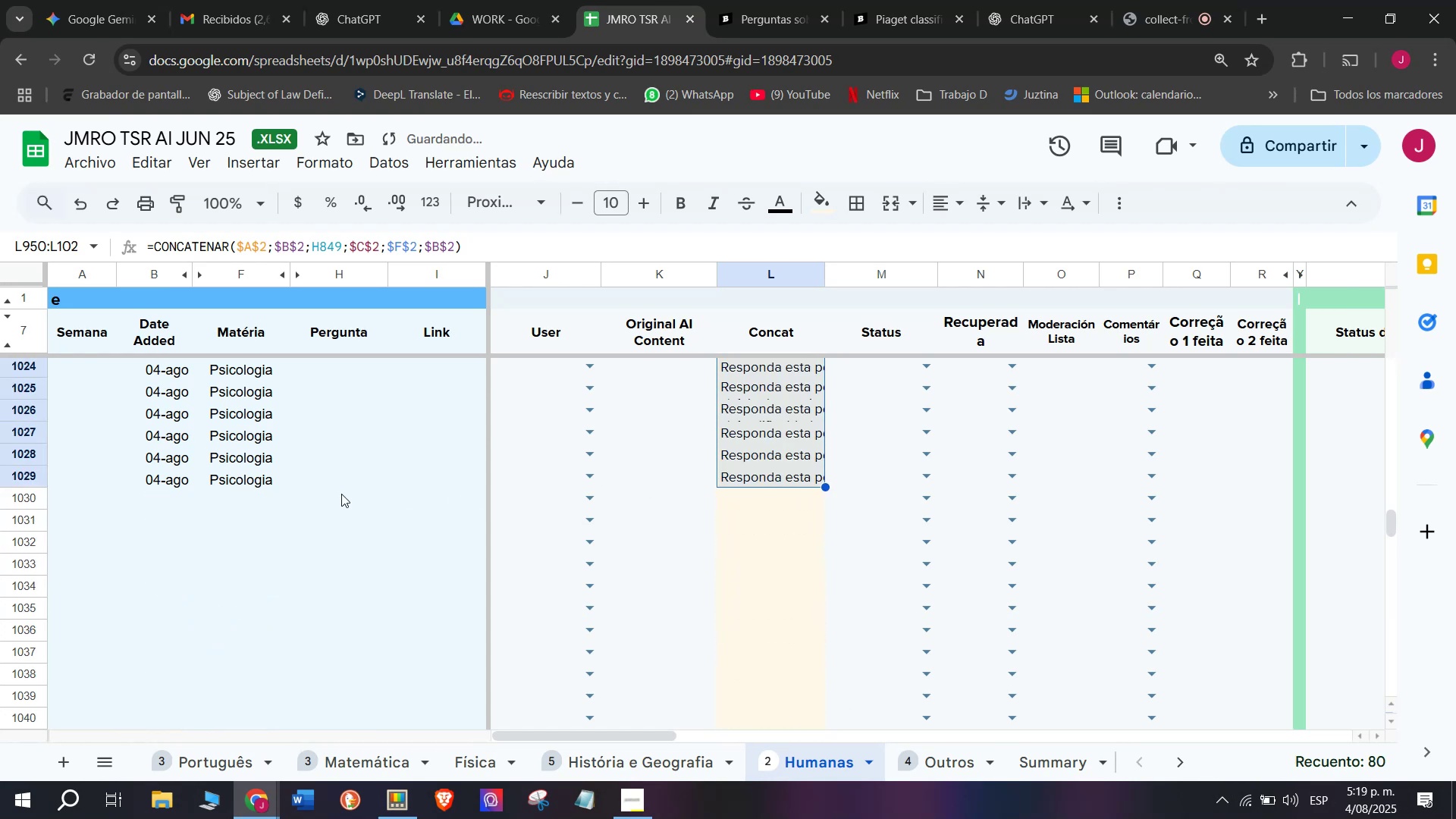 
scroll: coordinate [418, 532], scroll_direction: up, amount: 4.0
 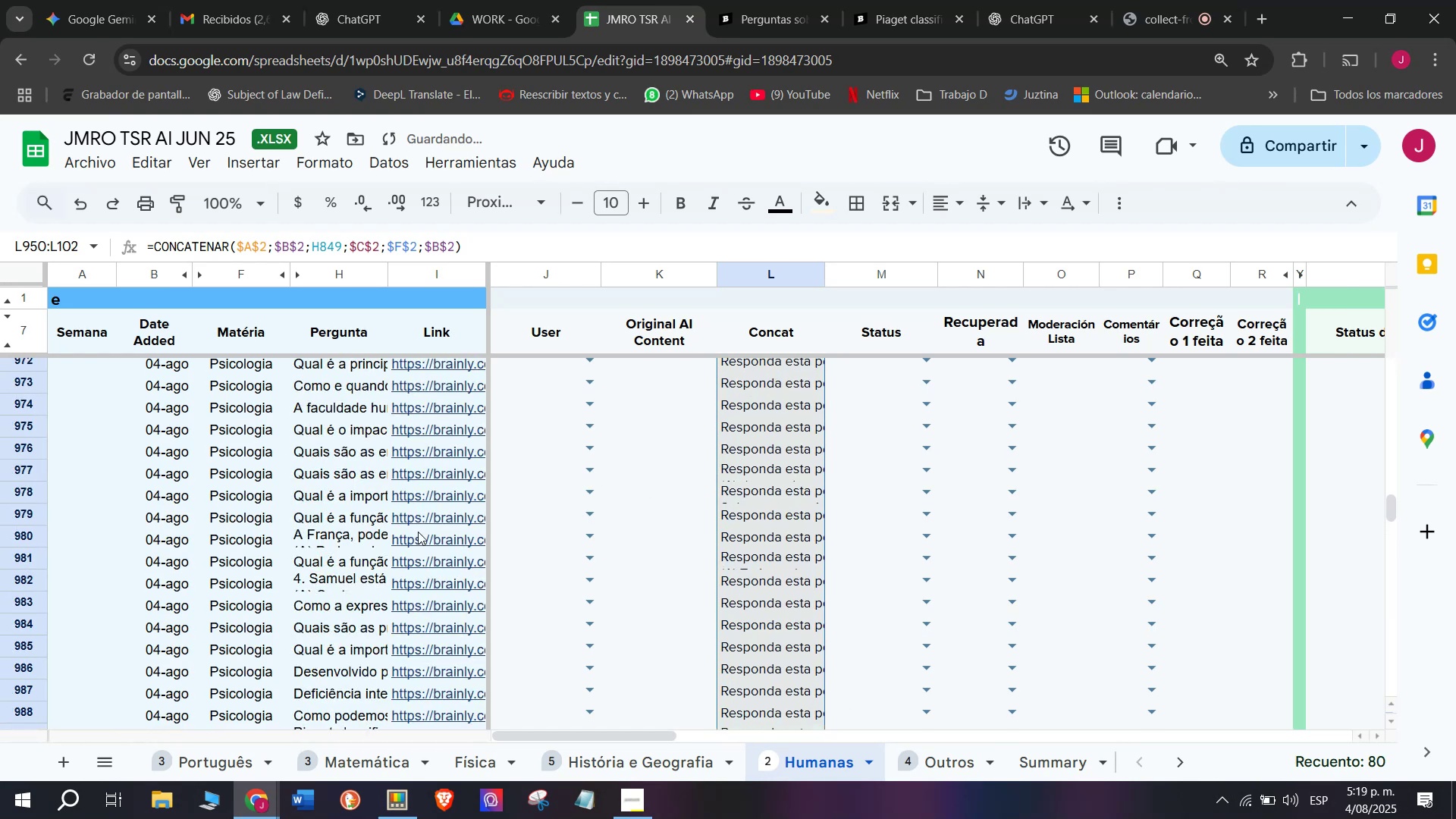 
scroll: coordinate [418, 532], scroll_direction: down, amount: 1.0
 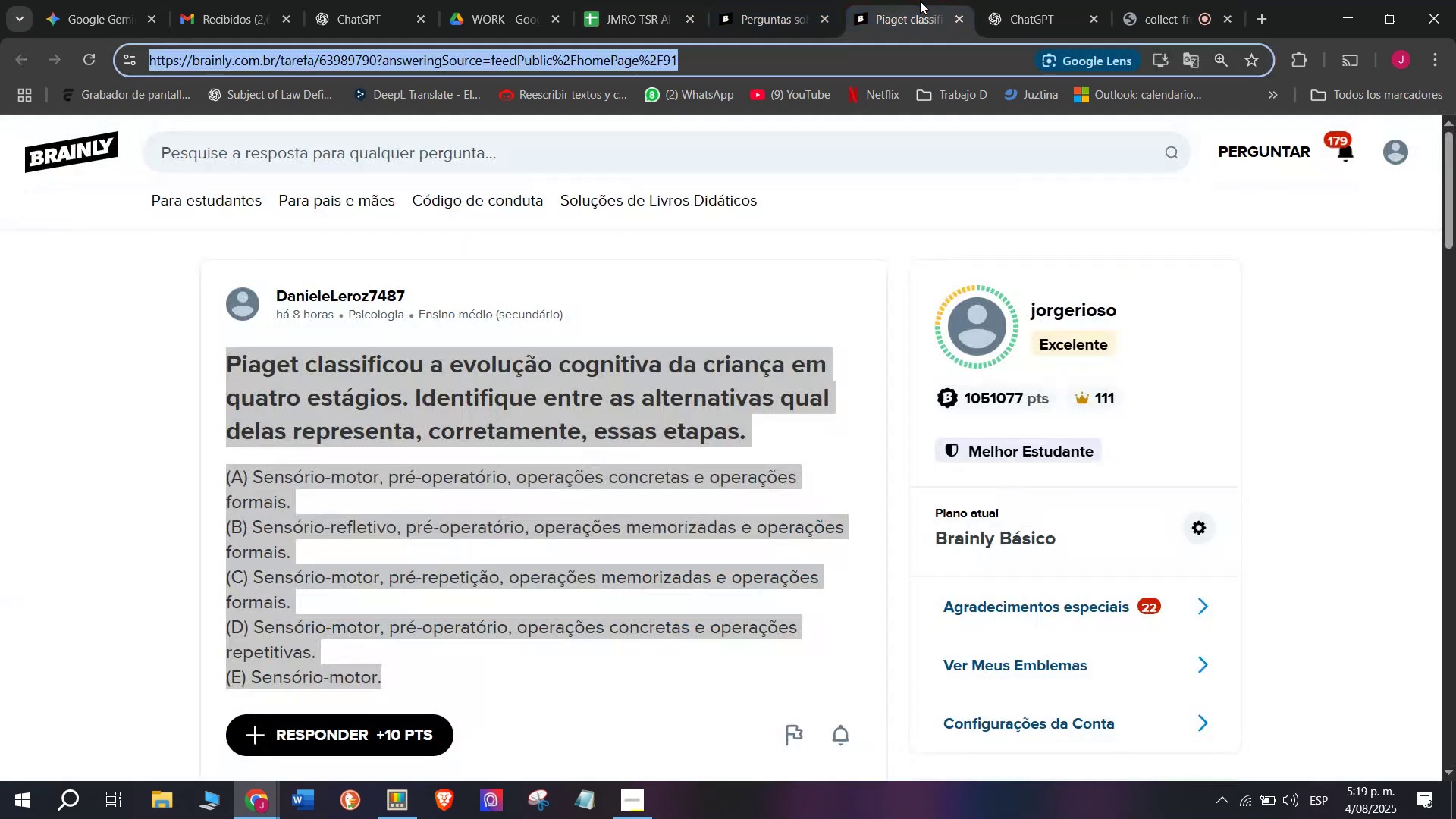 
left_click([954, 17])
 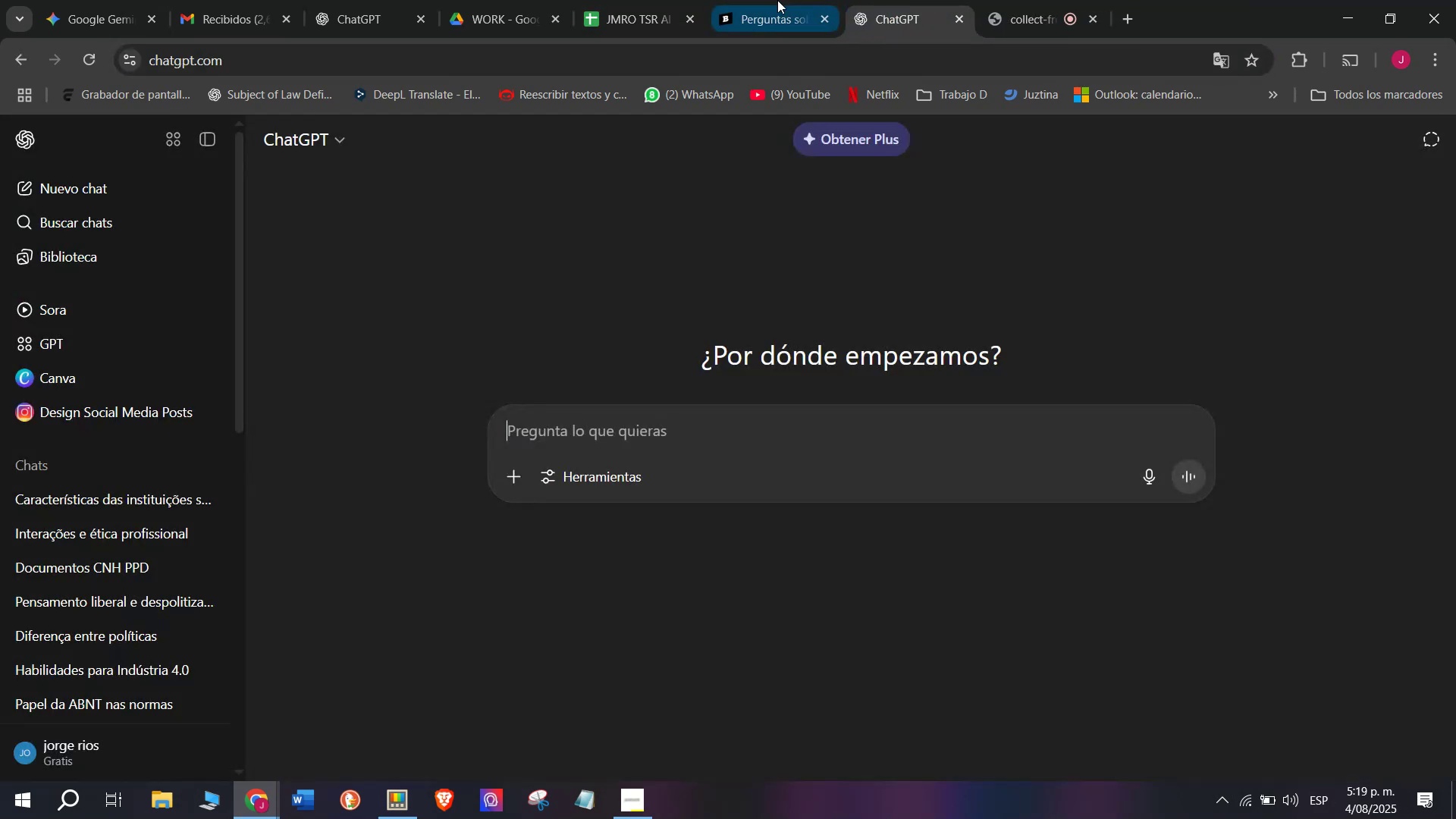 
left_click([775, 0])
 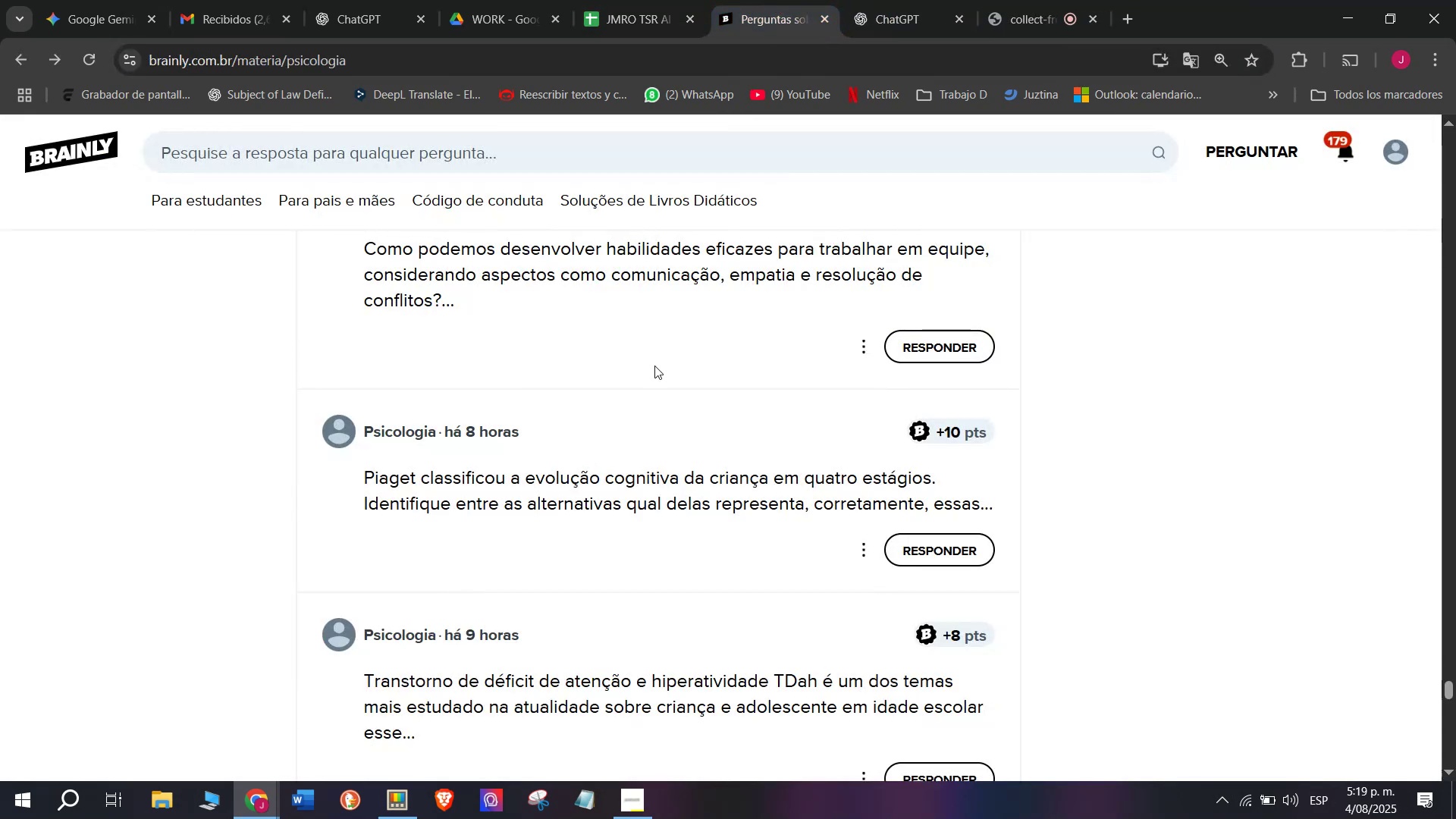 
scroll: coordinate [640, 400], scroll_direction: down, amount: 3.0
 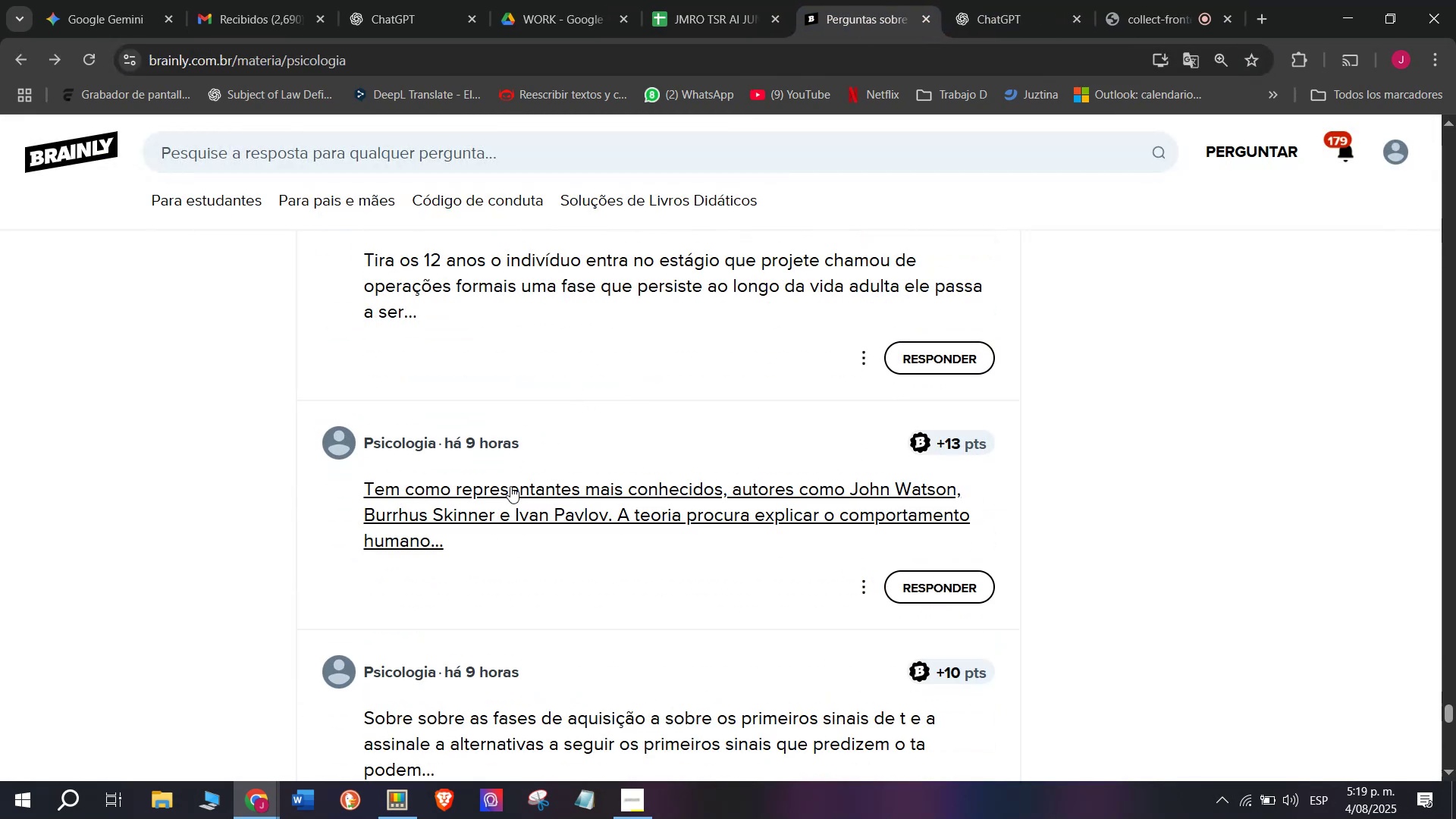 
right_click([510, 489])
 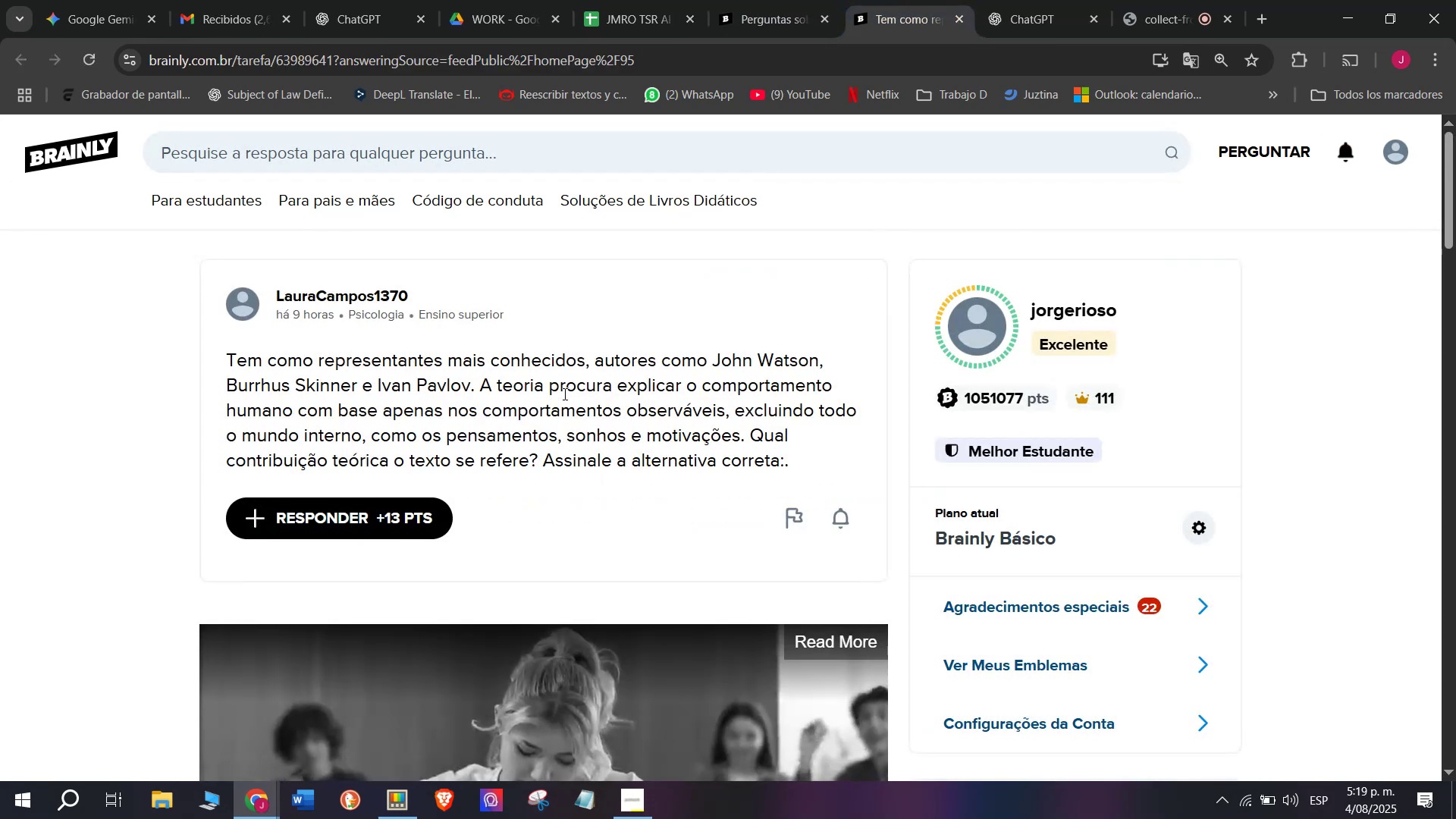 
wait(13.76)
 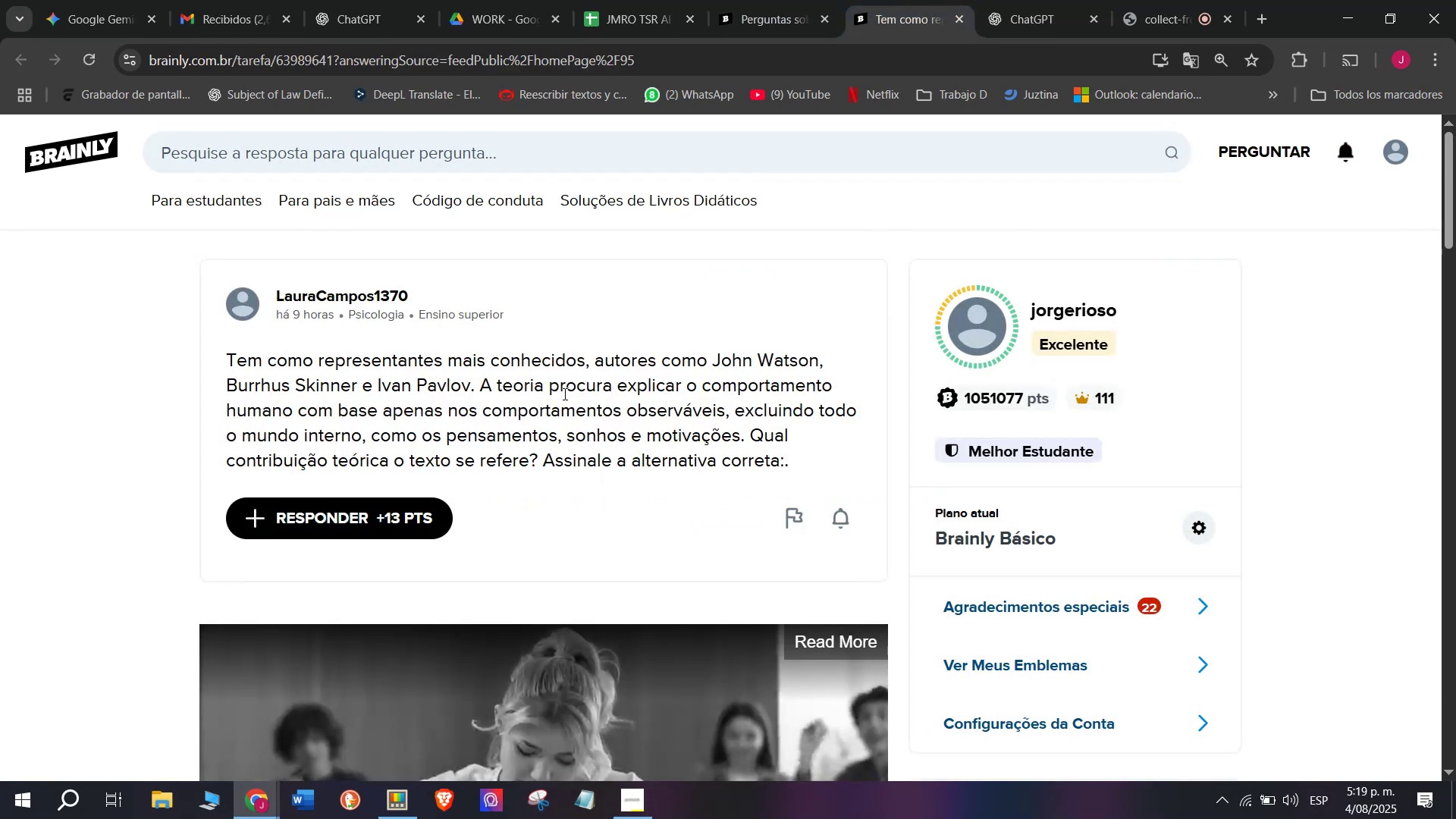 
left_click([918, 0])
 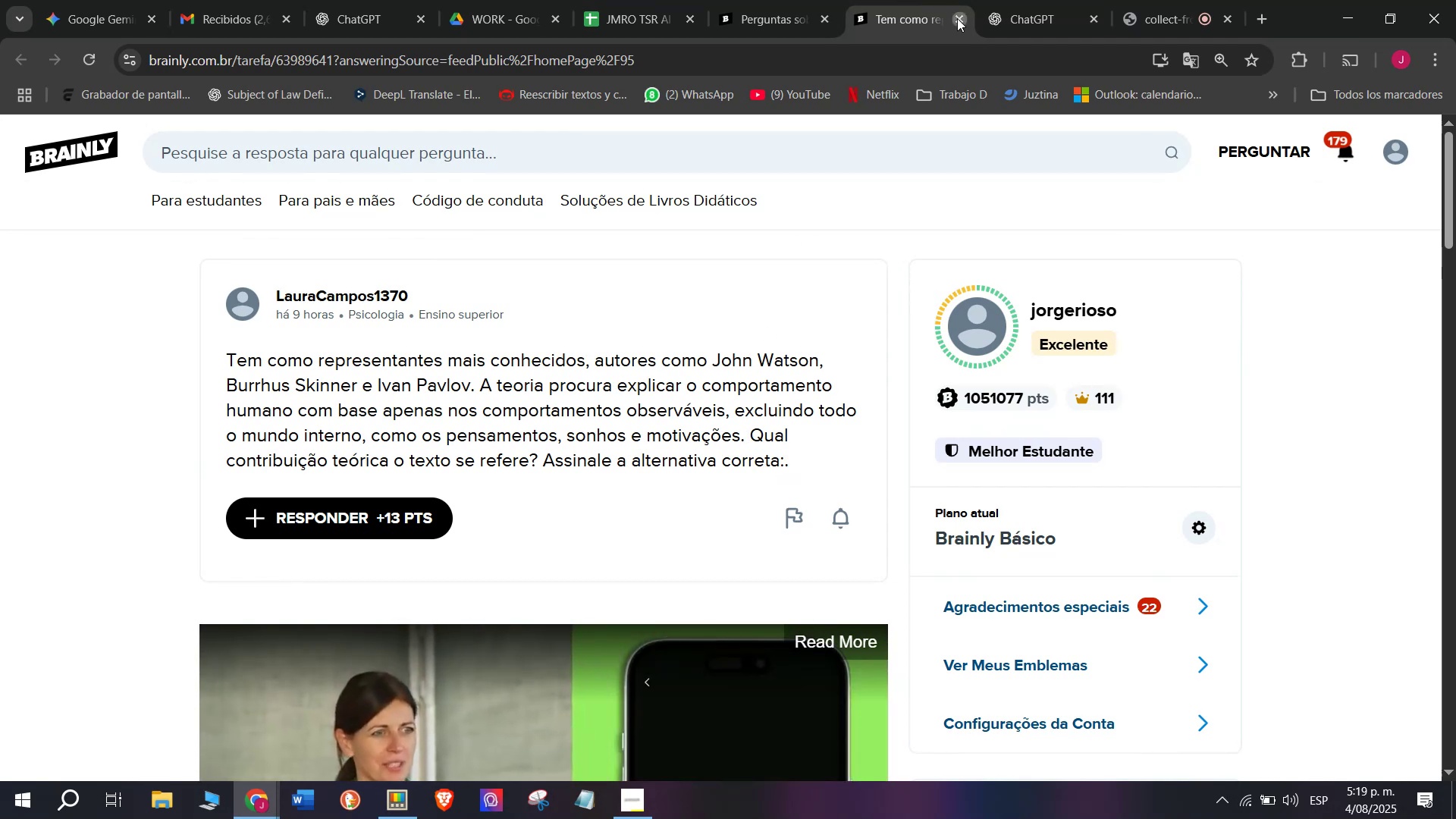 
double_click([794, 0])
 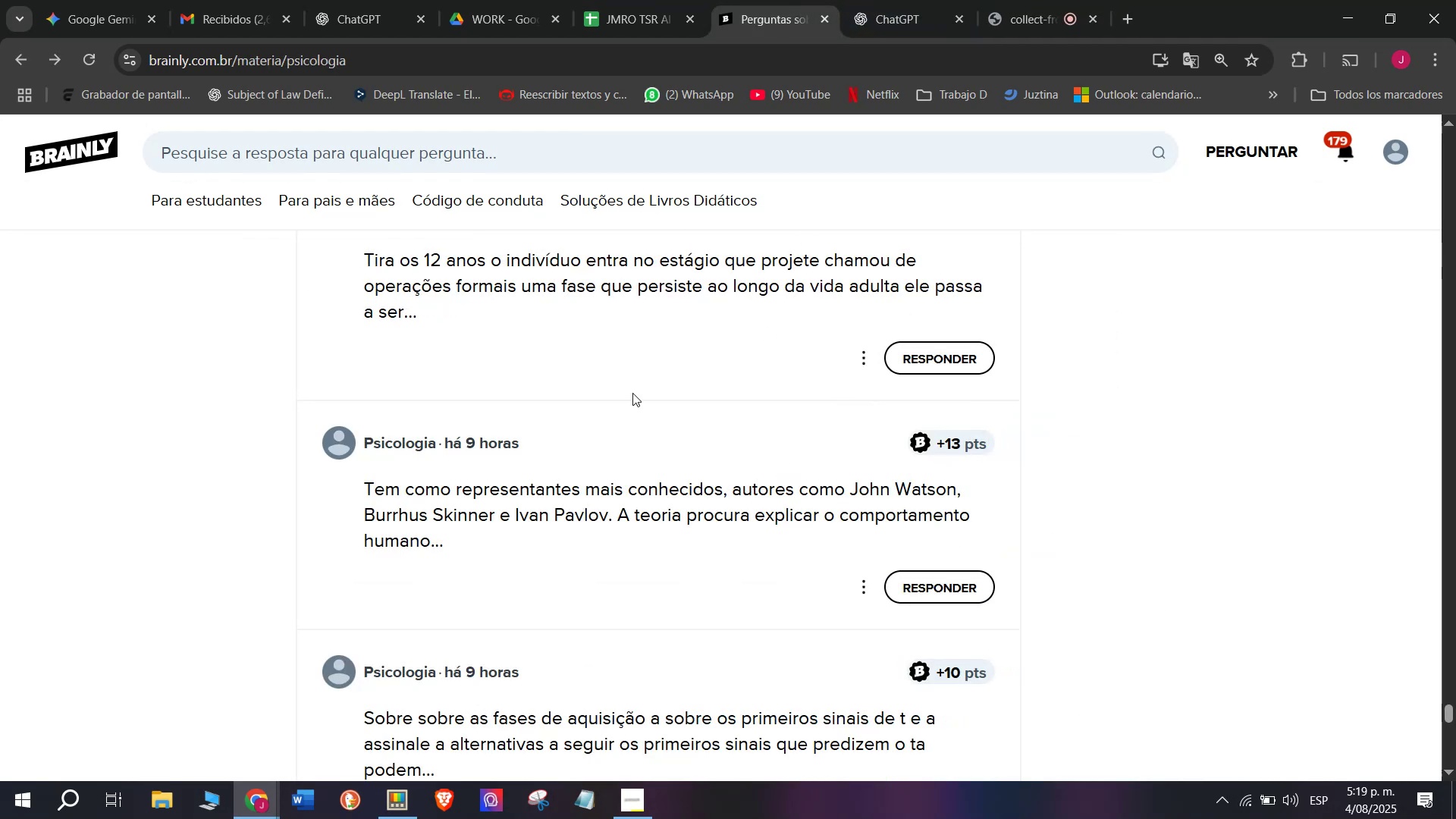 
scroll: coordinate [632, 409], scroll_direction: down, amount: 1.0
 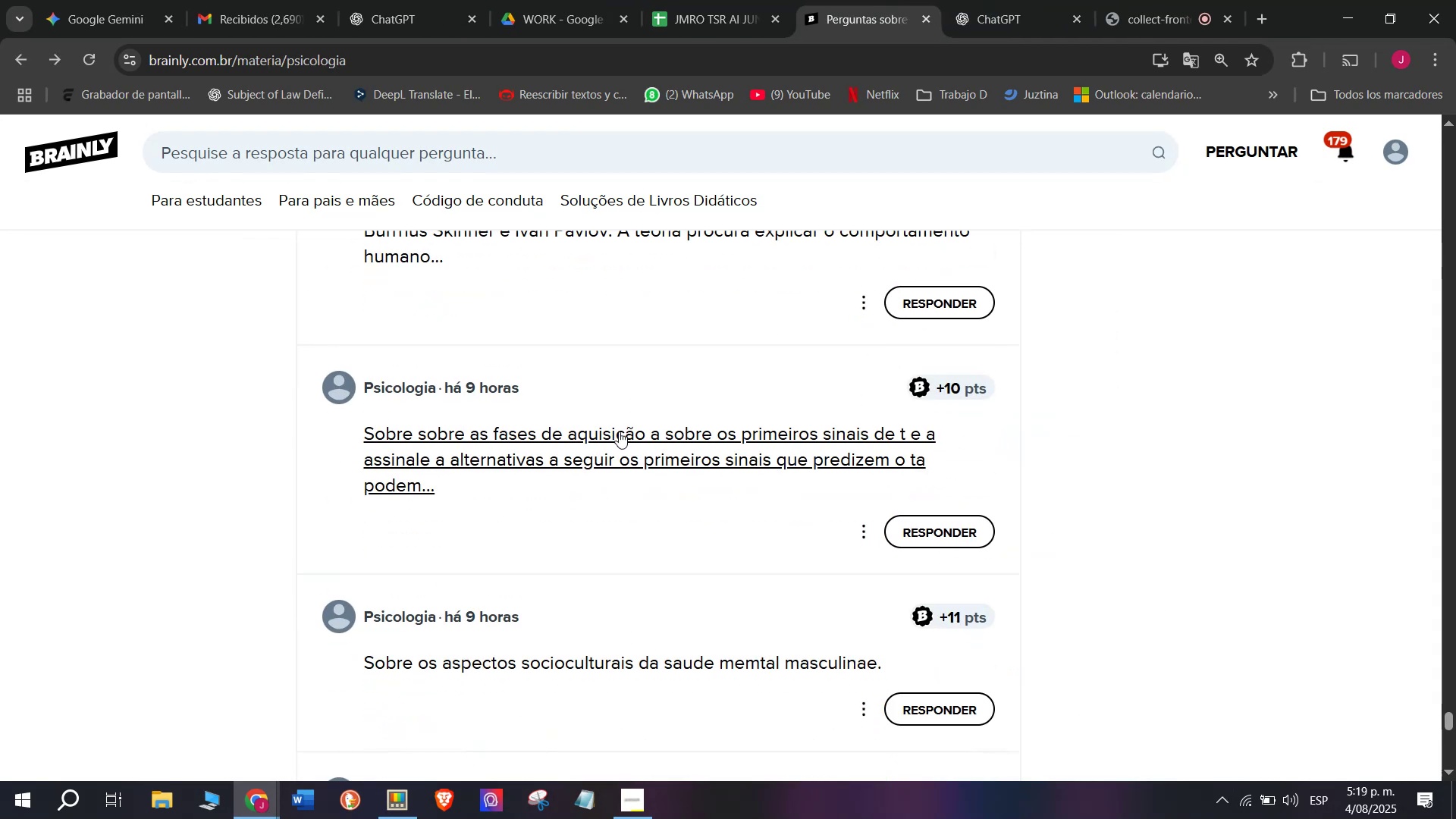 
right_click([617, 431])
 